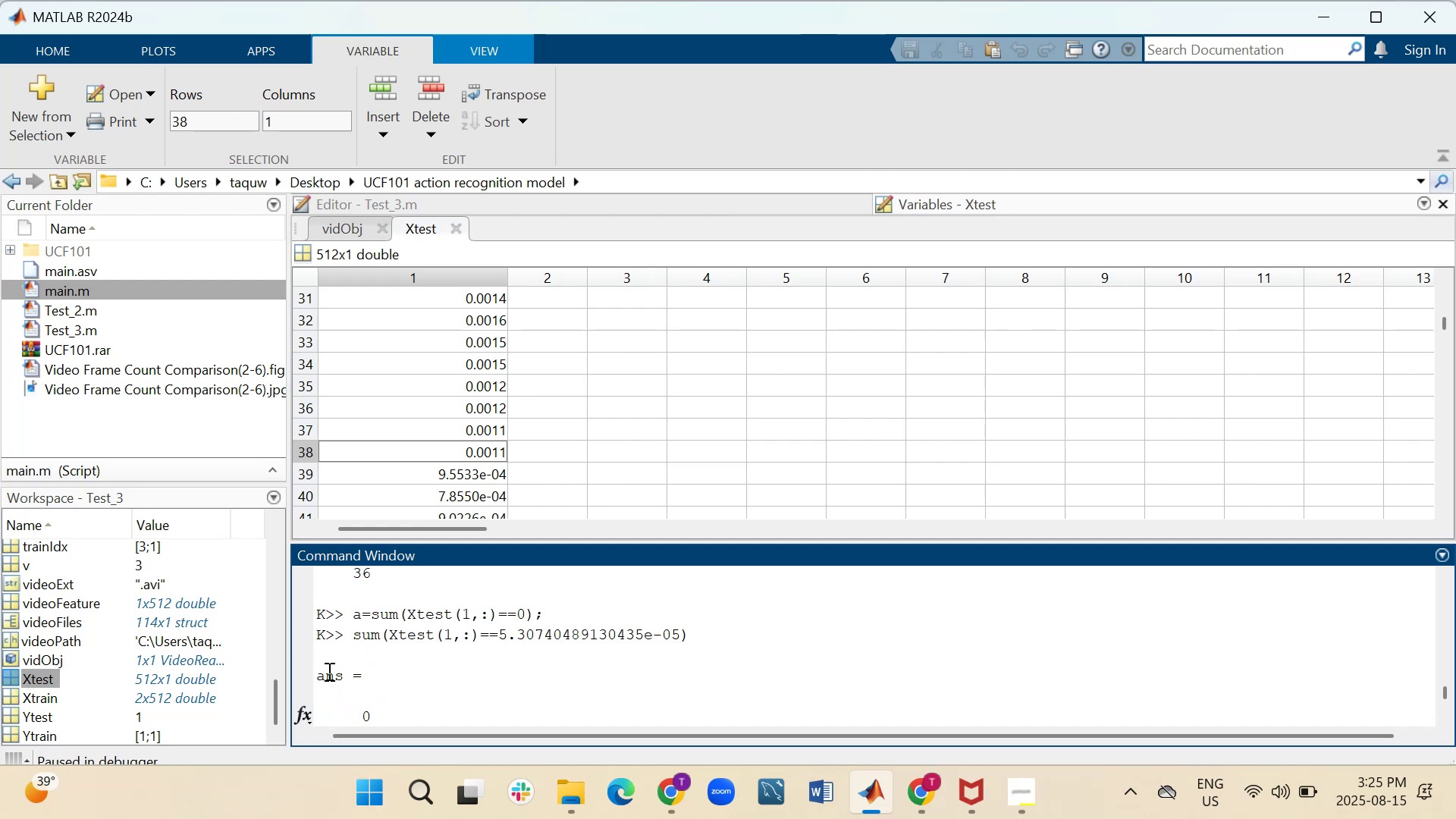 
scroll: coordinate [375, 643], scroll_direction: down, amount: 4.0
 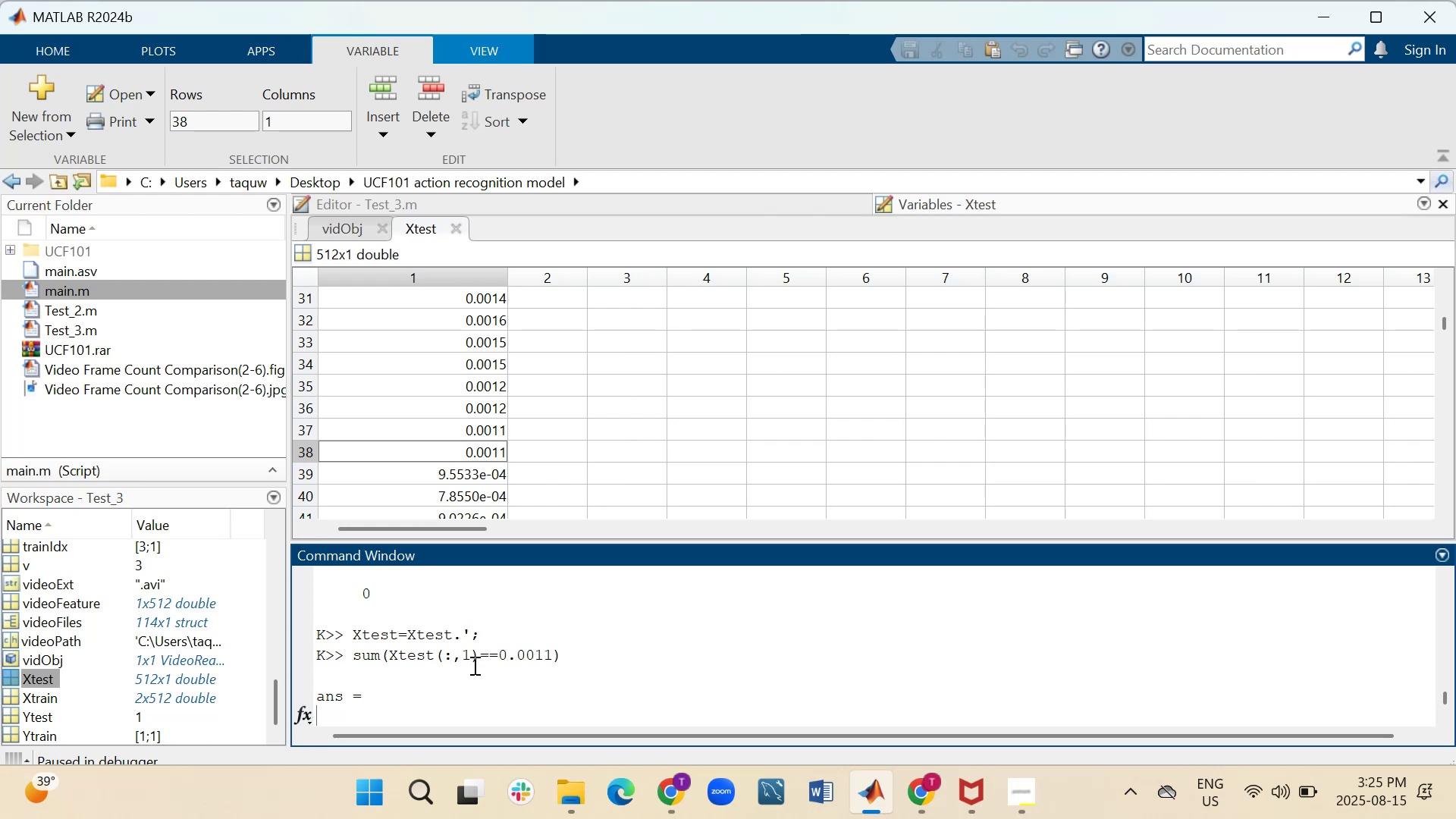 
wait(6.34)
 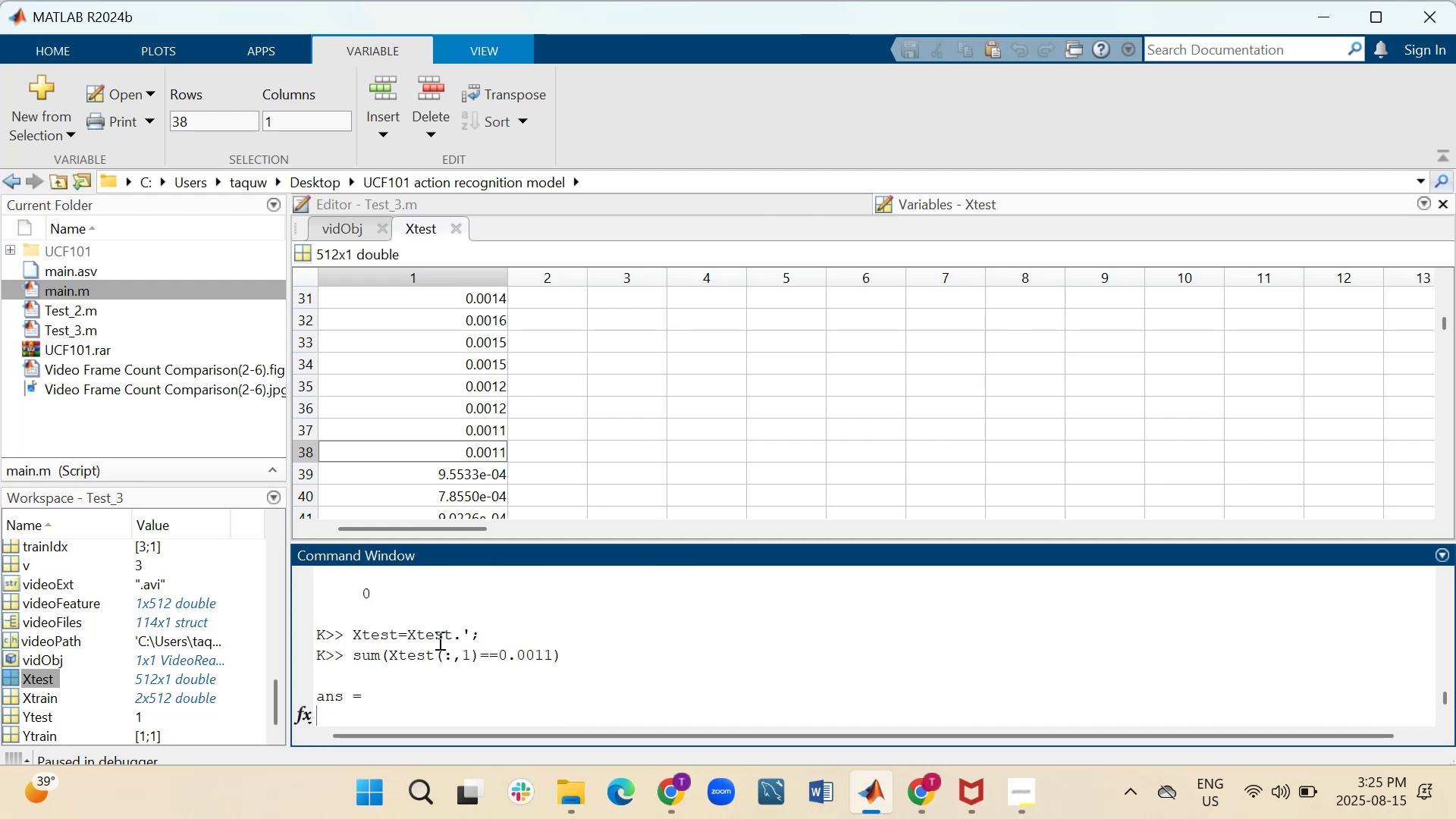 
scroll: coordinate [394, 697], scroll_direction: down, amount: 1.0
 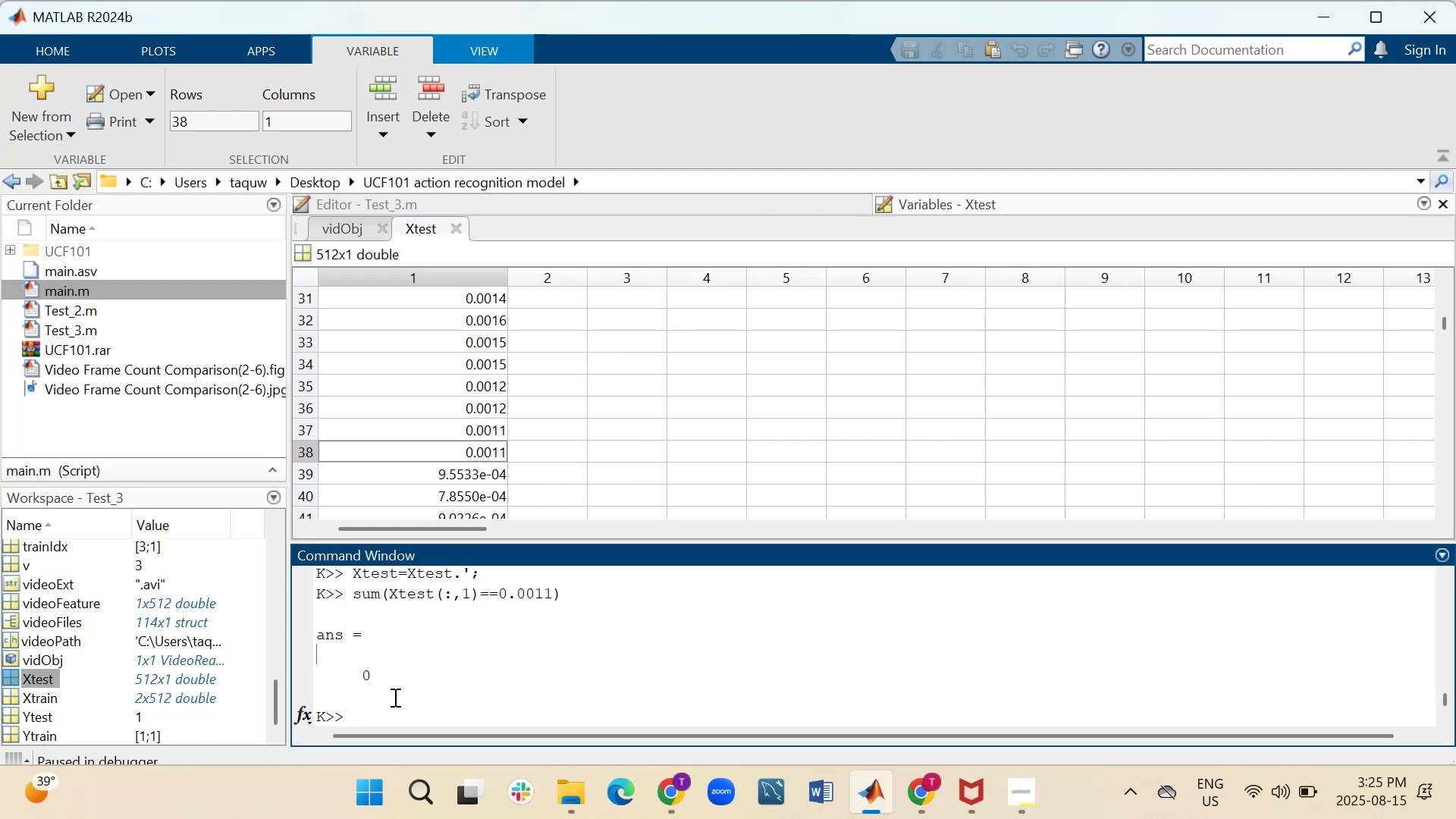 
scroll: coordinate [394, 697], scroll_direction: up, amount: 1.0
 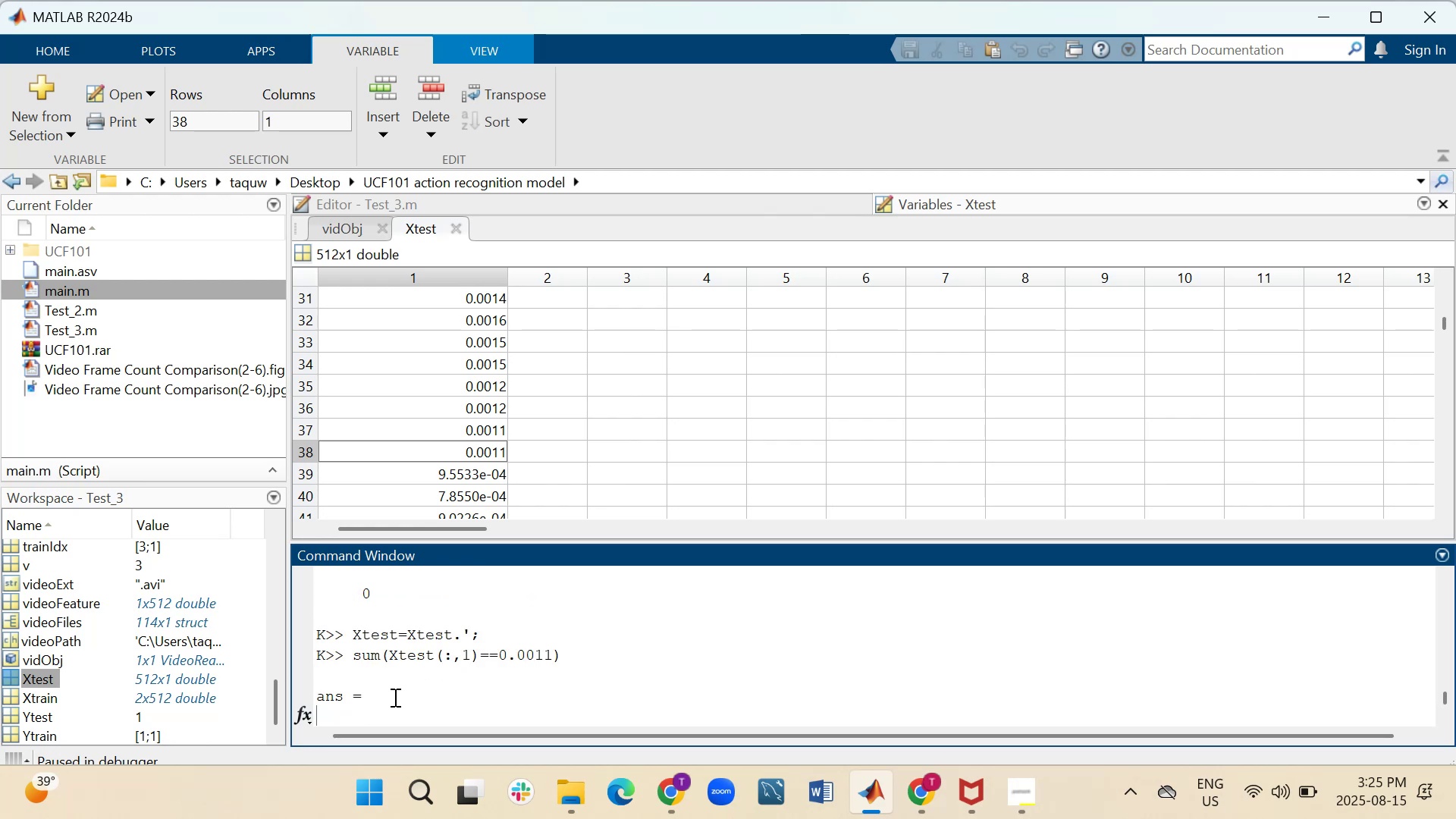 
scroll: coordinate [394, 697], scroll_direction: down, amount: 1.0
 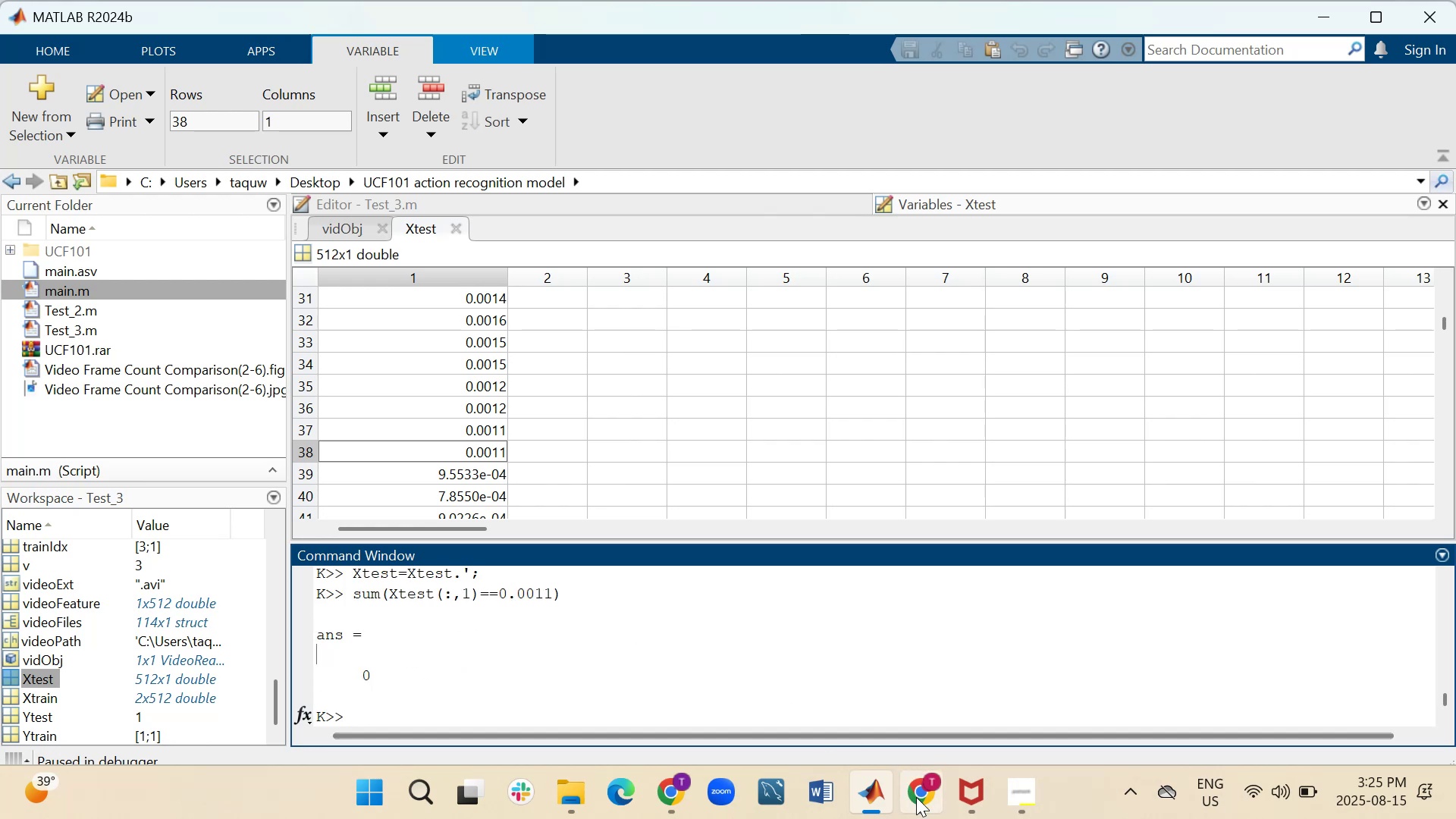 
left_click([920, 800])
 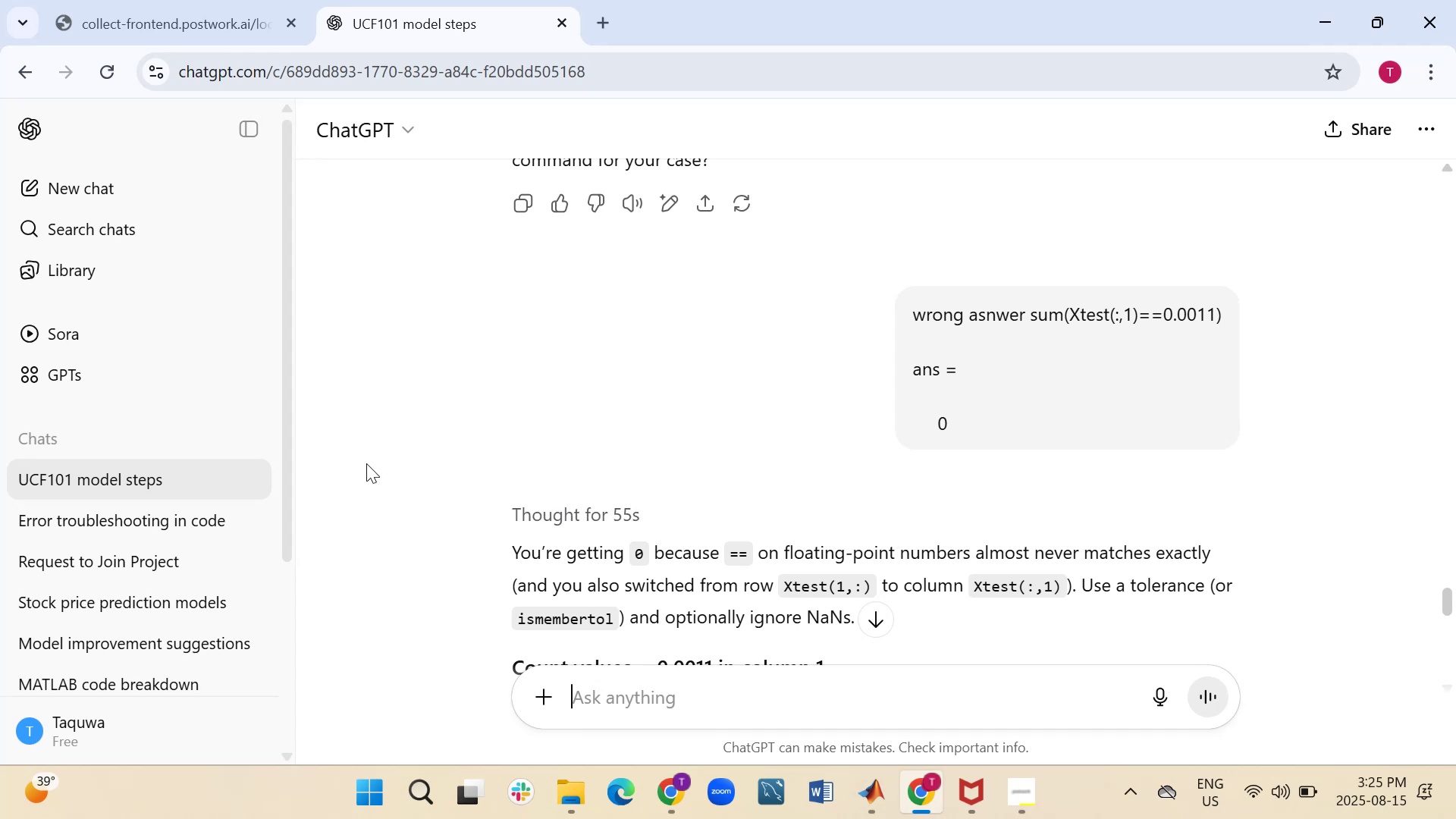 
scroll: coordinate [372, 463], scroll_direction: down, amount: 1.0
 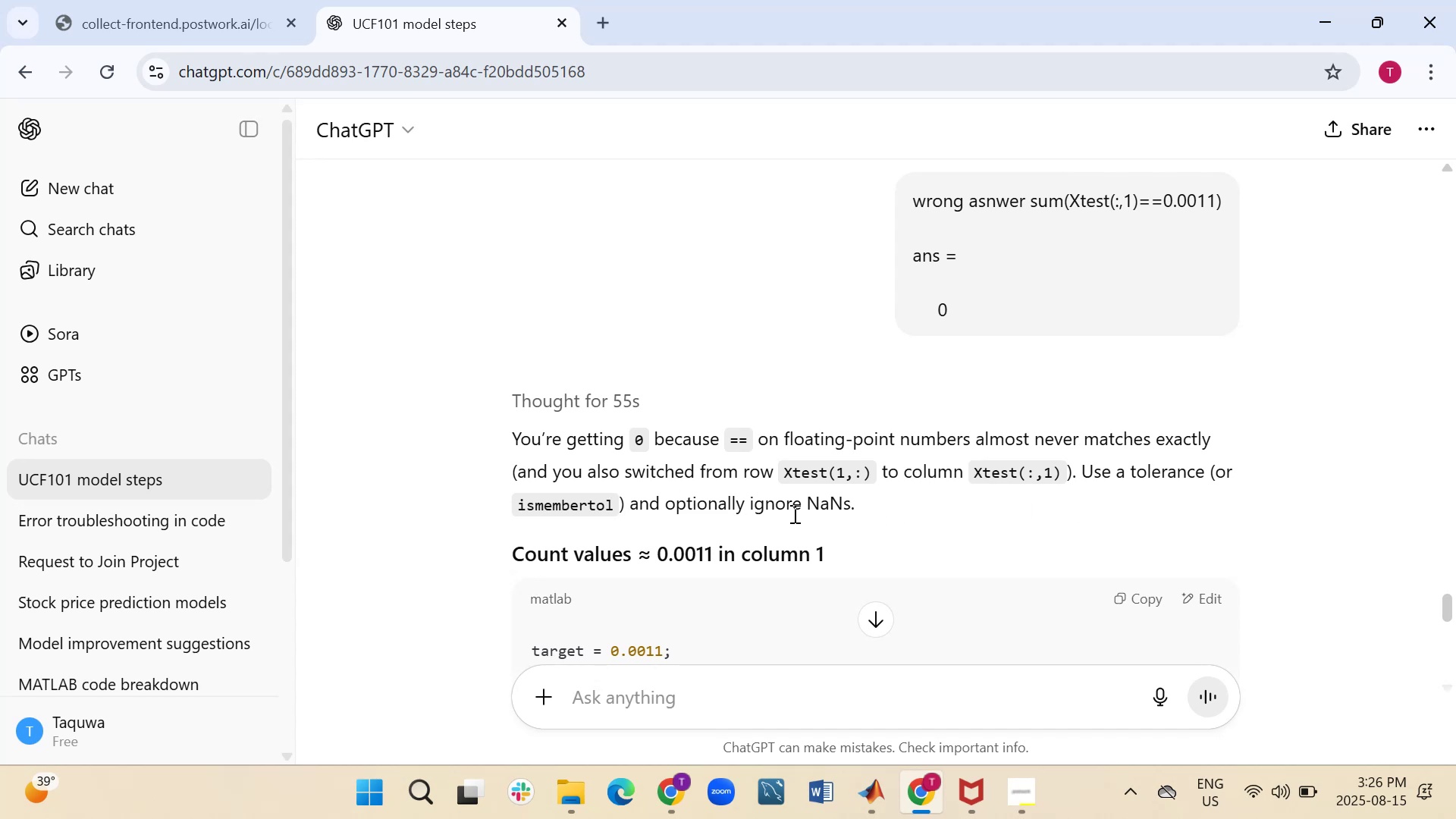 
wait(20.94)
 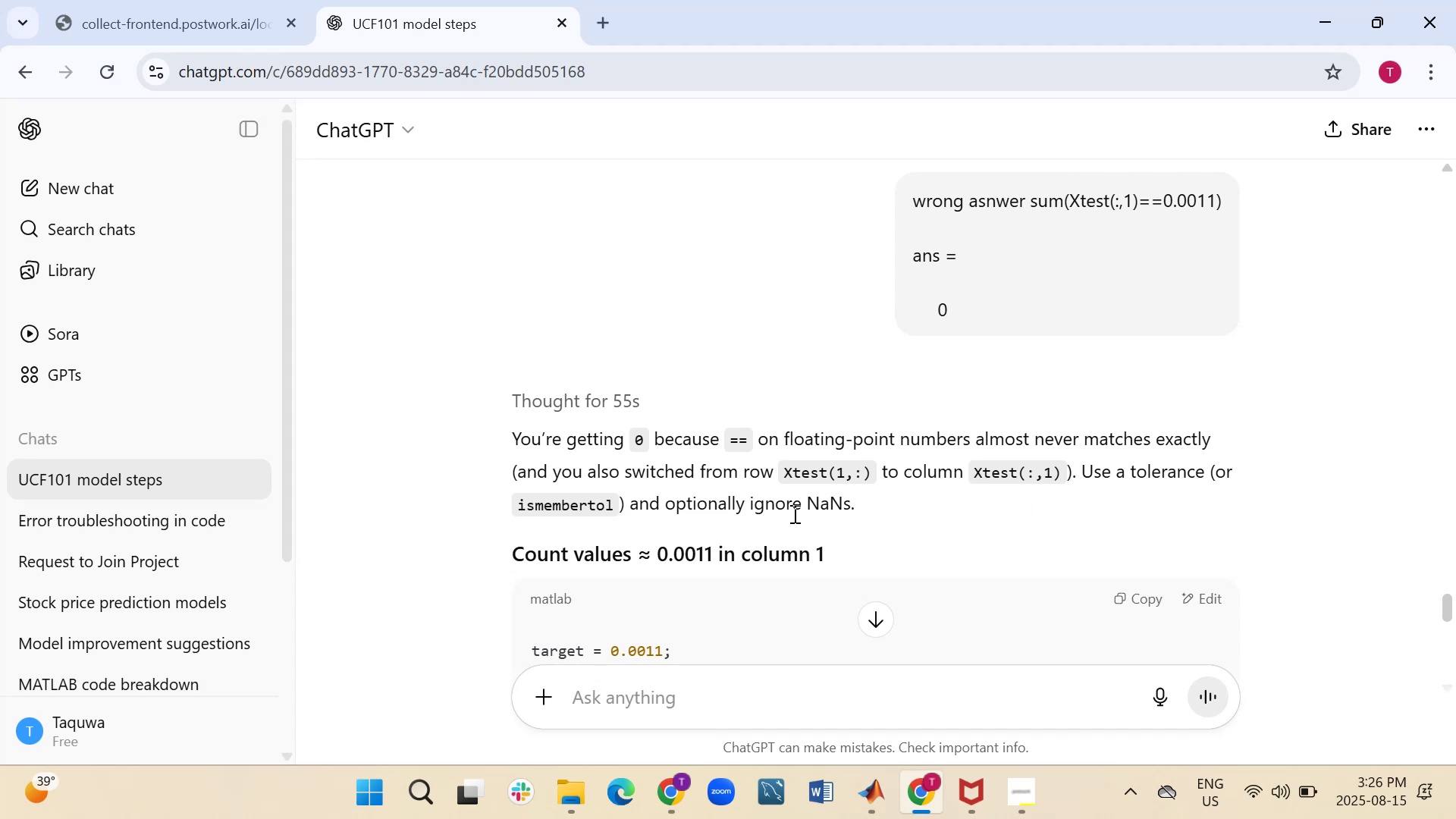 
scroll: coordinate [883, 514], scroll_direction: down, amount: 1.0
 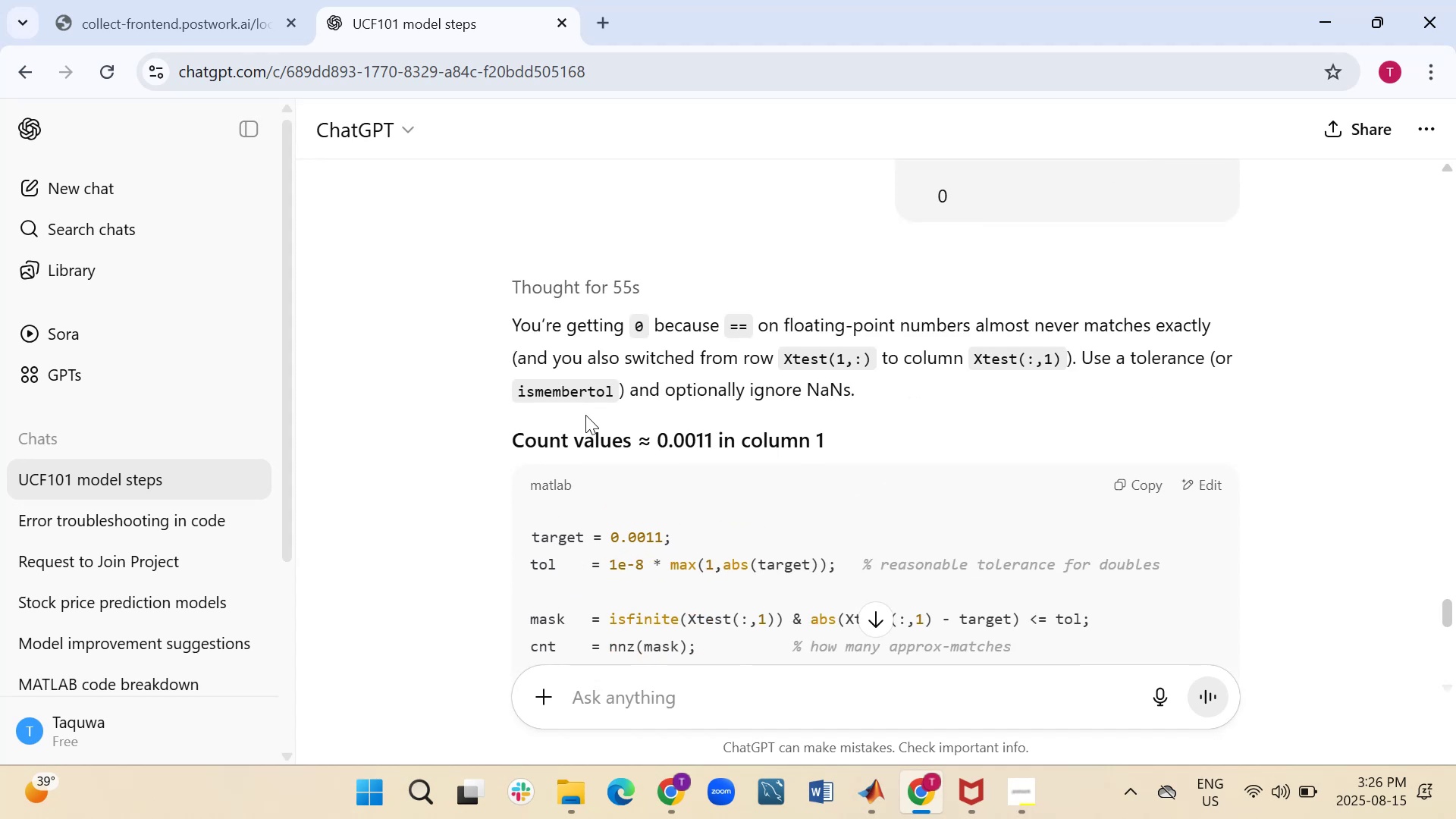 
wait(5.7)
 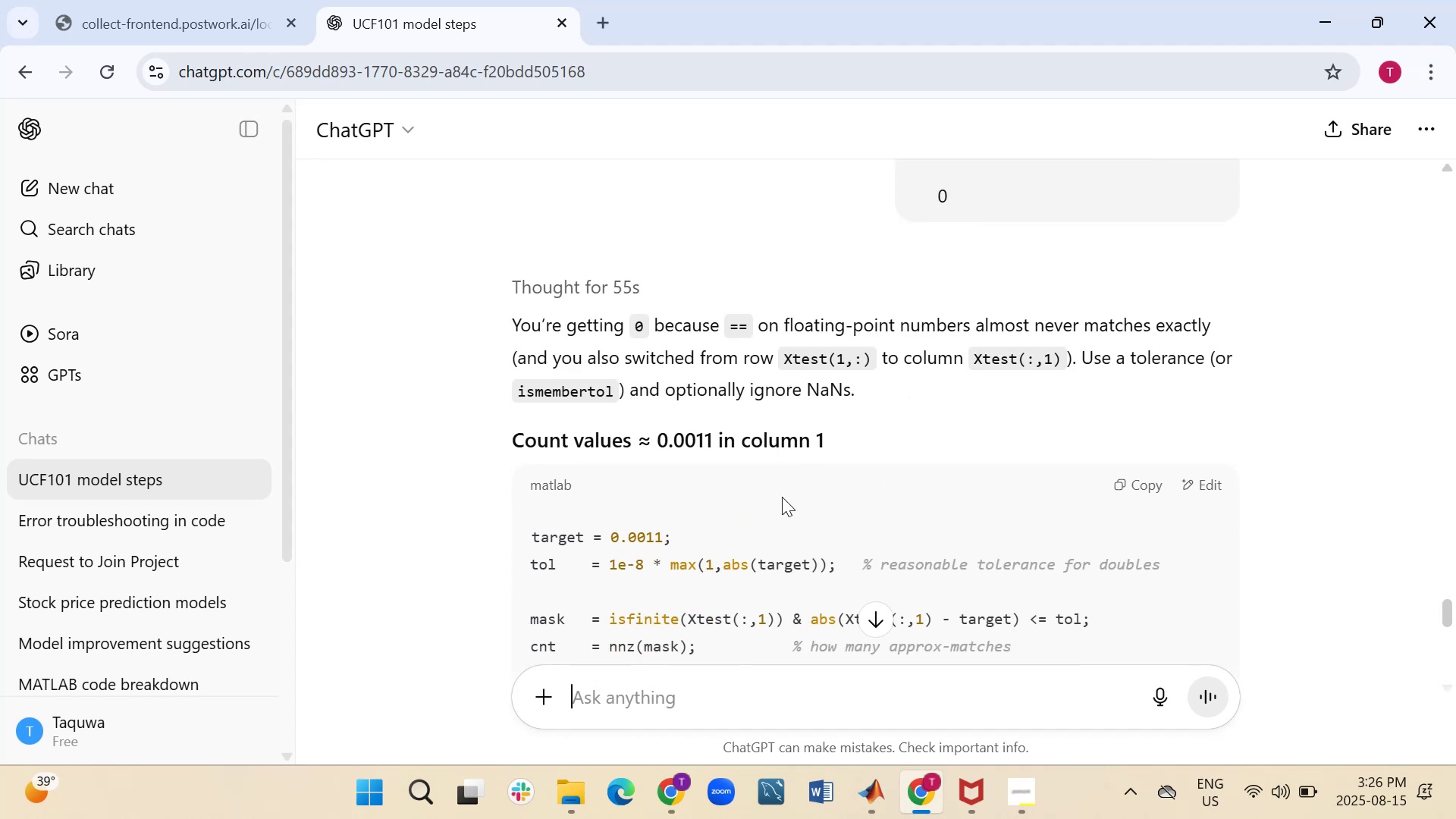 
scroll: coordinate [459, 475], scroll_direction: down, amount: 1.0
 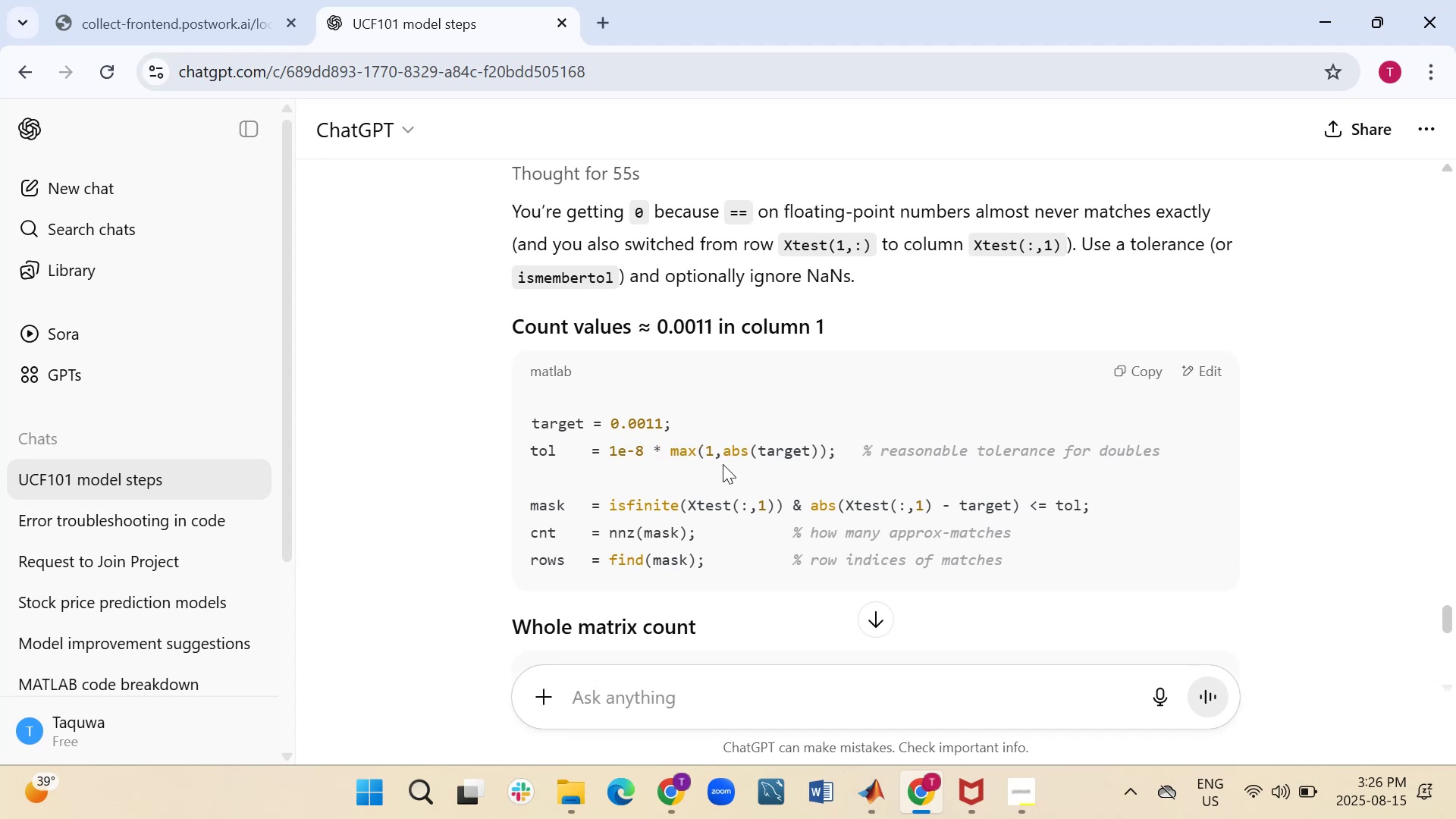 
wait(12.26)
 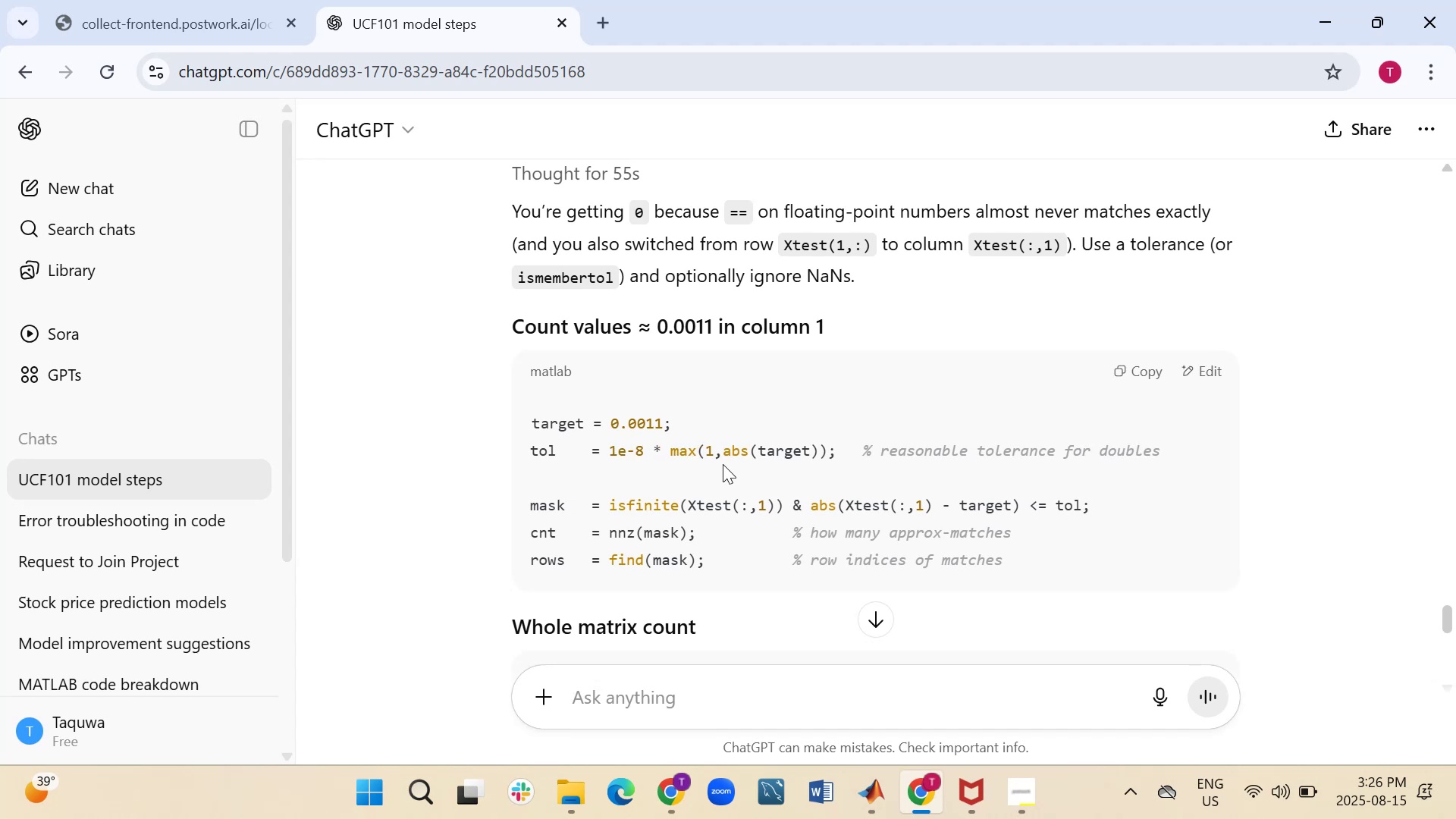 
scroll: coordinate [464, 592], scroll_direction: down, amount: 5.0
 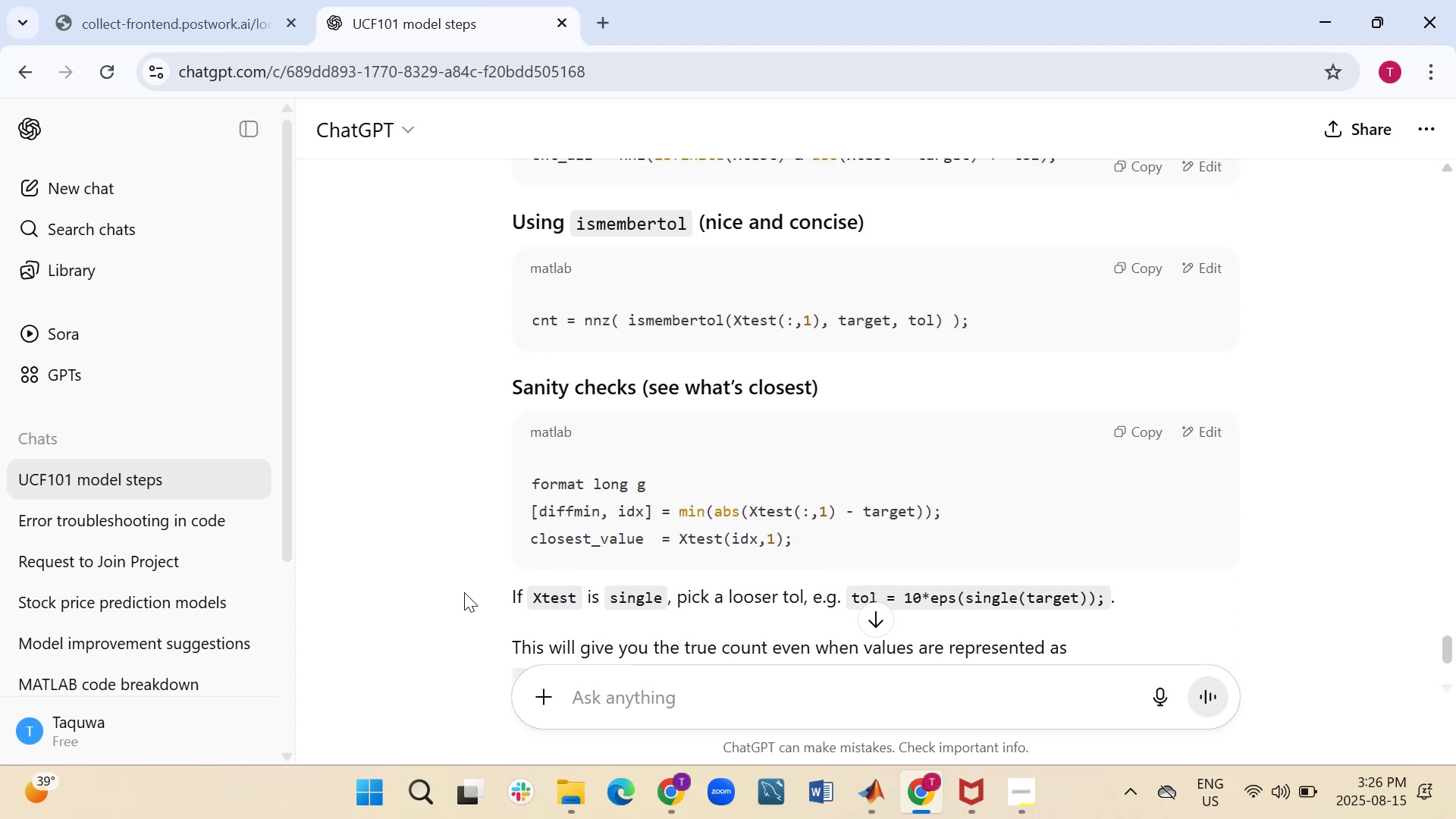 
scroll: coordinate [464, 592], scroll_direction: up, amount: 5.0
 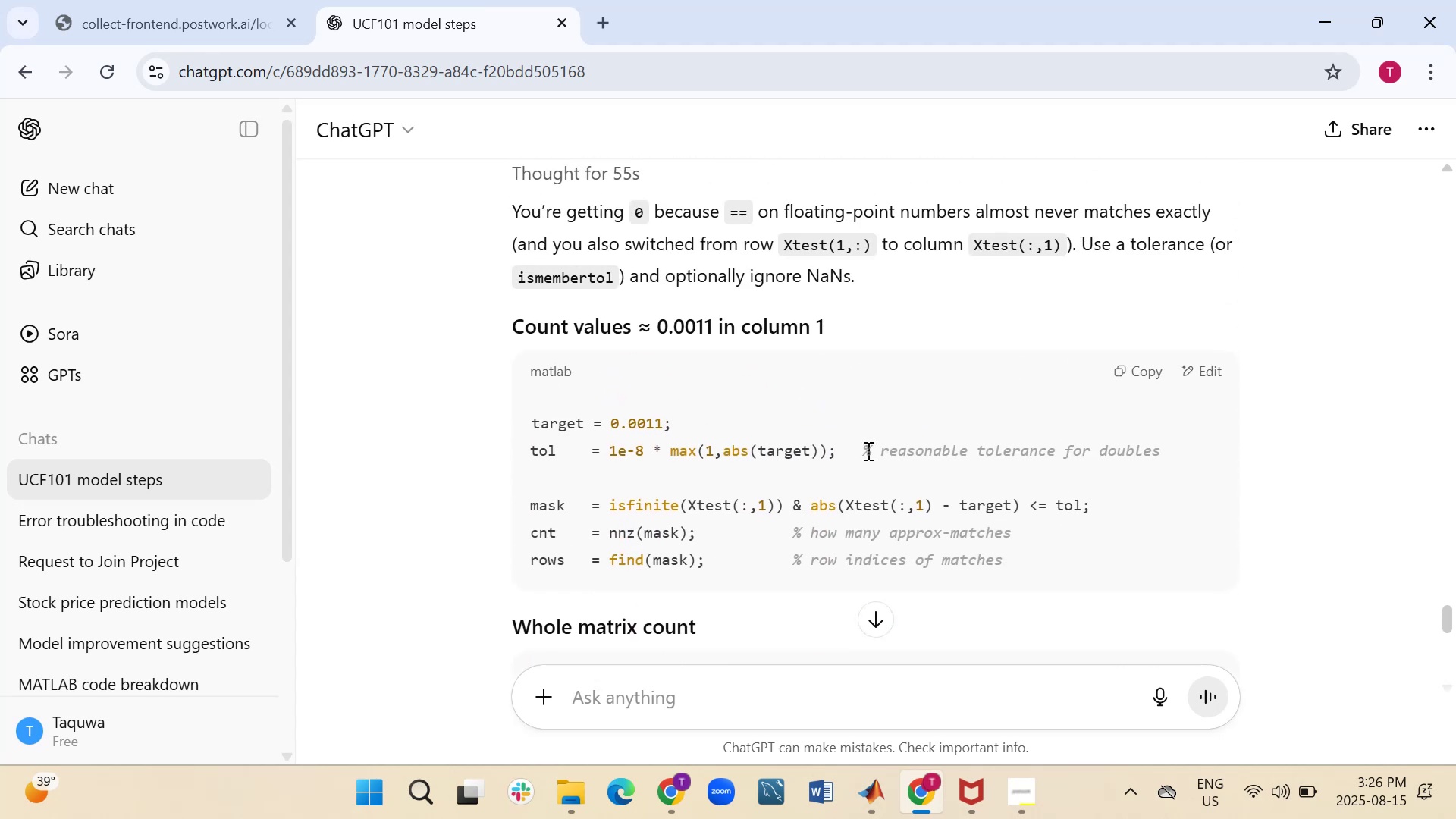 
left_click([1146, 371])
 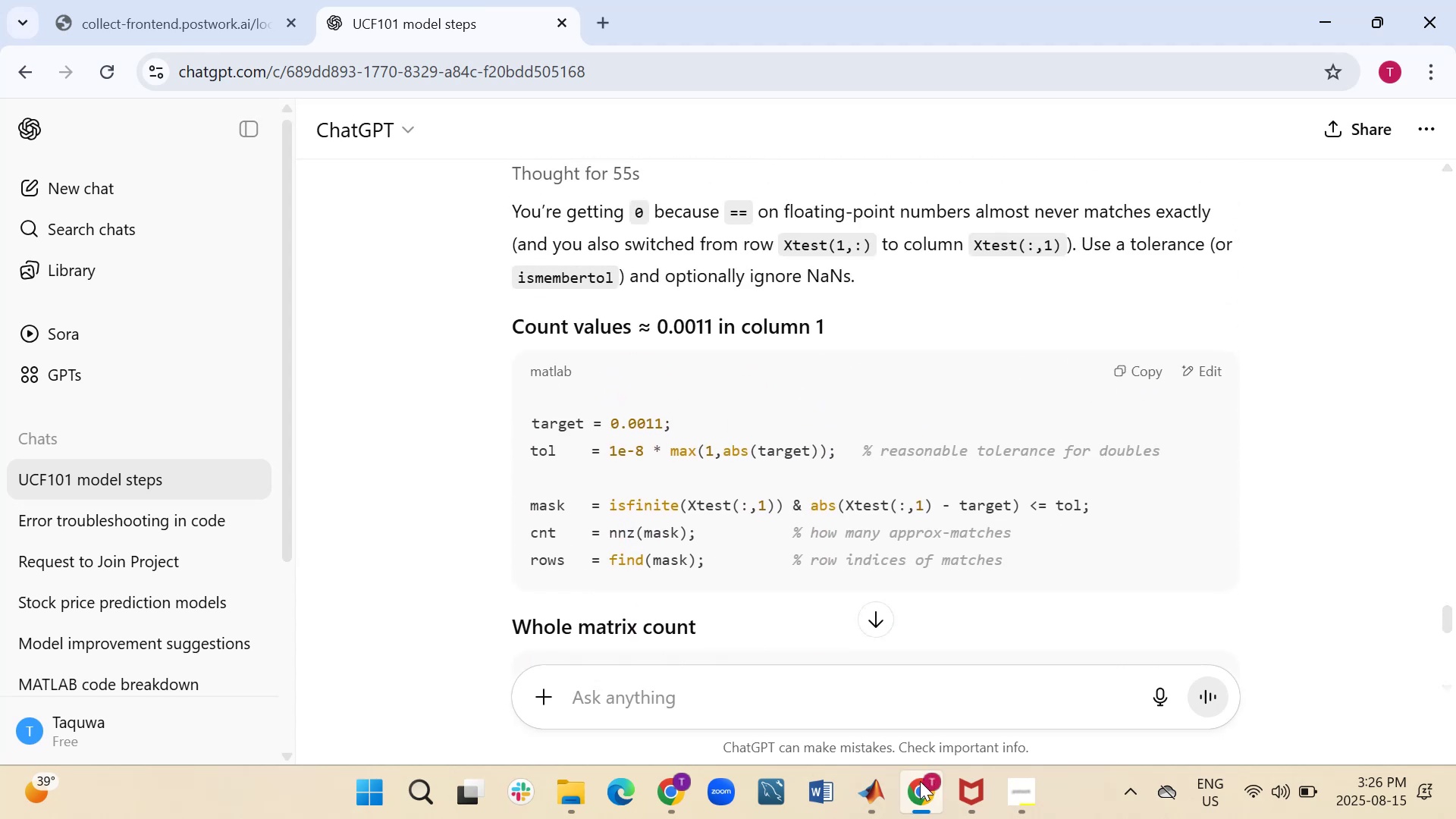 
left_click([878, 795])
 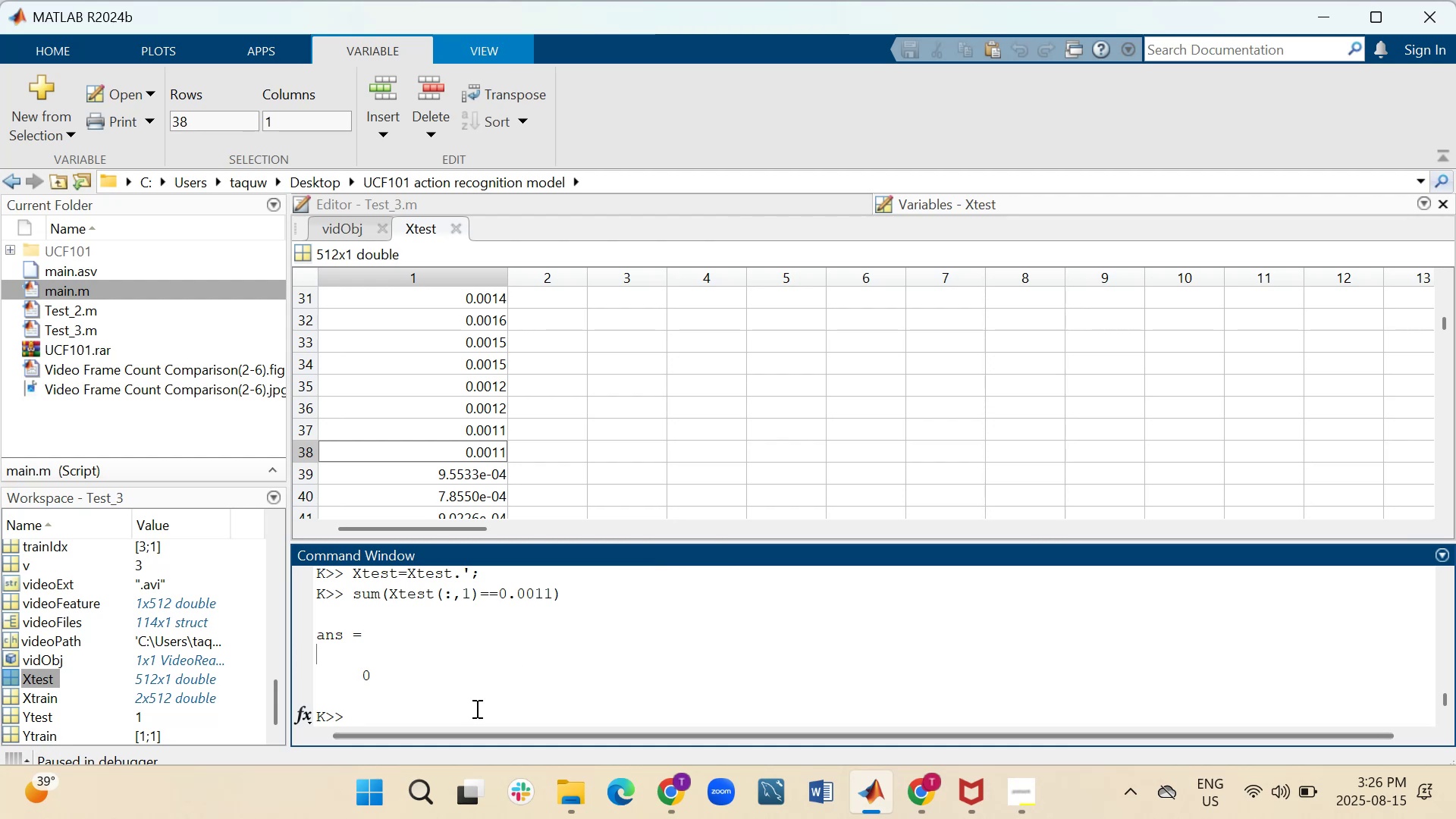 
right_click([469, 708])
 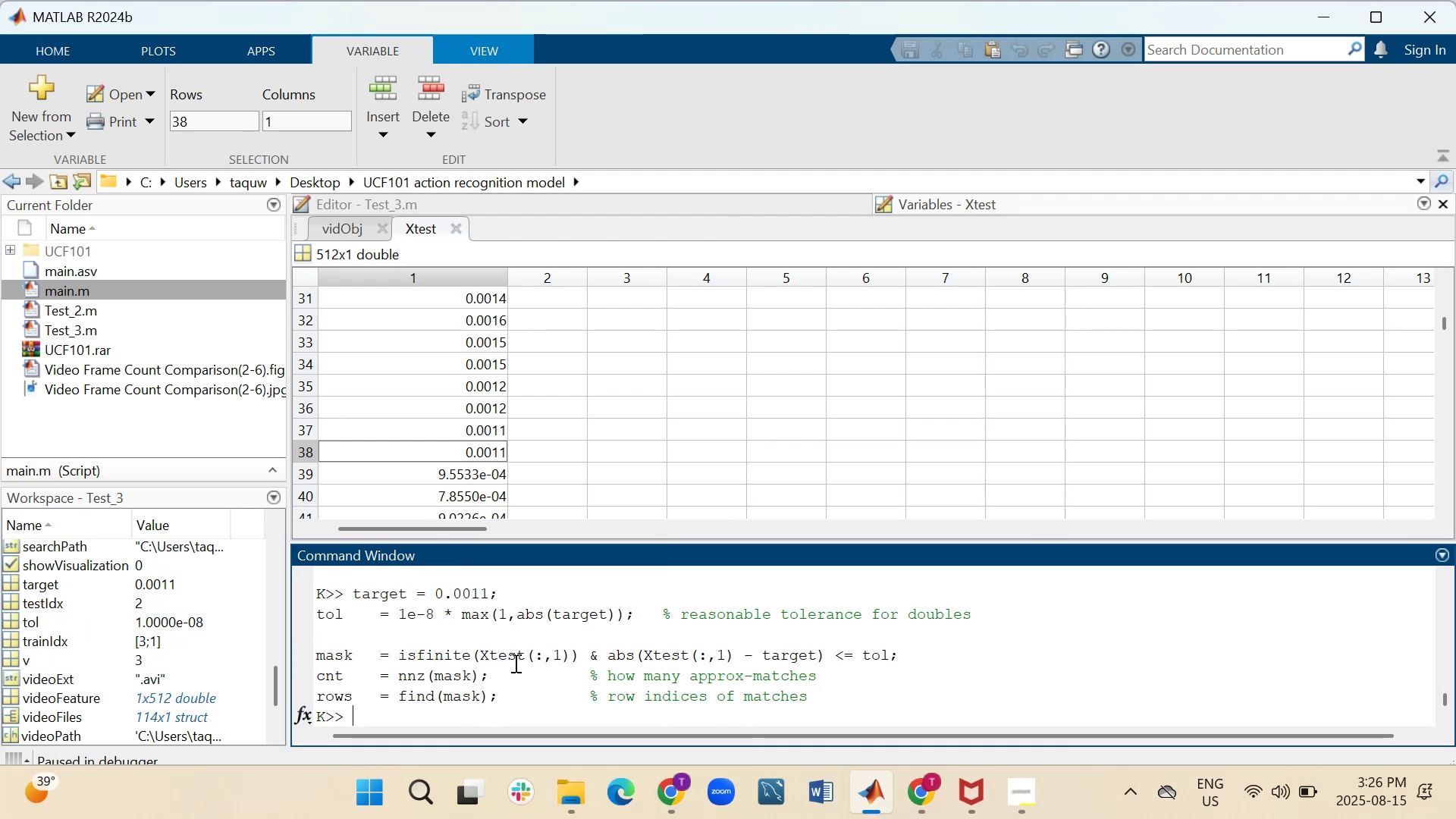 
wait(6.32)
 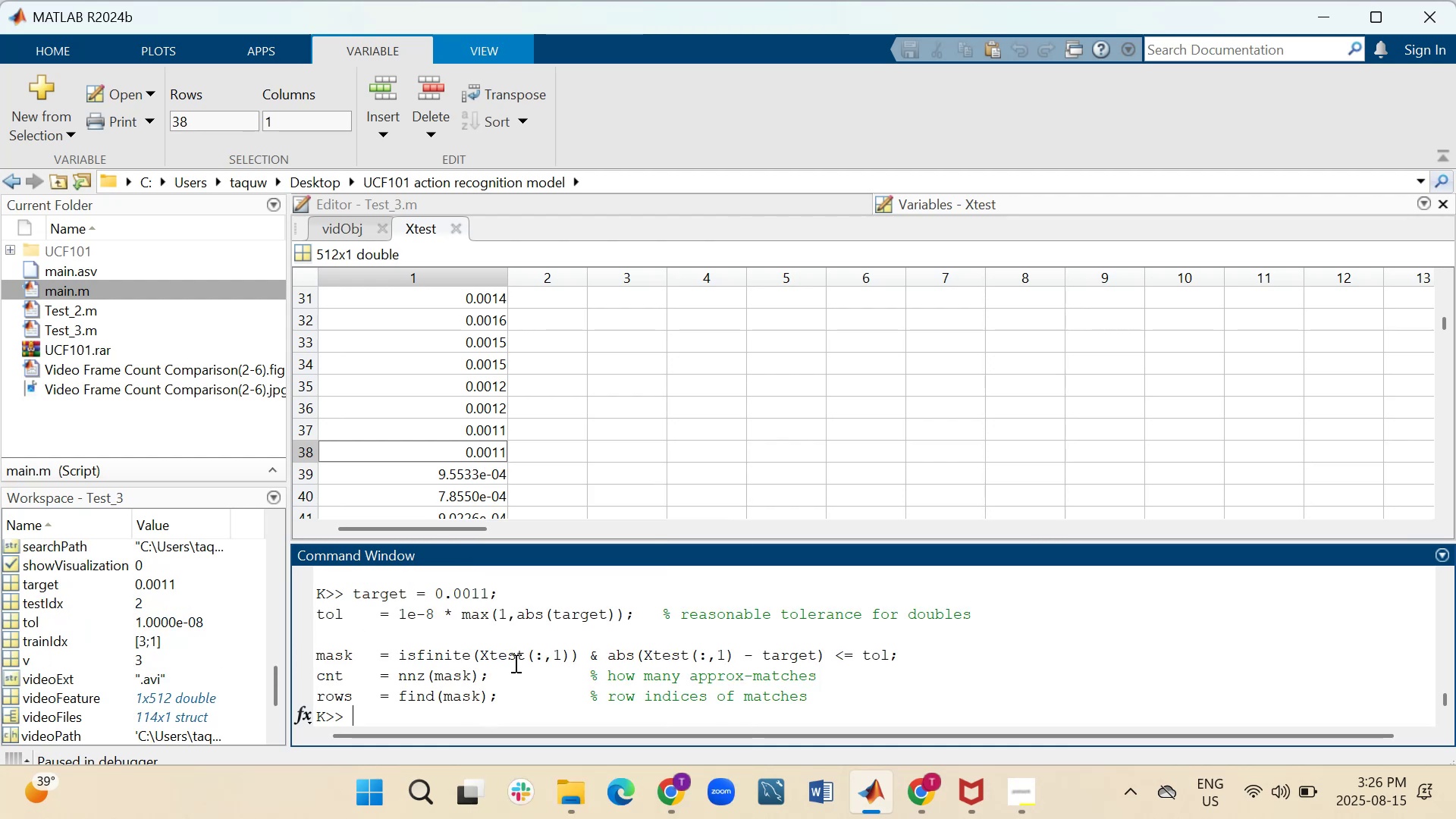 
scroll: coordinate [514, 663], scroll_direction: none, amount: 0.0
 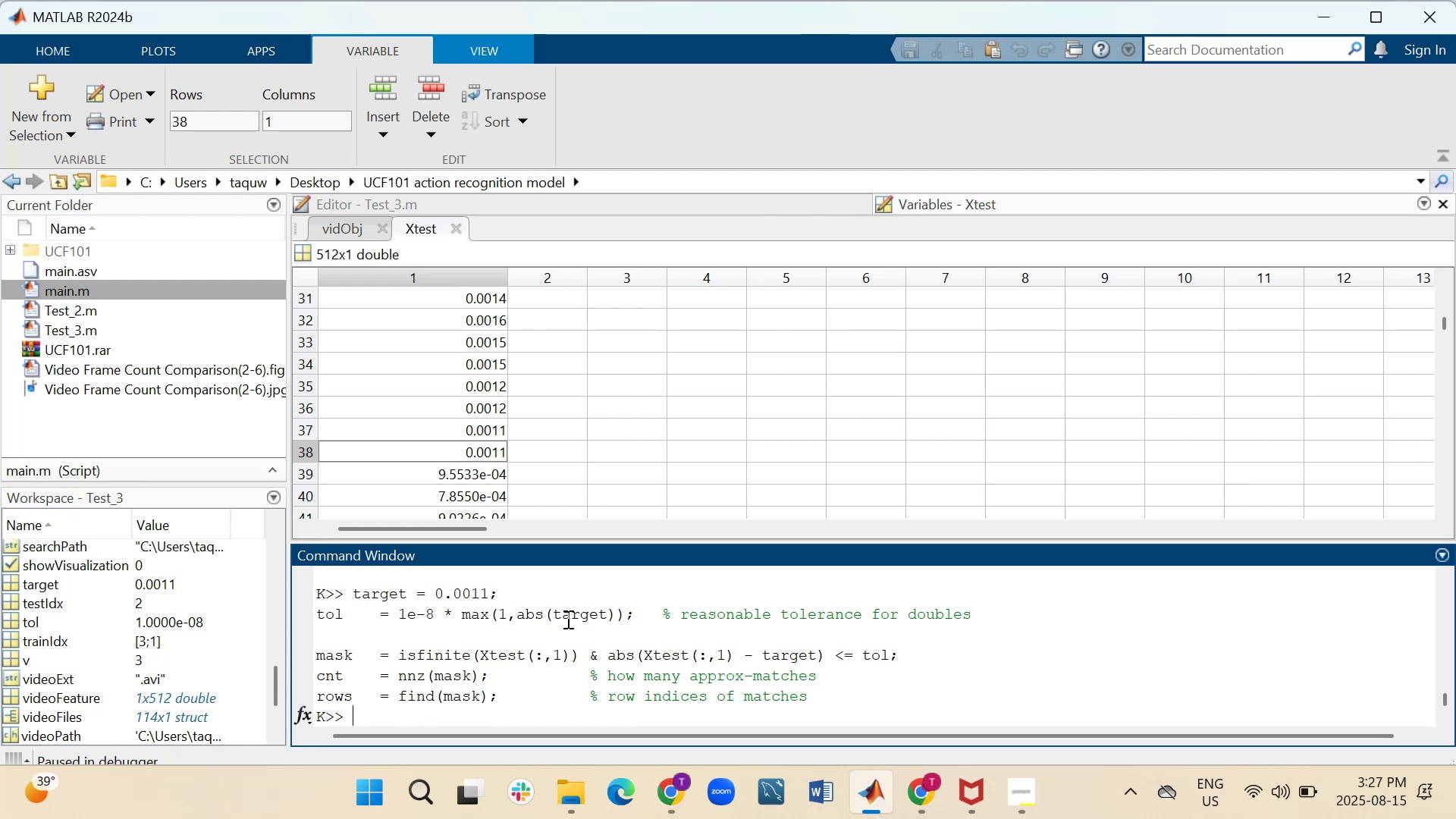 
wait(24.63)
 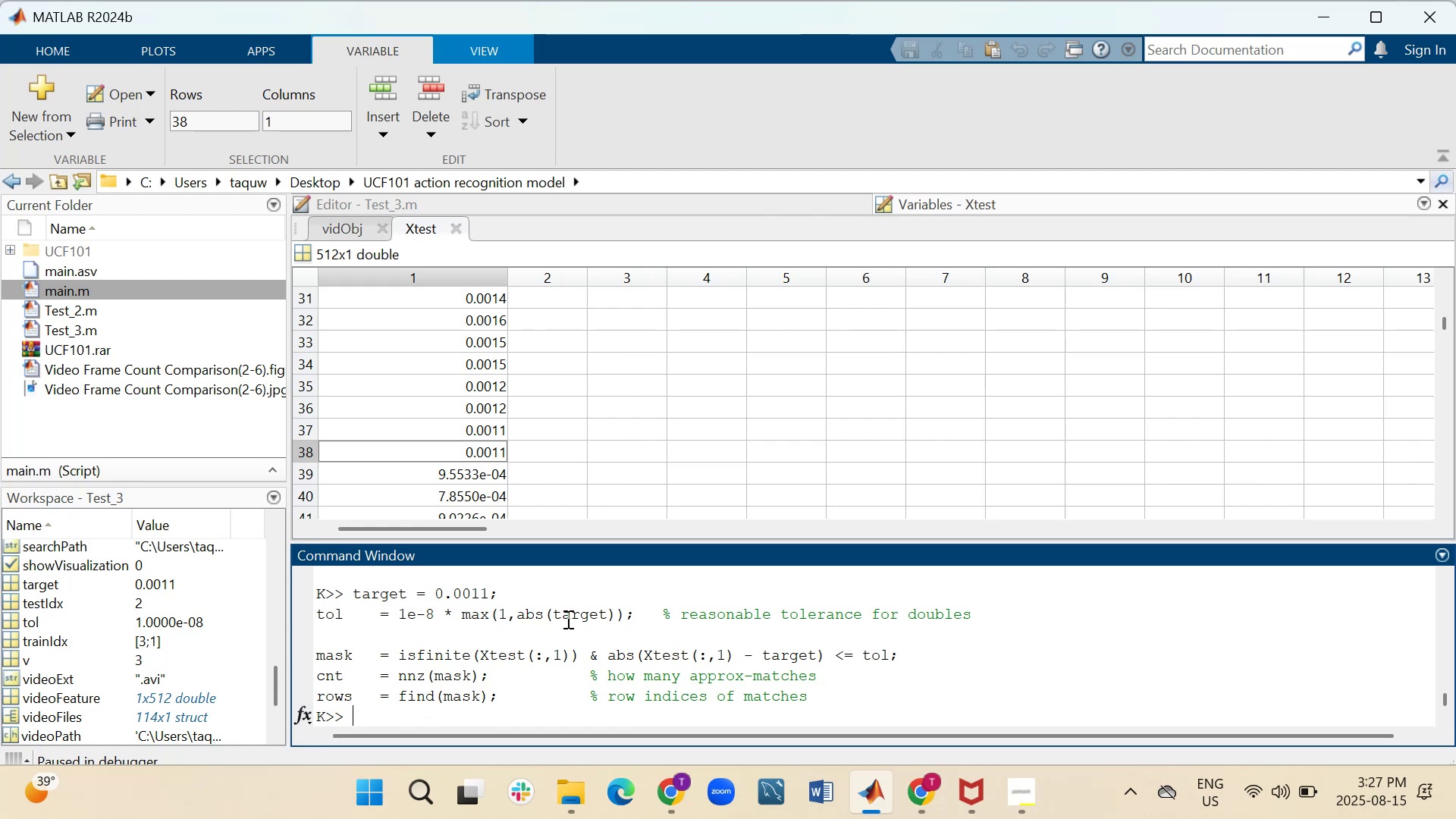 
left_click([776, 540])
 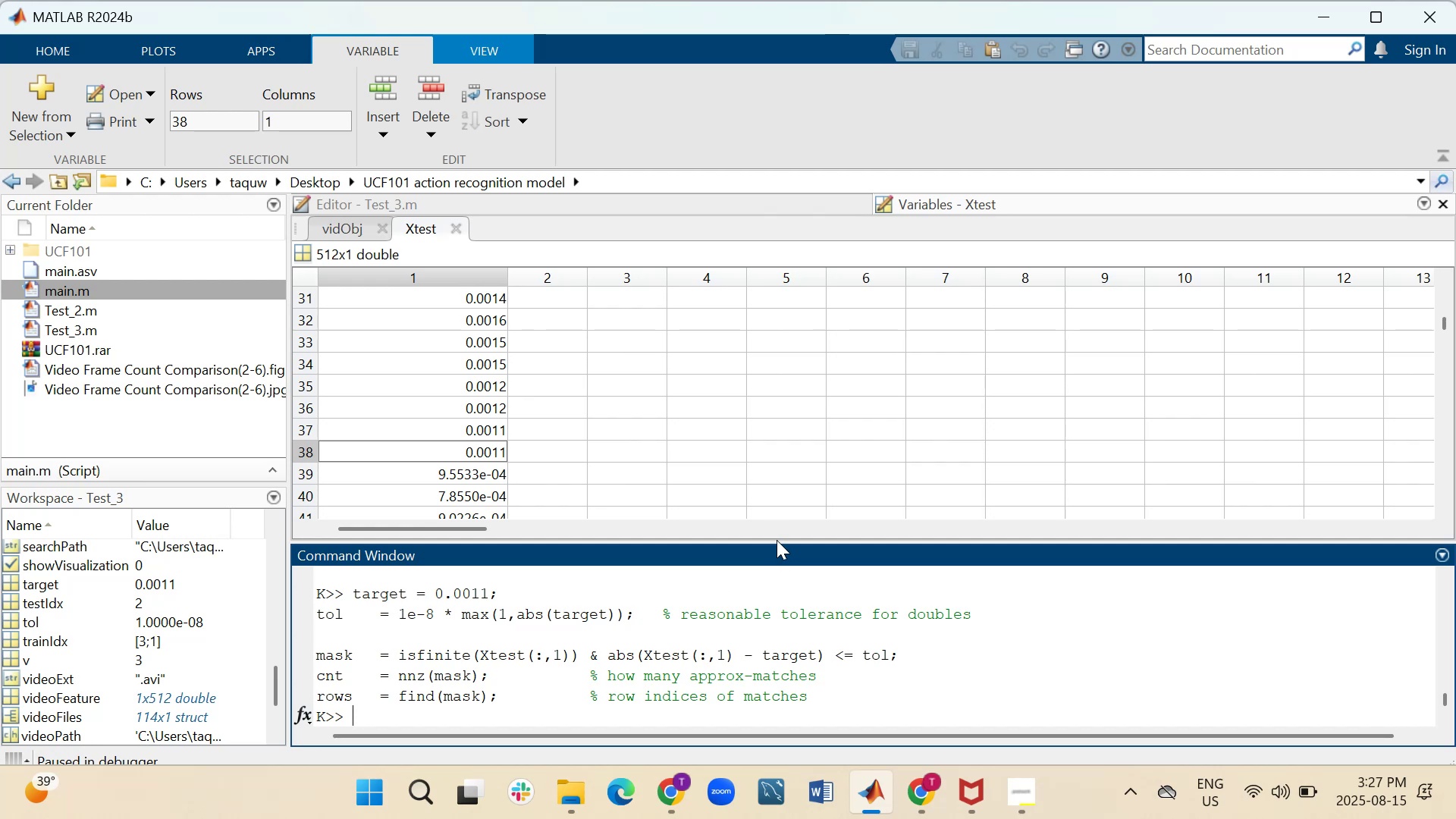 
left_click_drag(start_coordinate=[779, 543], to_coordinate=[805, 446])
 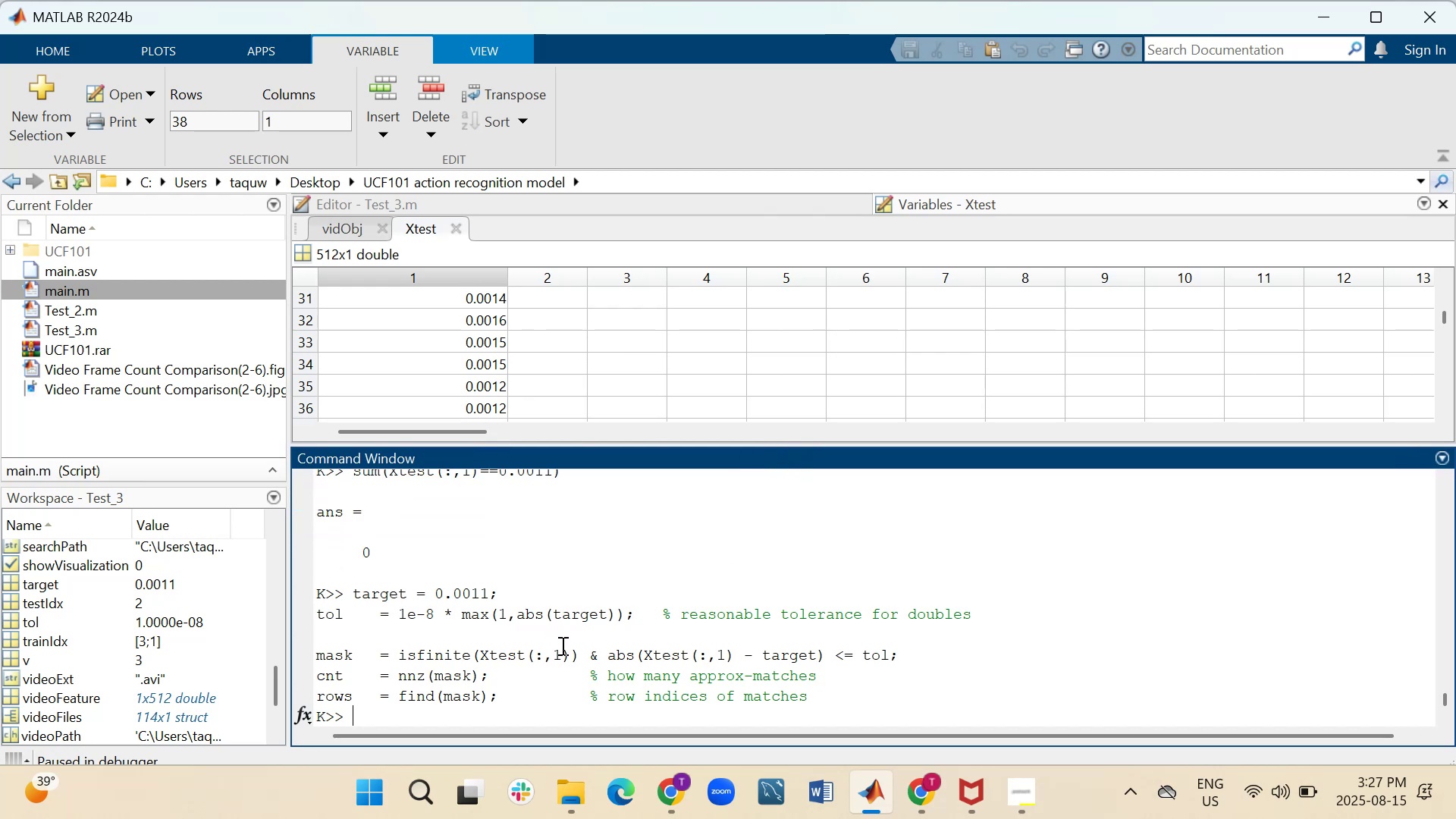 
scroll: coordinate [561, 647], scroll_direction: down, amount: 4.0
 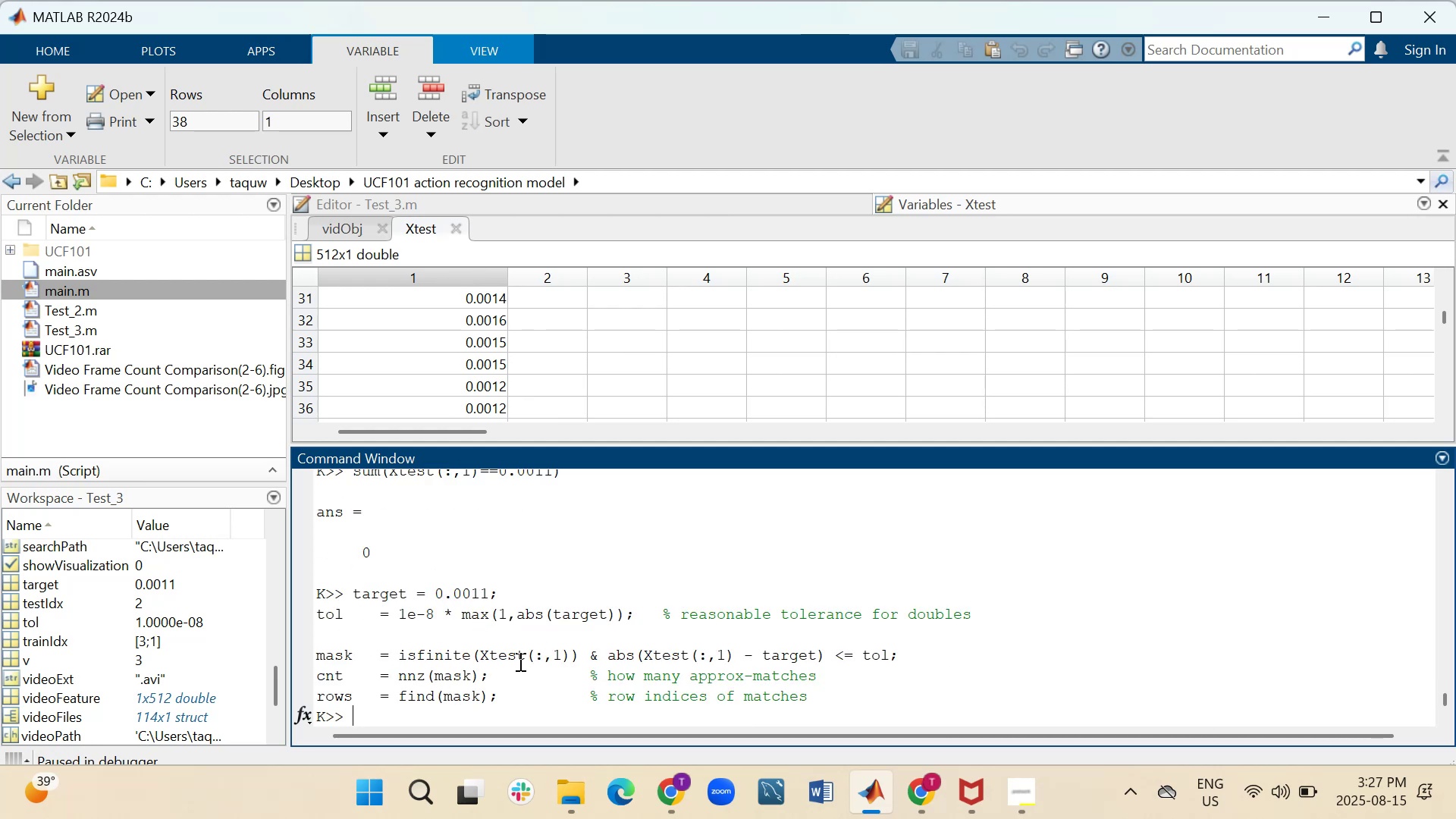 
wait(6.11)
 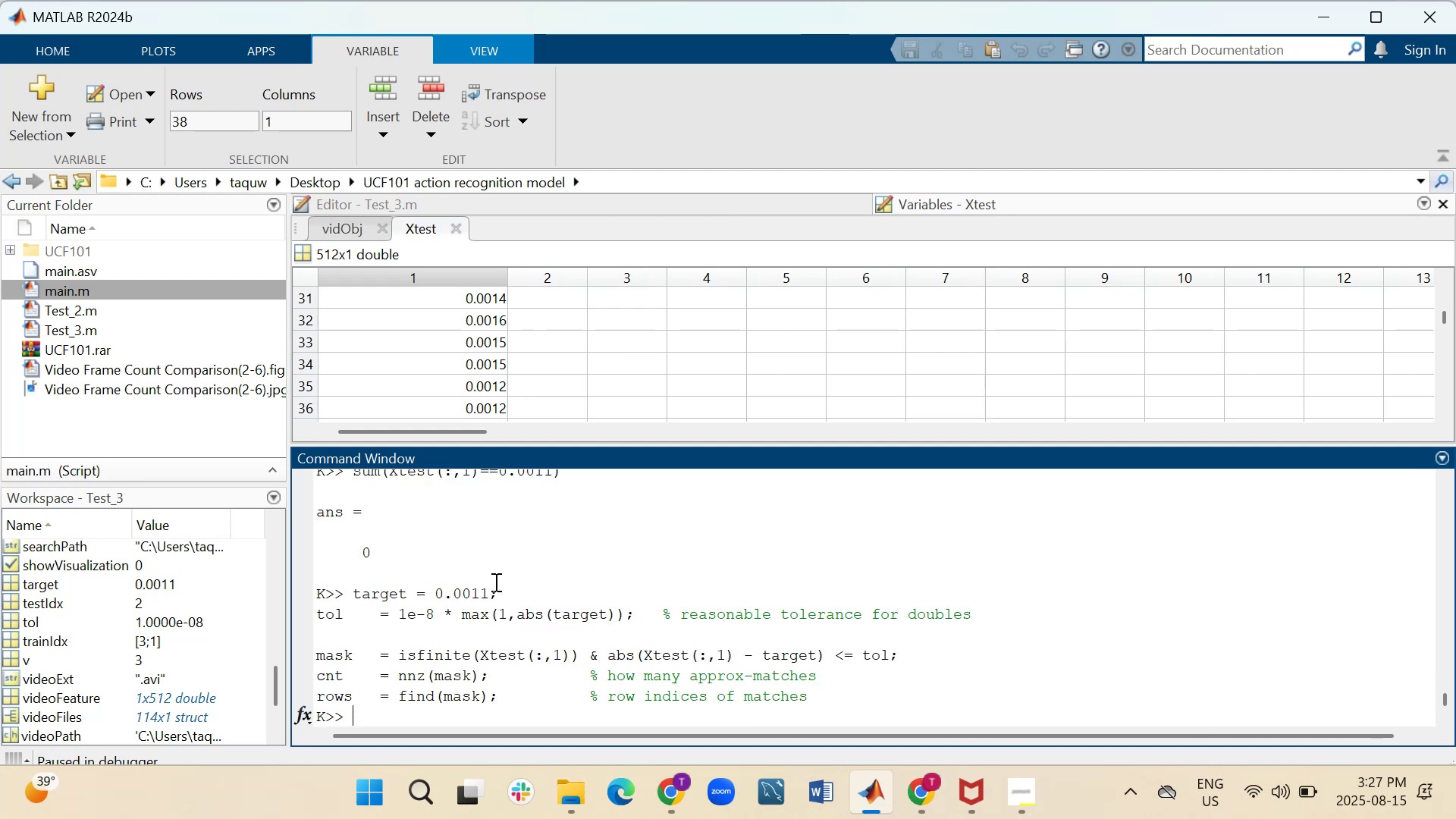 
left_click([925, 786])
 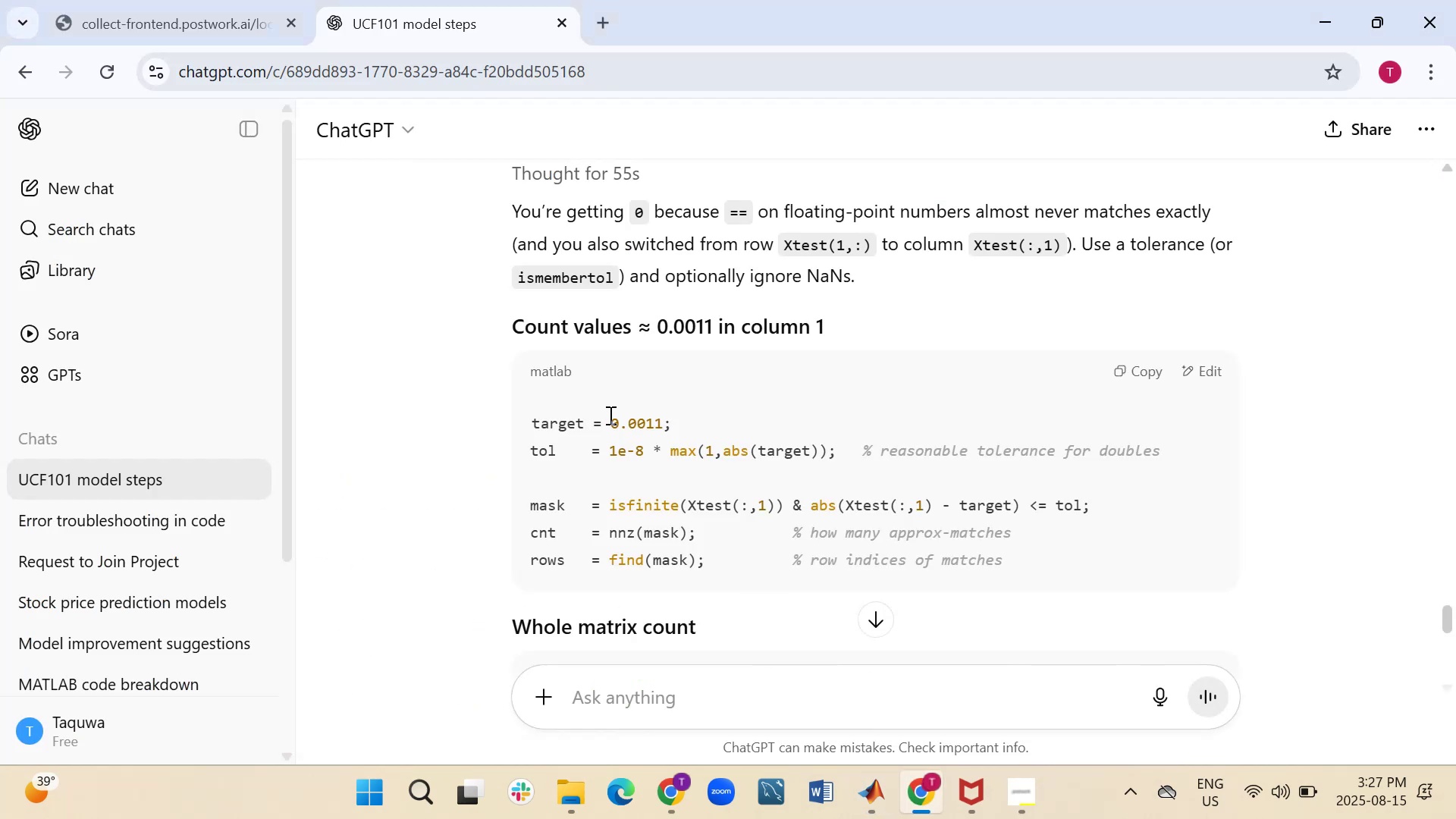 
scroll: coordinate [609, 415], scroll_direction: down, amount: 2.0
 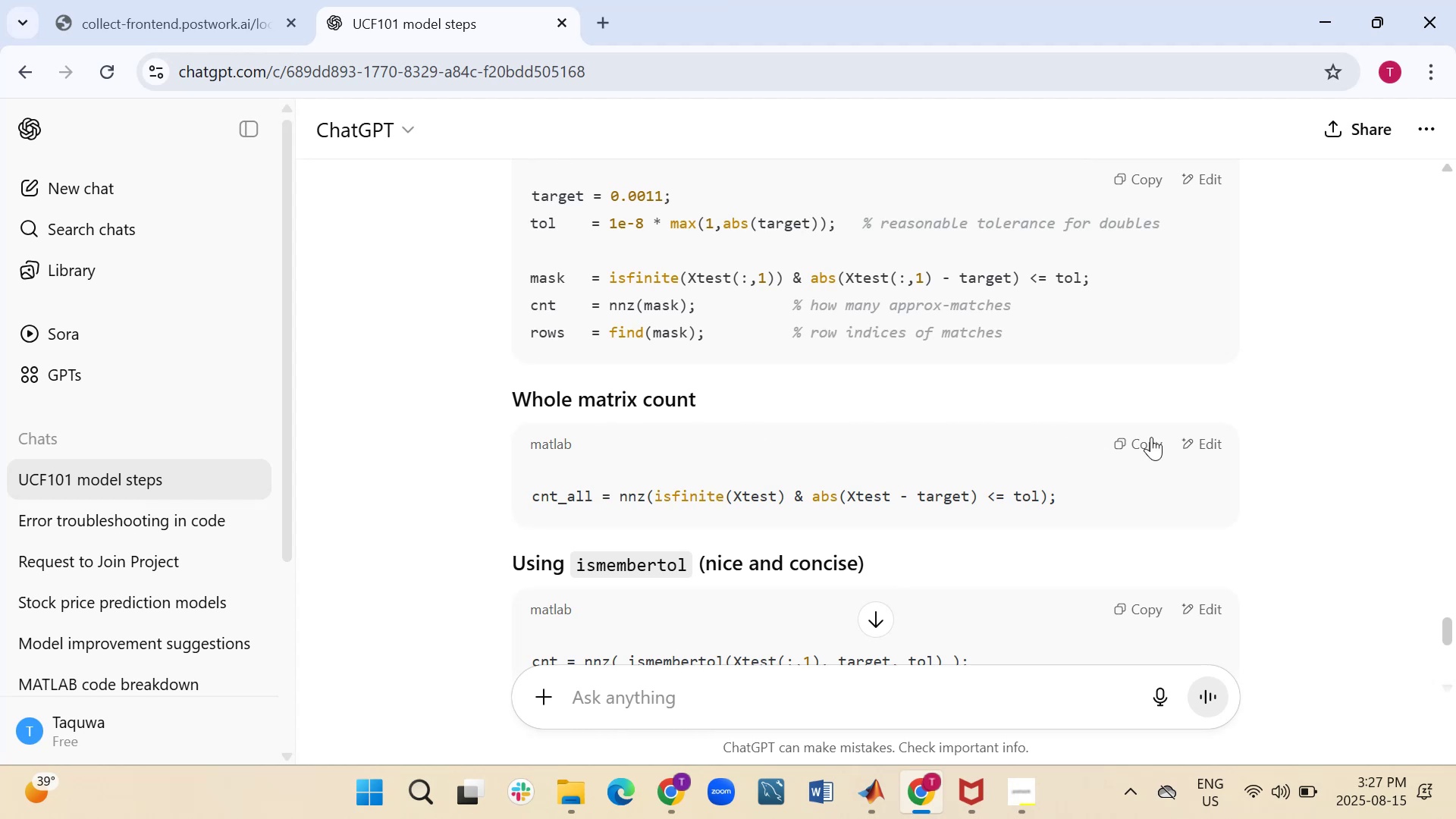 
left_click([1145, 444])
 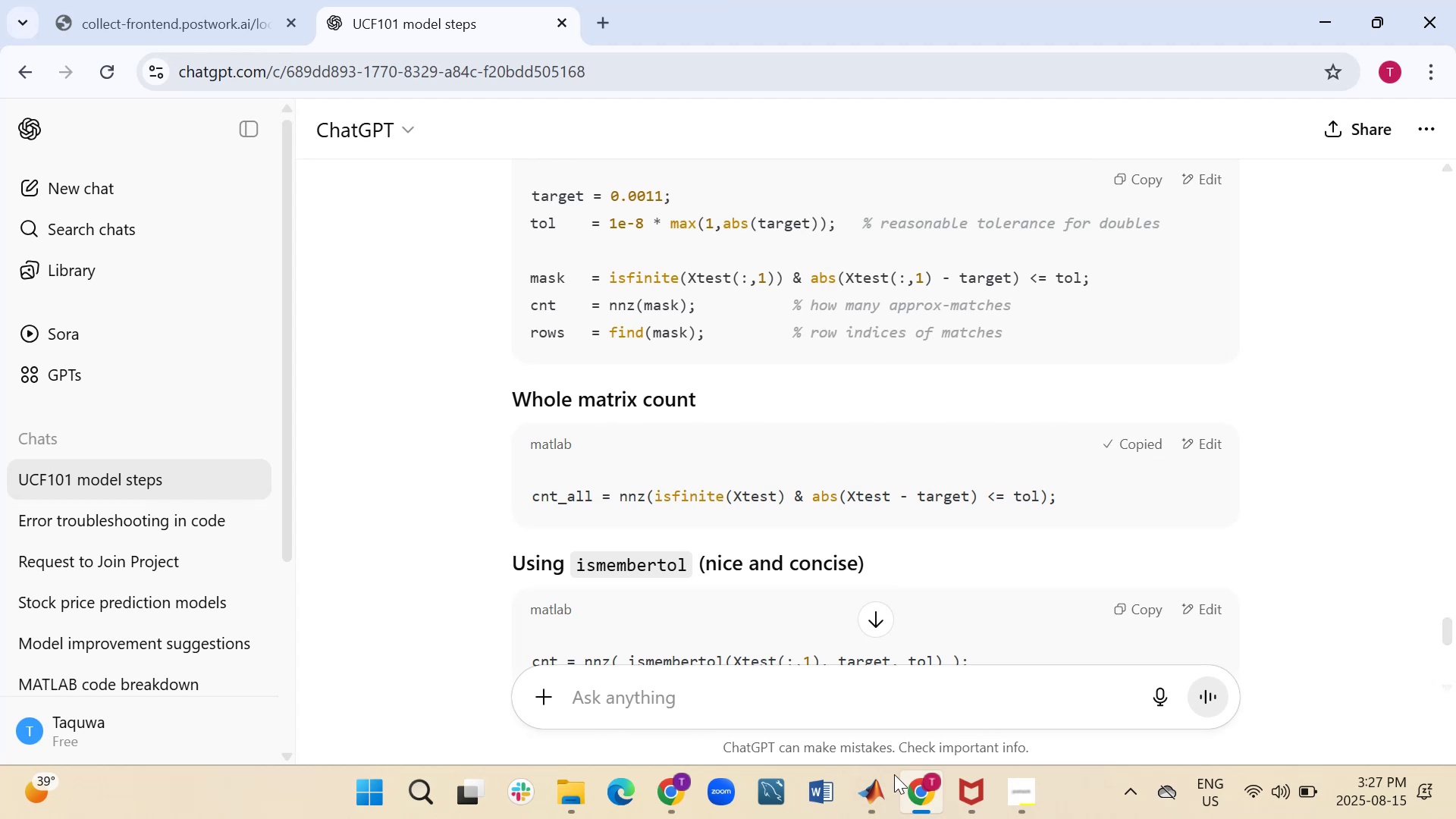 
left_click([871, 786])
 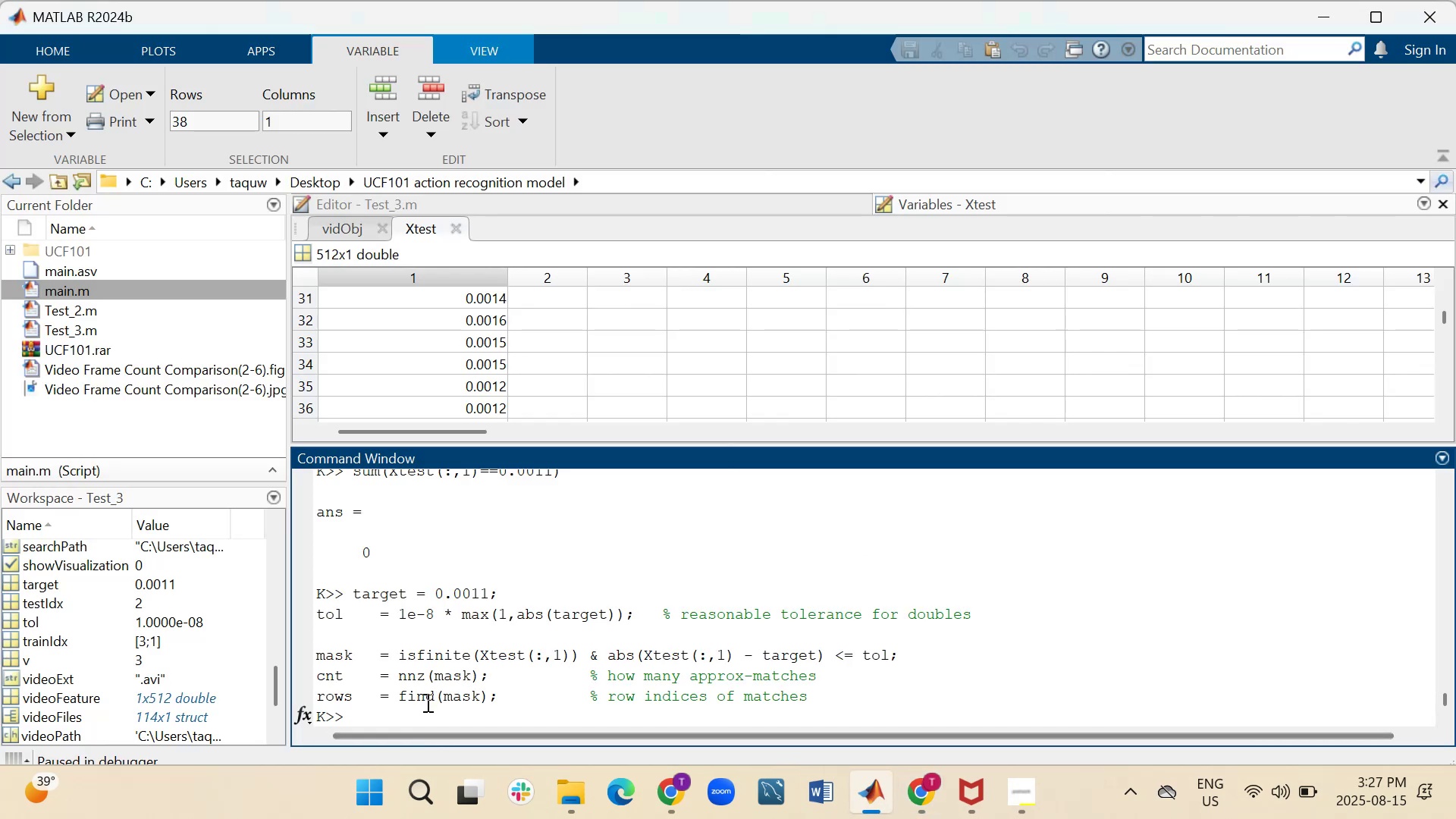 
right_click([412, 713])
 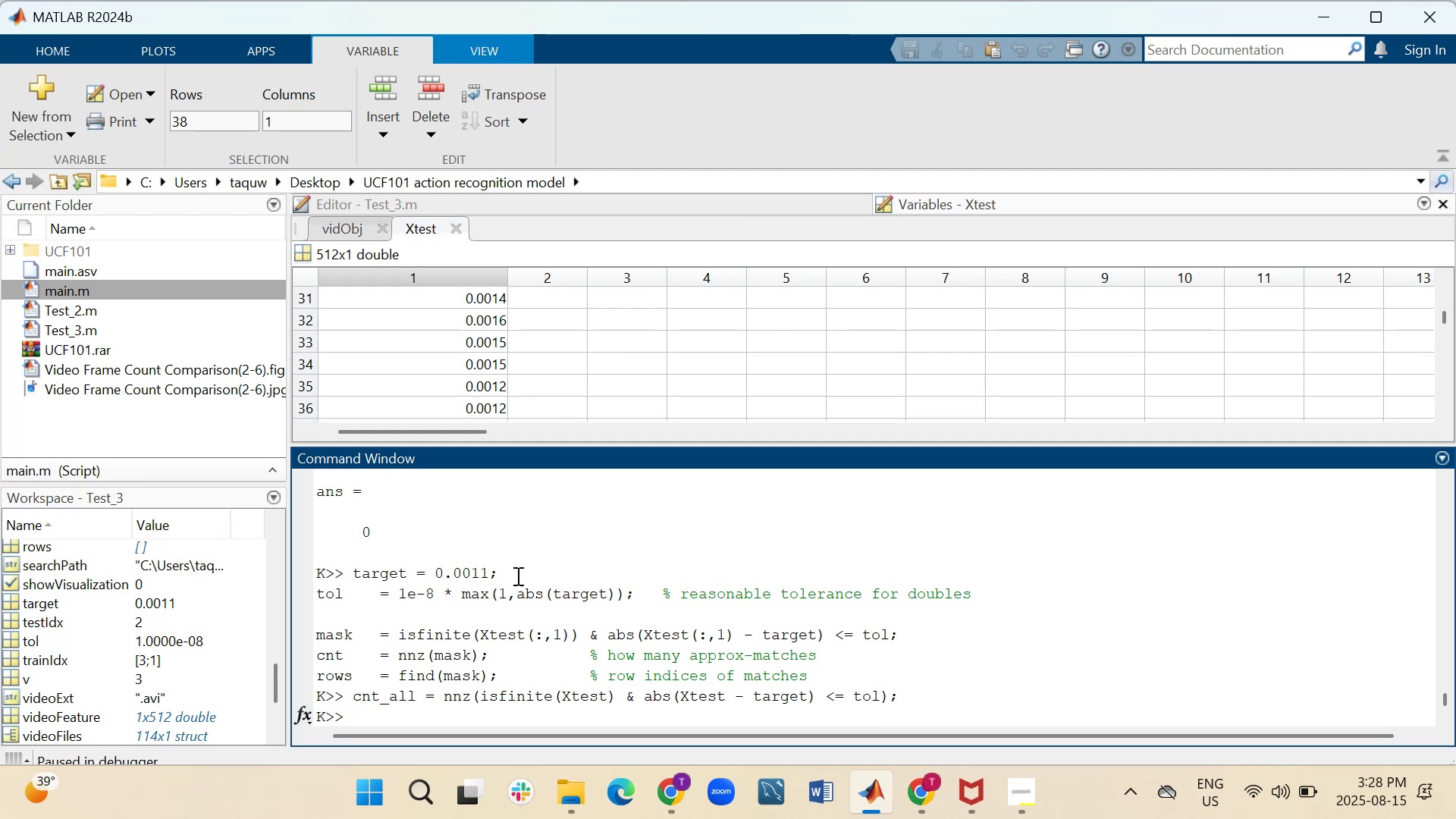 
wait(26.8)
 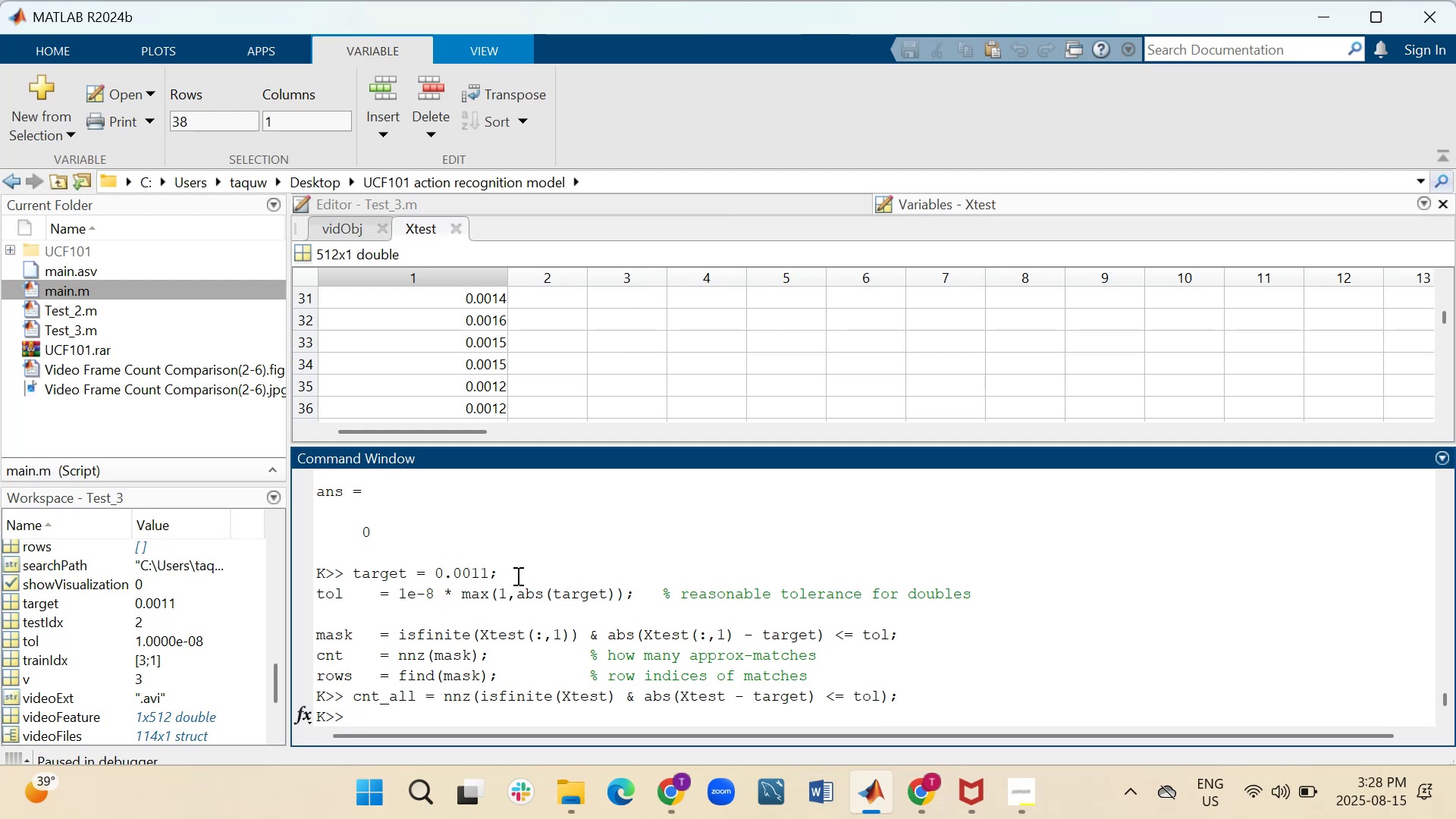 
left_click([926, 781])
 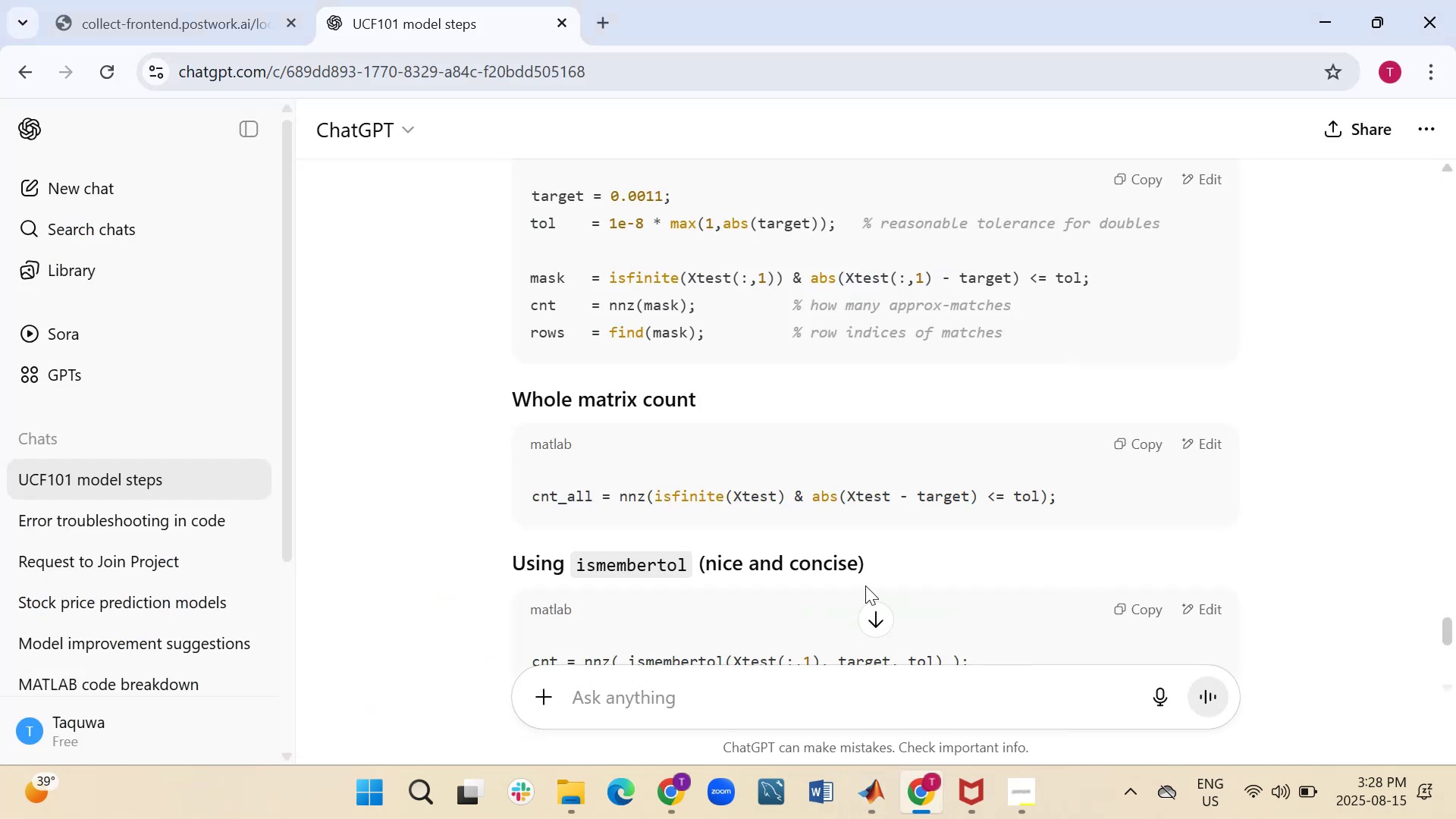 
scroll: coordinate [865, 585], scroll_direction: down, amount: 2.0
 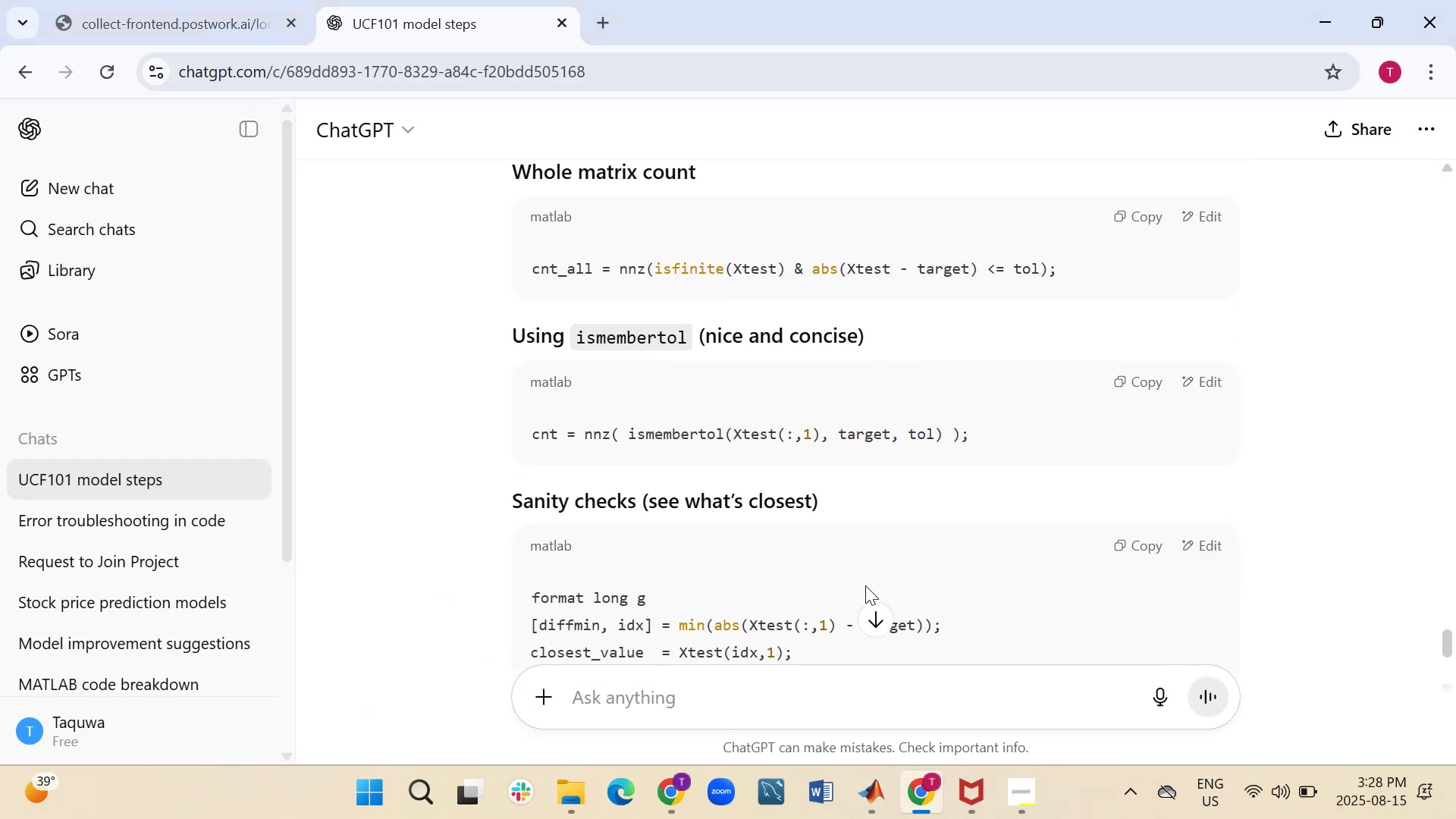 
wait(8.61)
 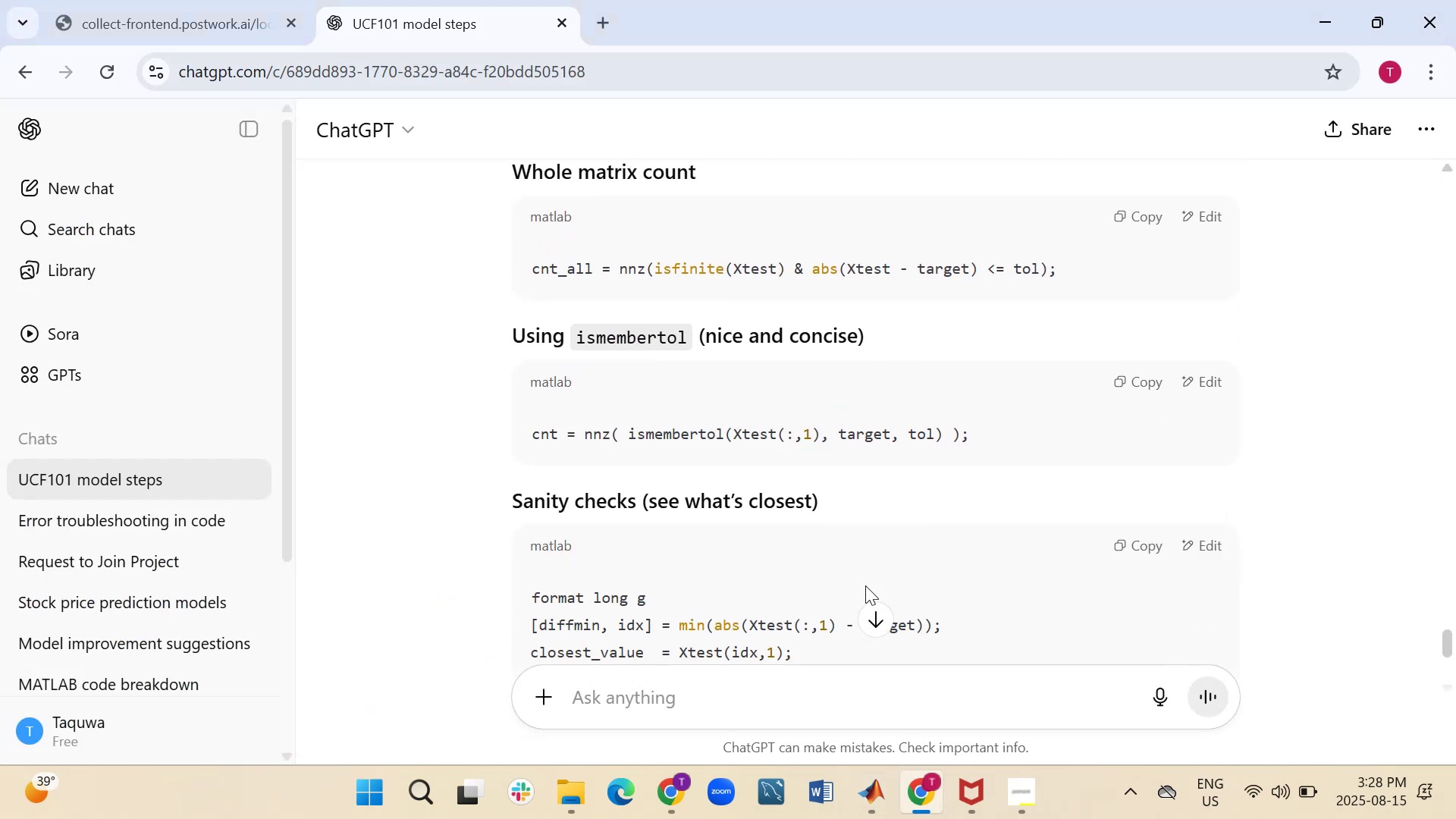 
left_click([869, 796])
 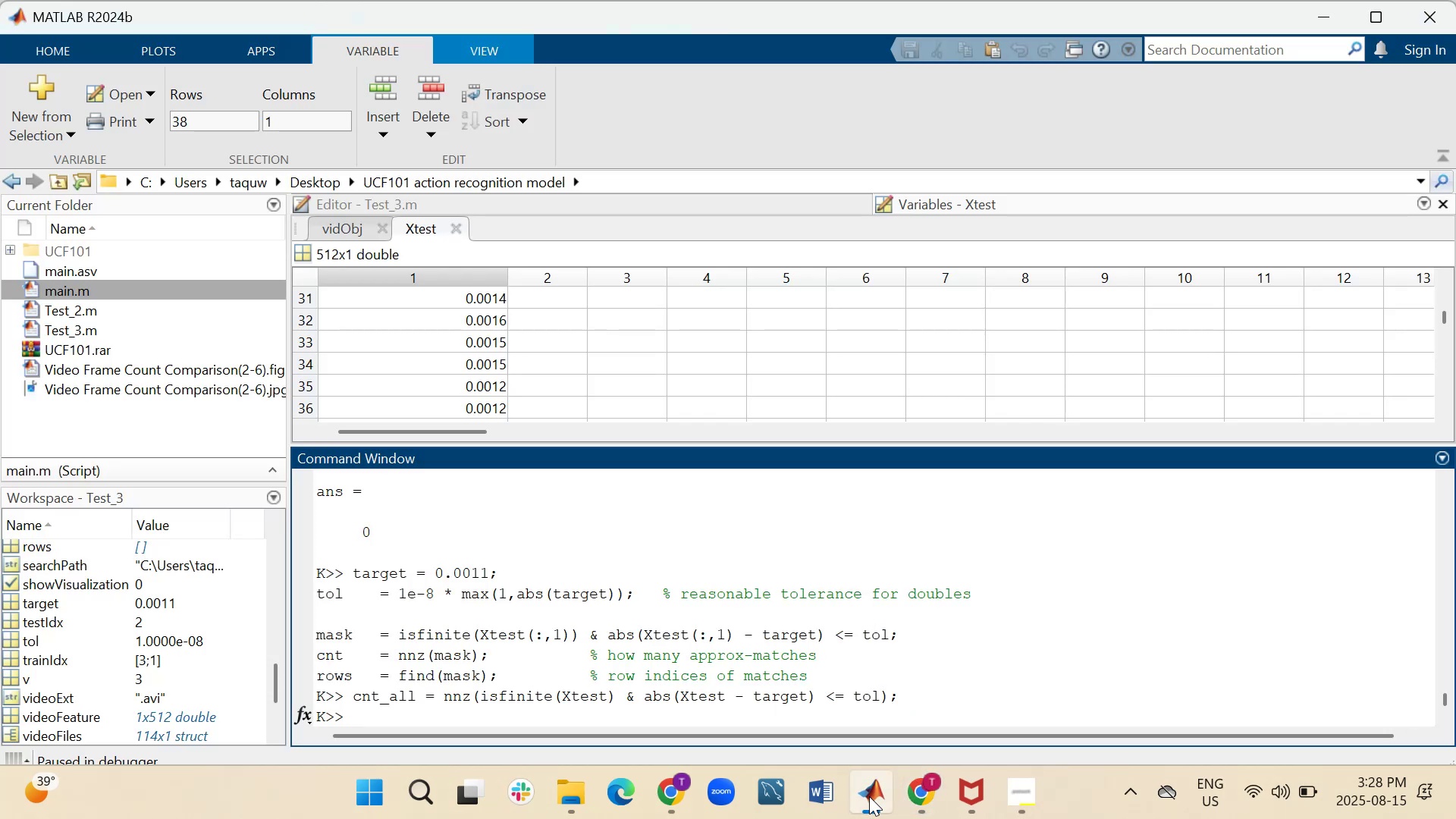 
left_click([869, 796])
 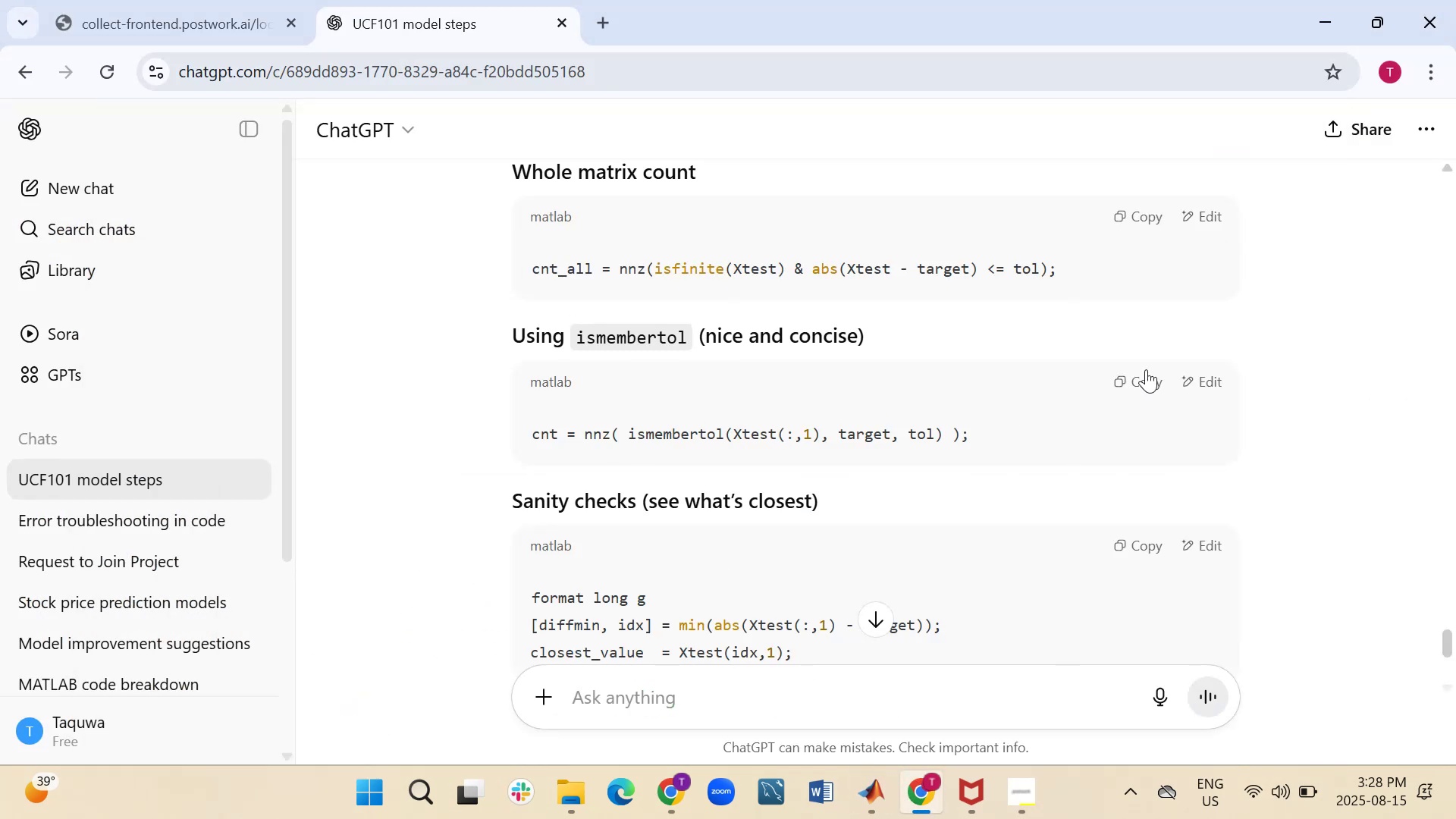 
left_click([1140, 383])
 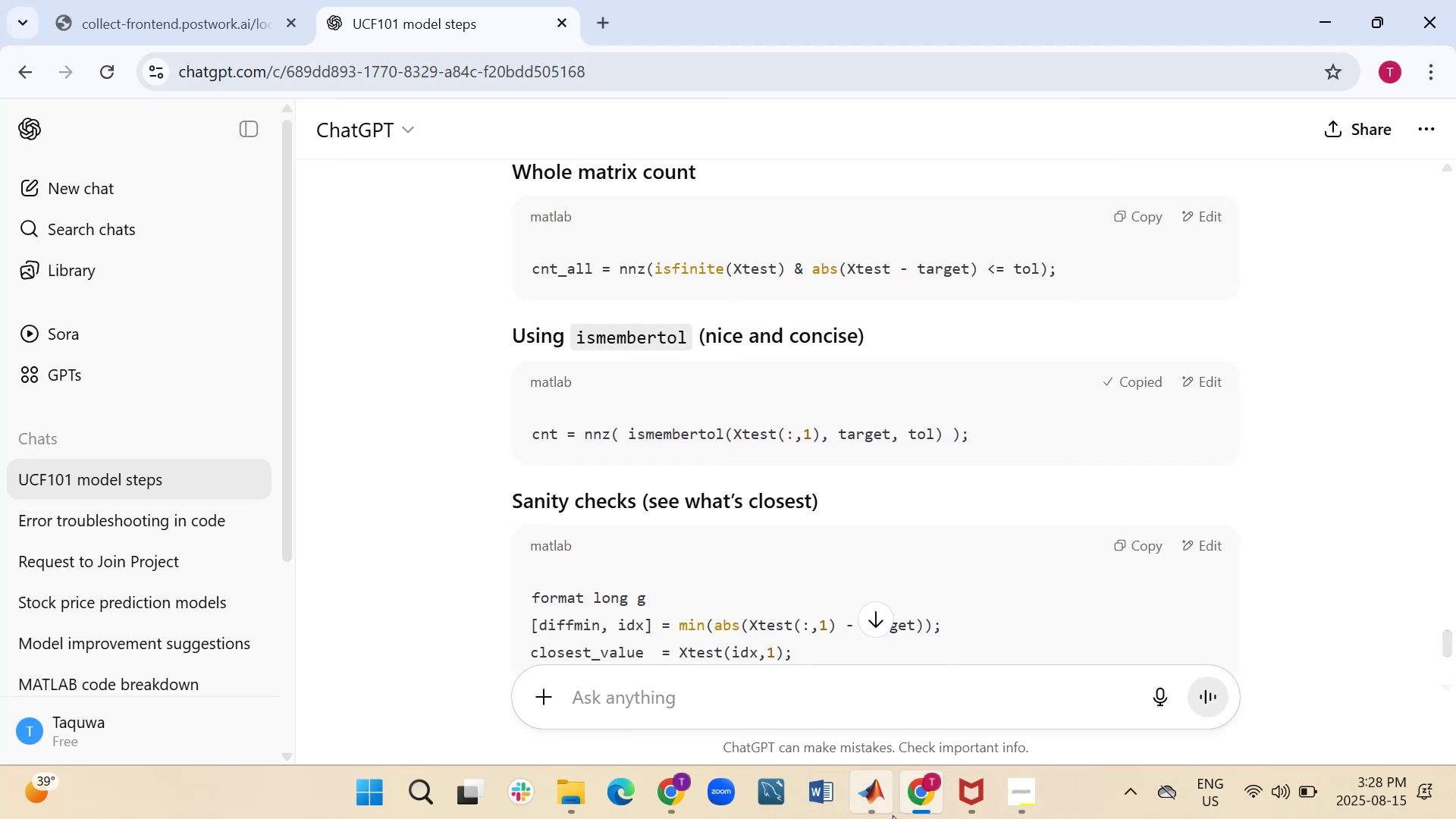 
left_click([873, 808])
 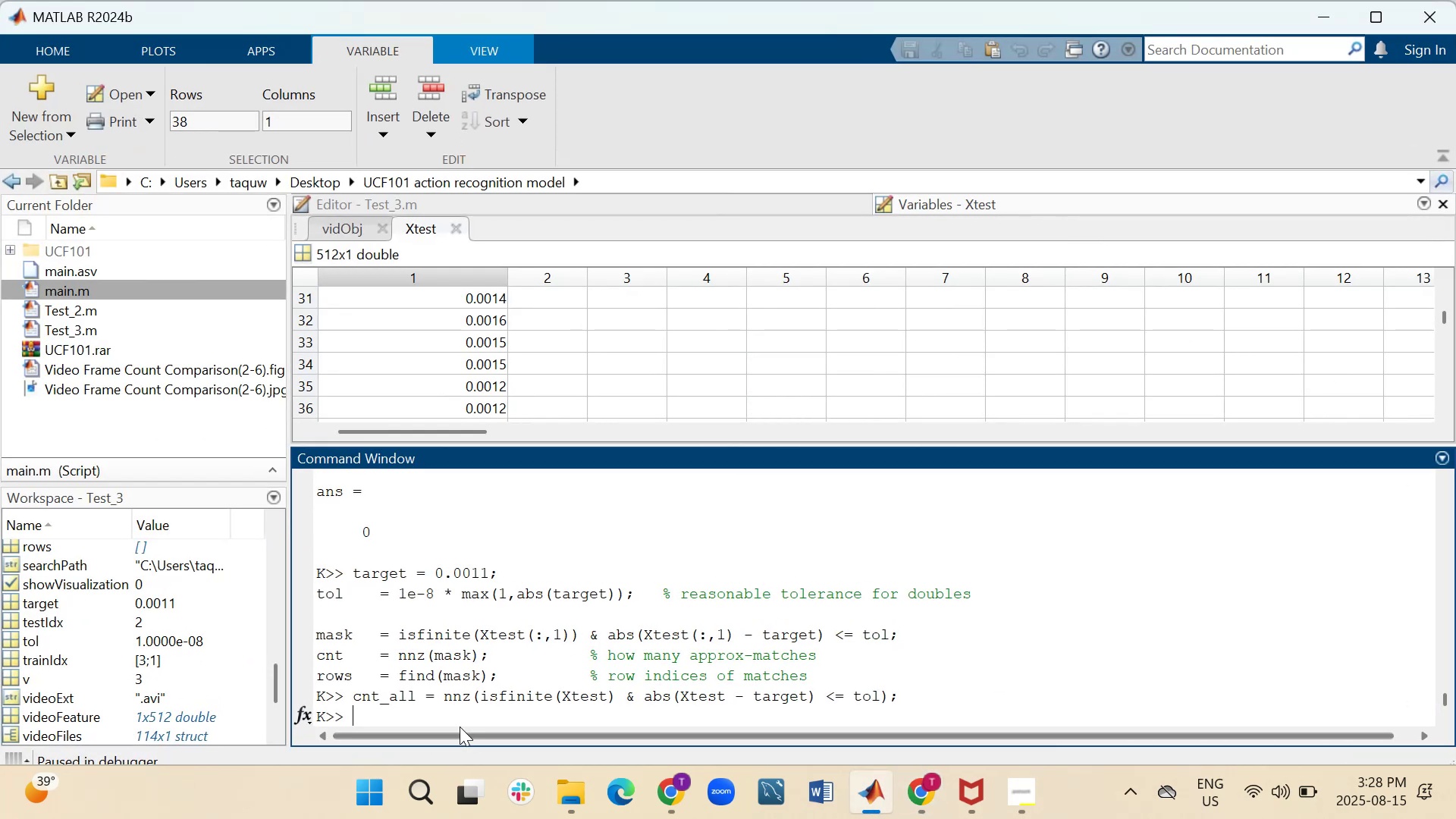 
right_click([452, 709])
 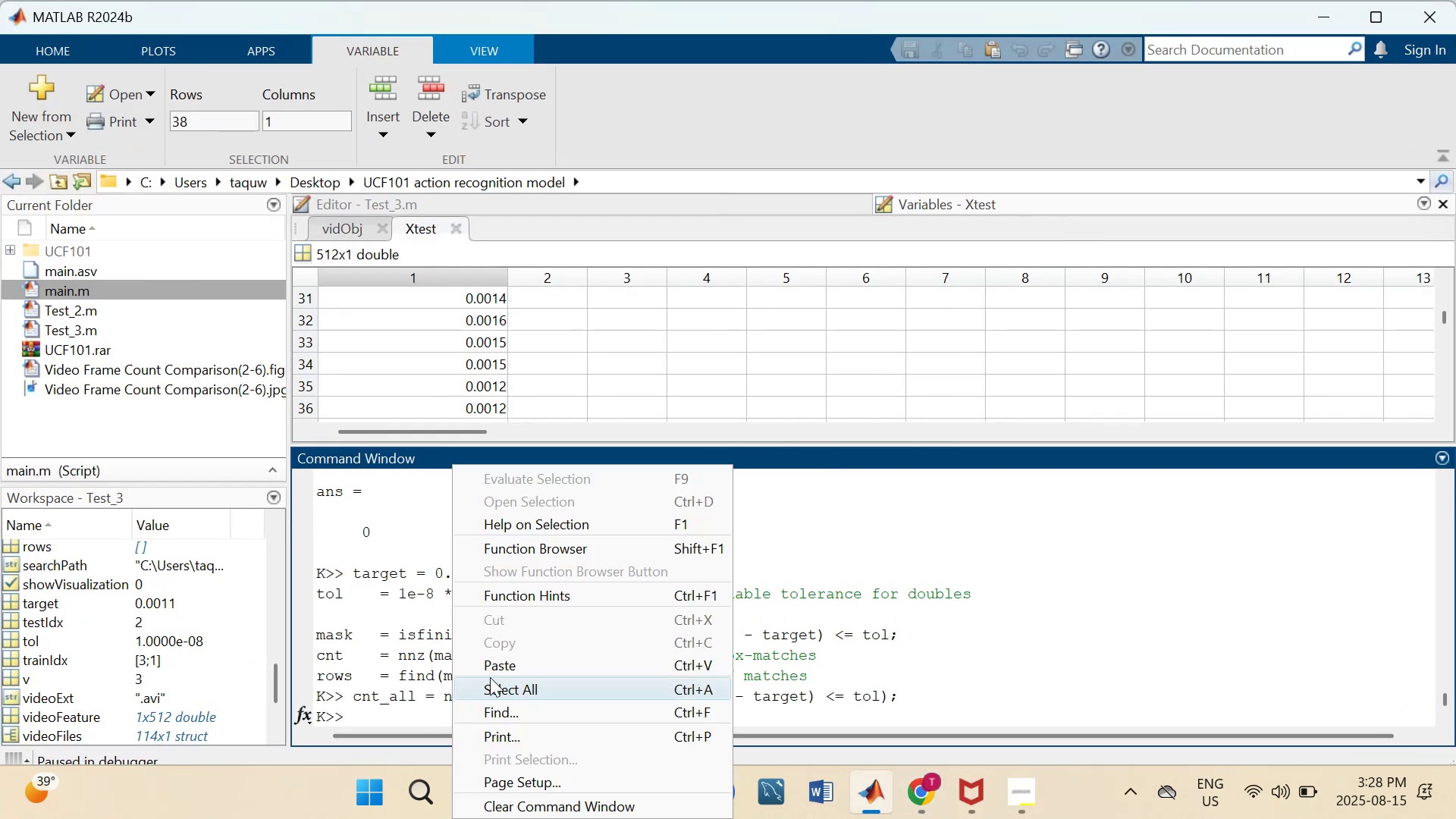 
left_click([497, 661])
 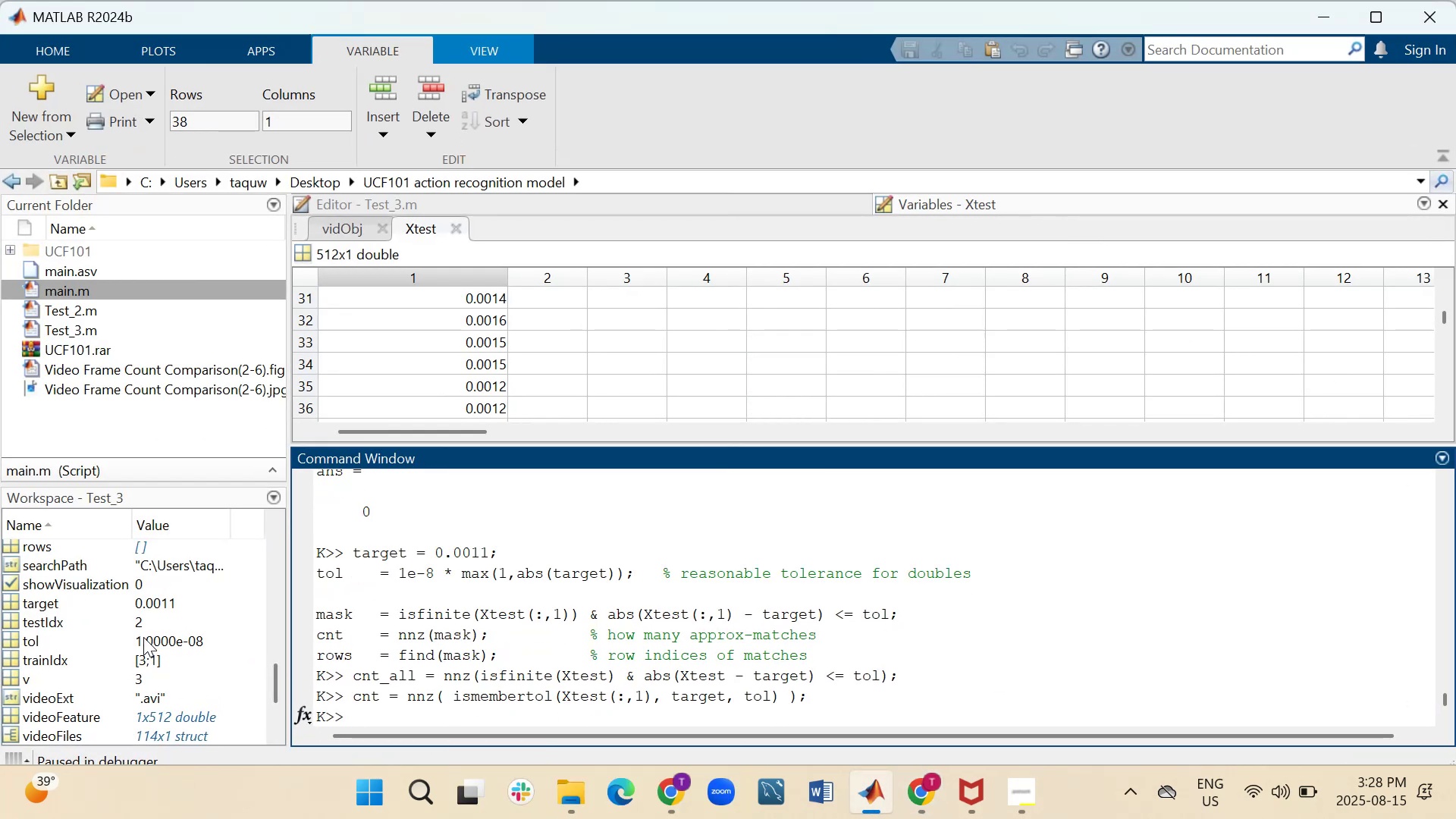 
wait(5.62)
 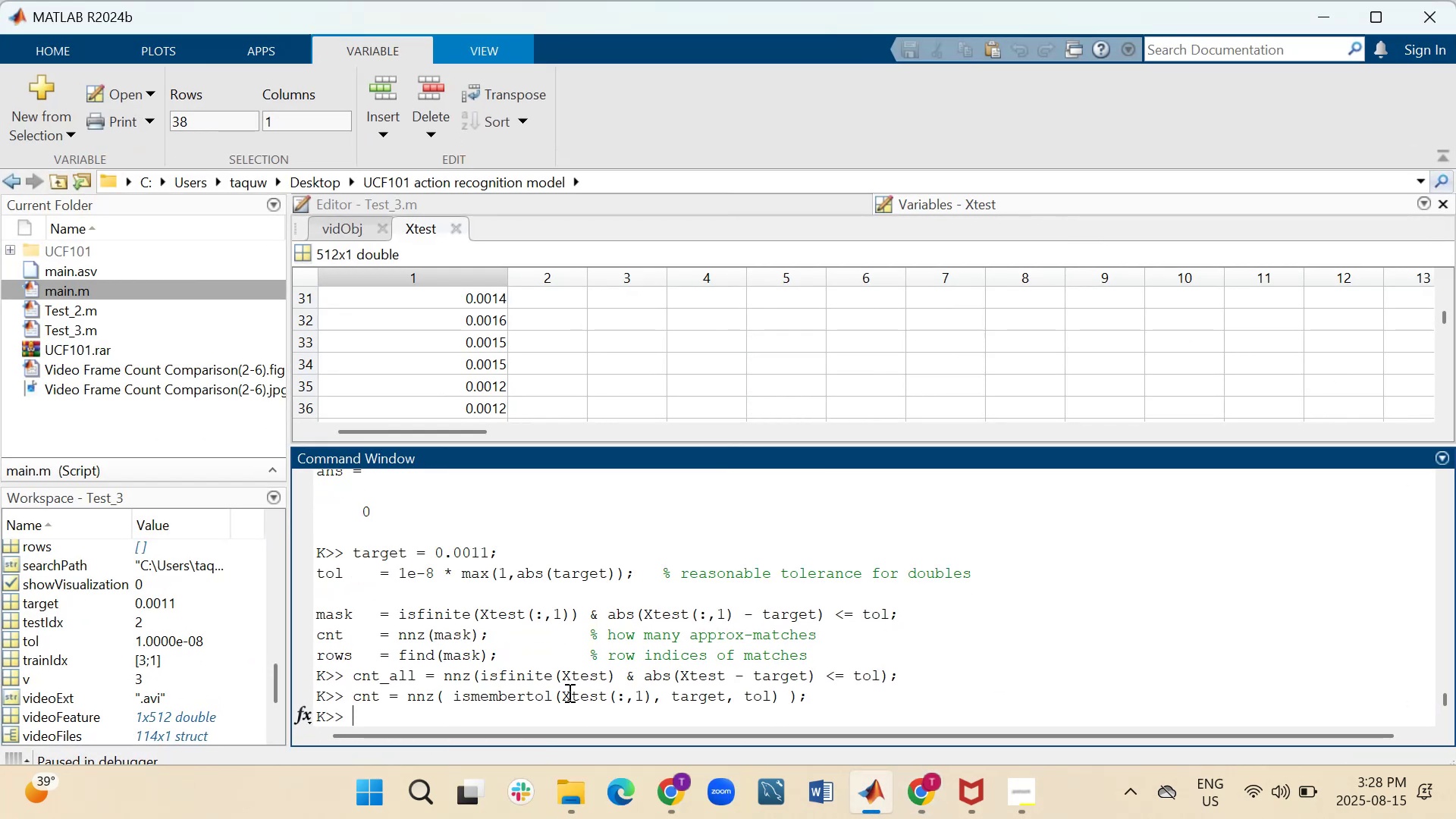 
scroll: coordinate [143, 637], scroll_direction: up, amount: 10.0
 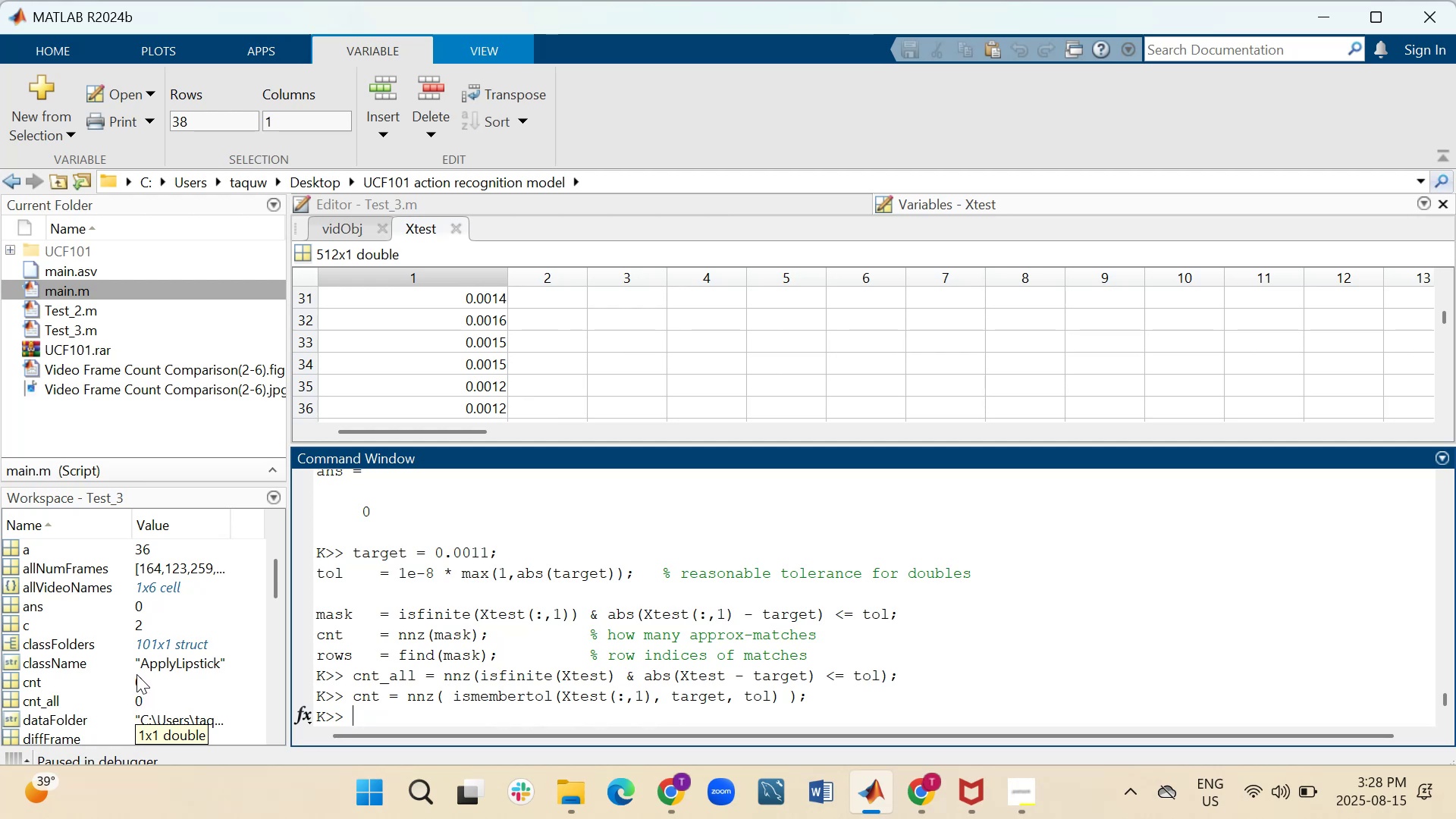 
wait(17.07)
 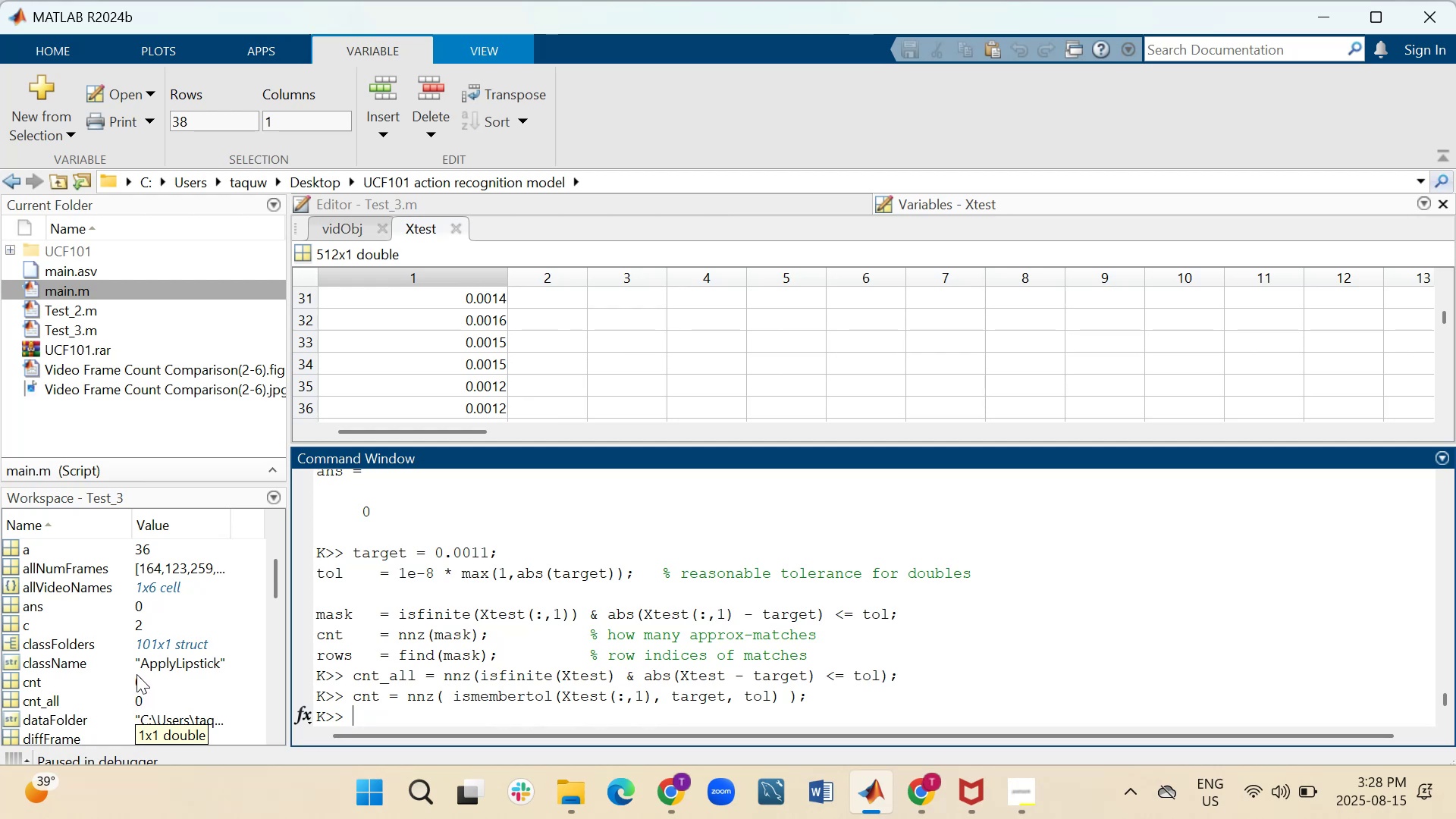 
scroll: coordinate [66, 584], scroll_direction: down, amount: 2.0
 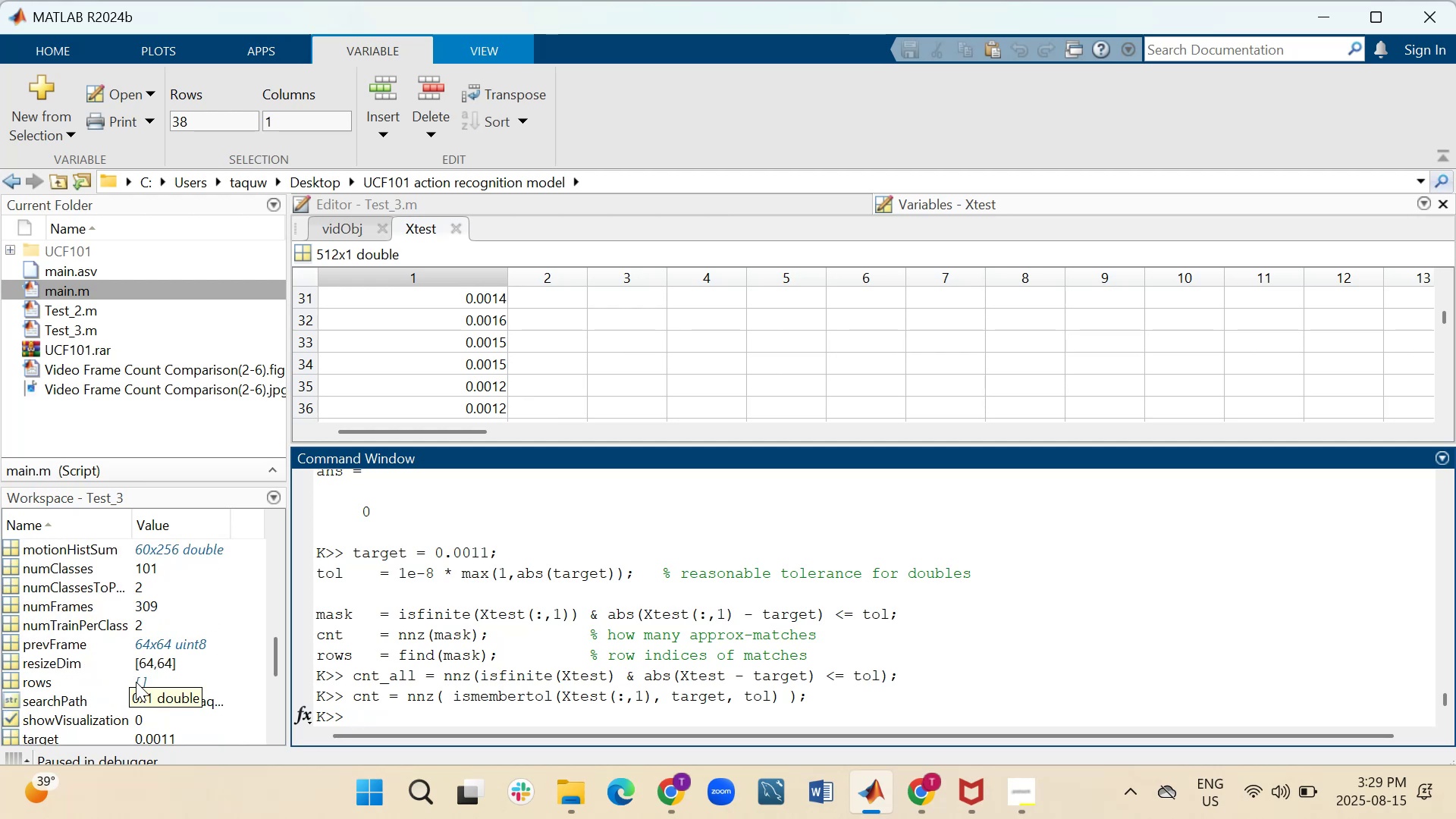 
double_click([137, 683])
 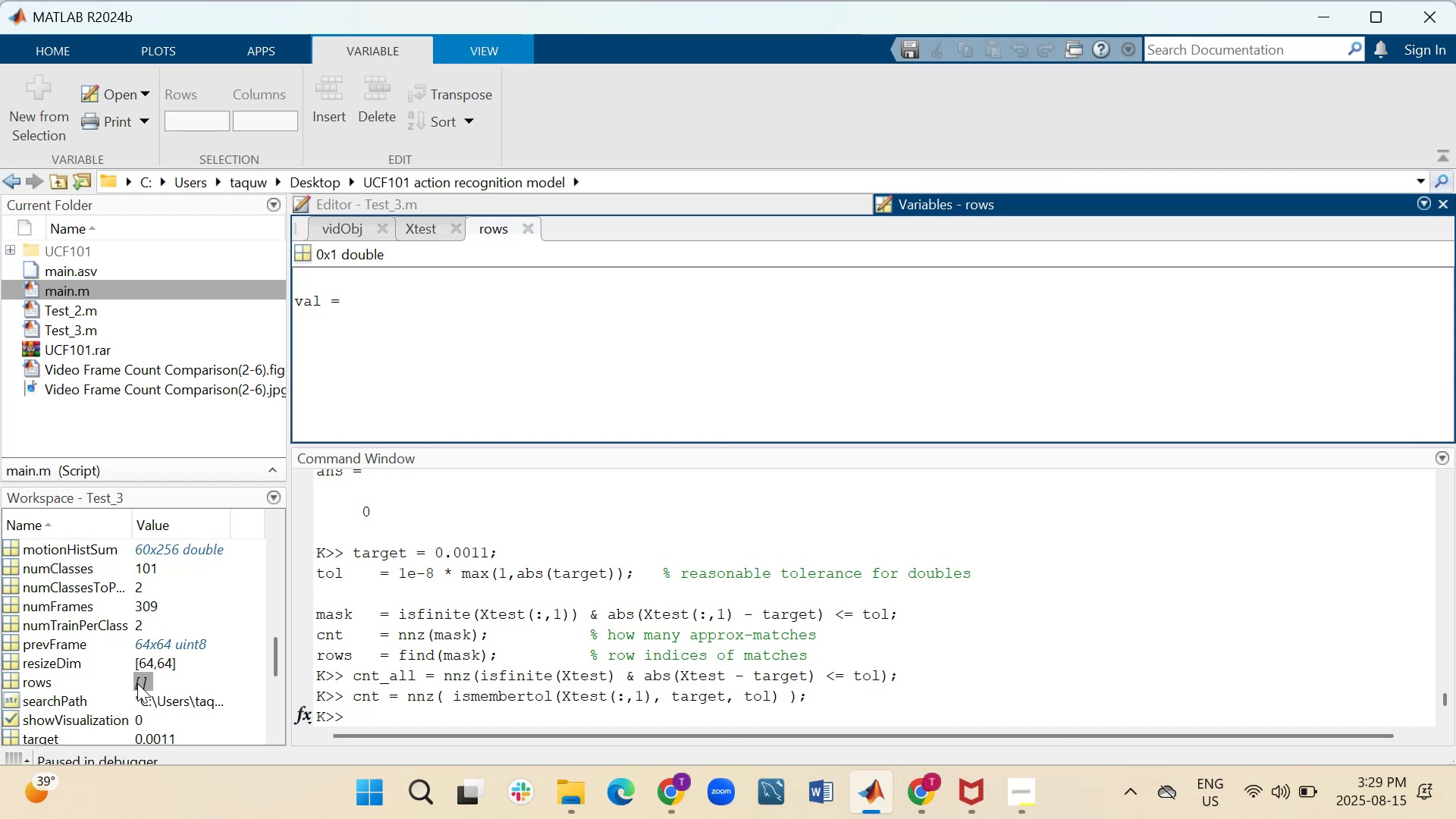 
wait(11.12)
 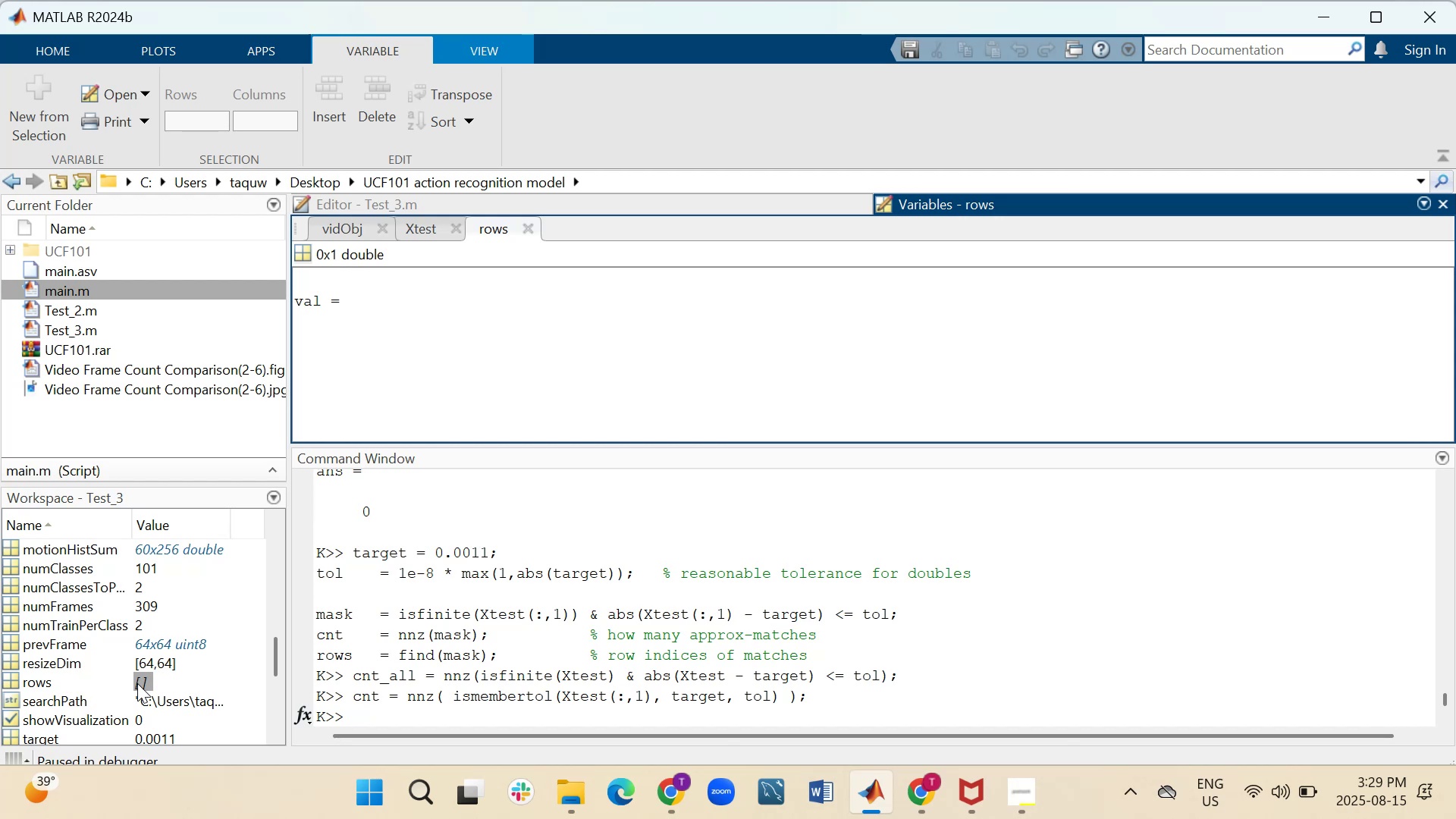 
scroll: coordinate [133, 686], scroll_direction: down, amount: 5.0
 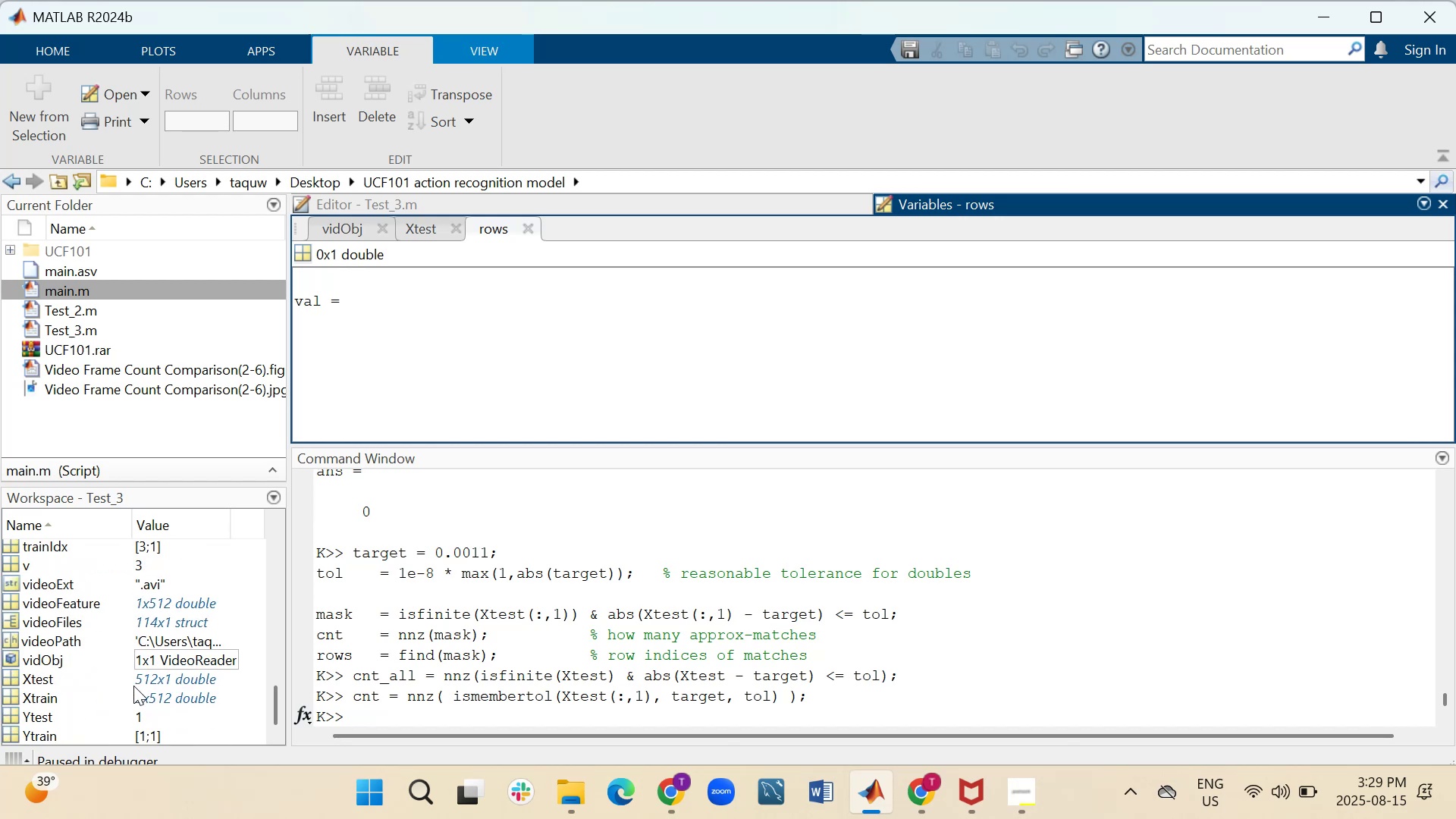 
scroll: coordinate [133, 686], scroll_direction: up, amount: 5.0
 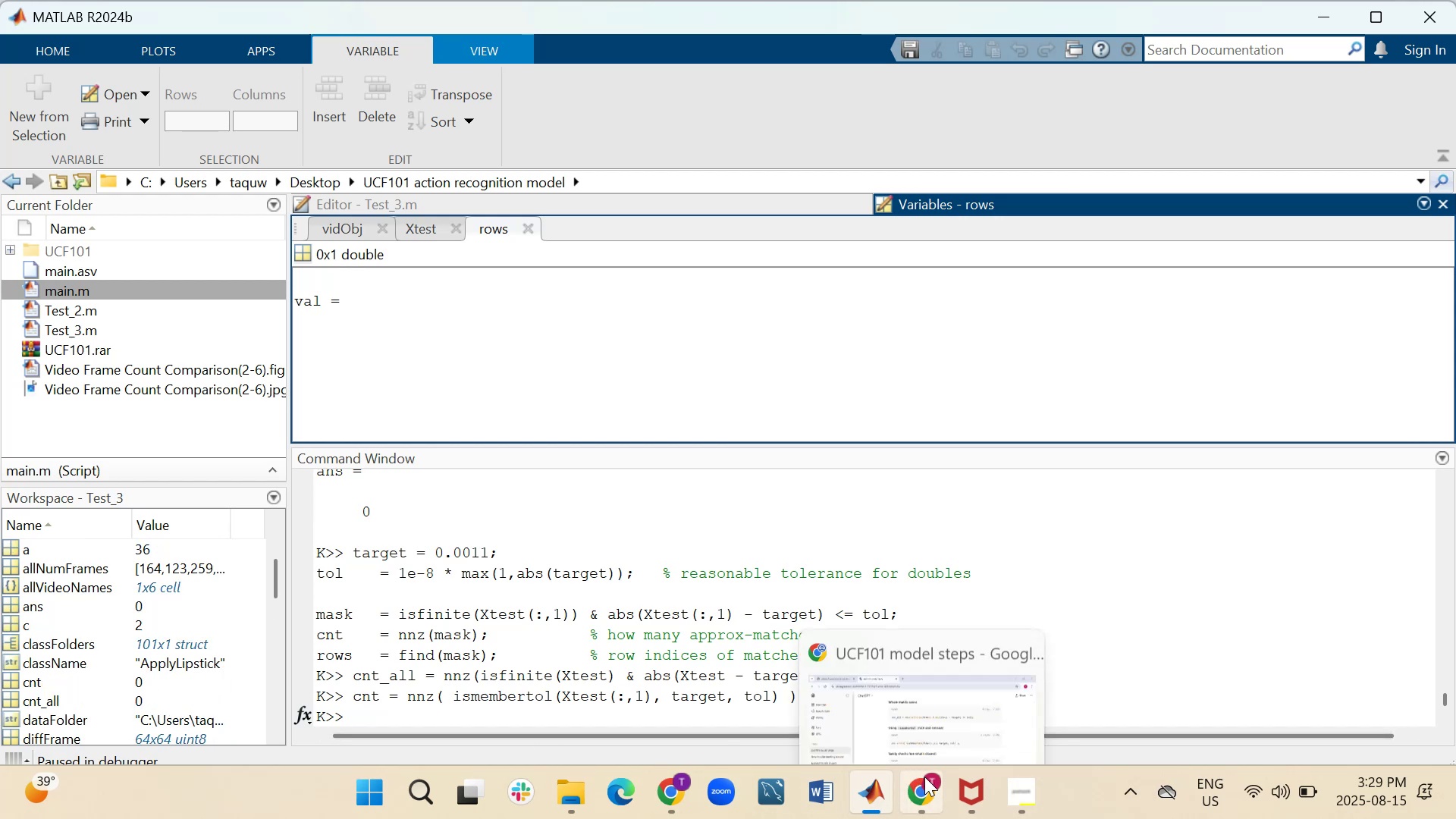 
left_click([924, 786])
 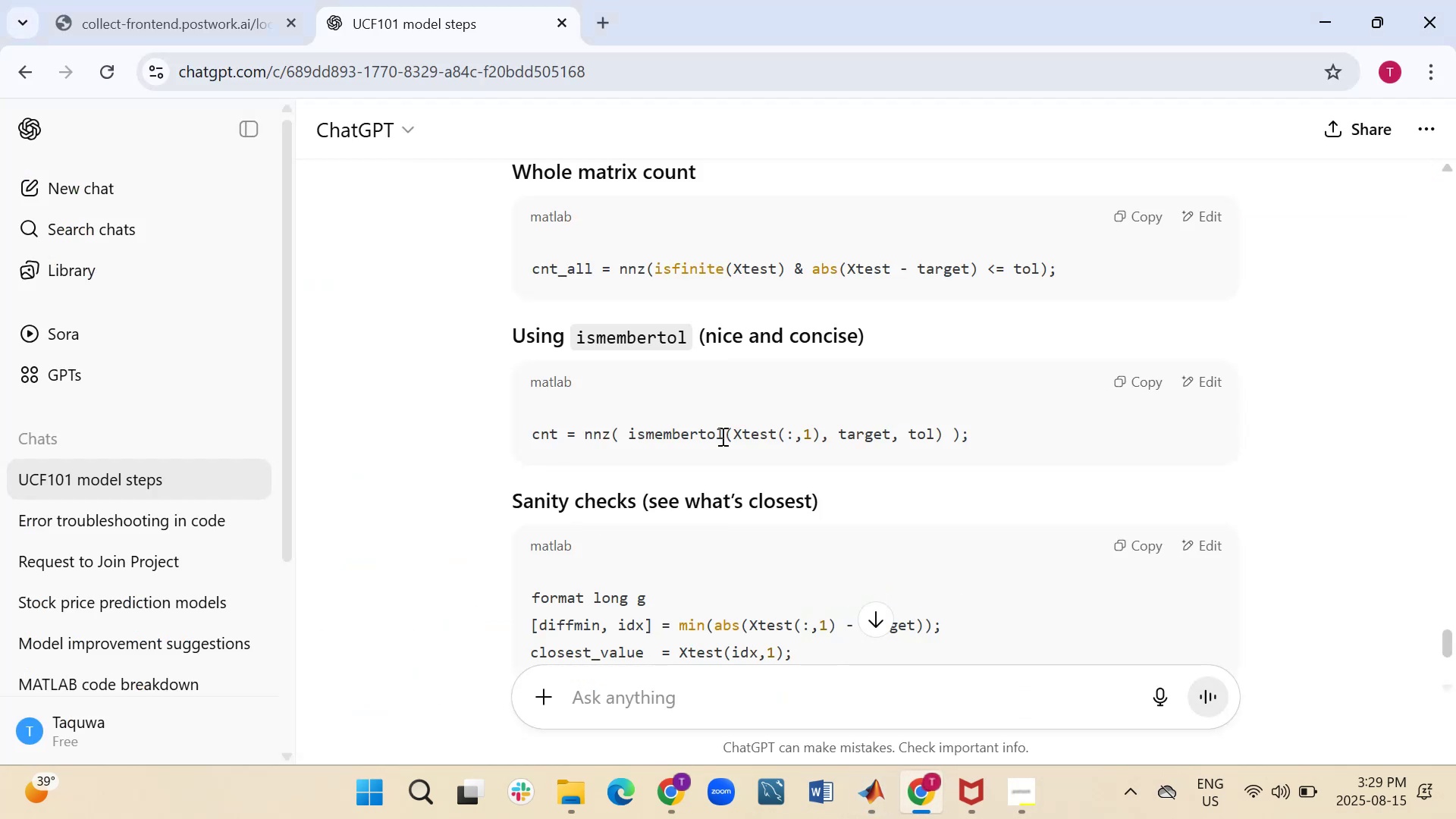 
scroll: coordinate [470, 515], scroll_direction: down, amount: 1.0
 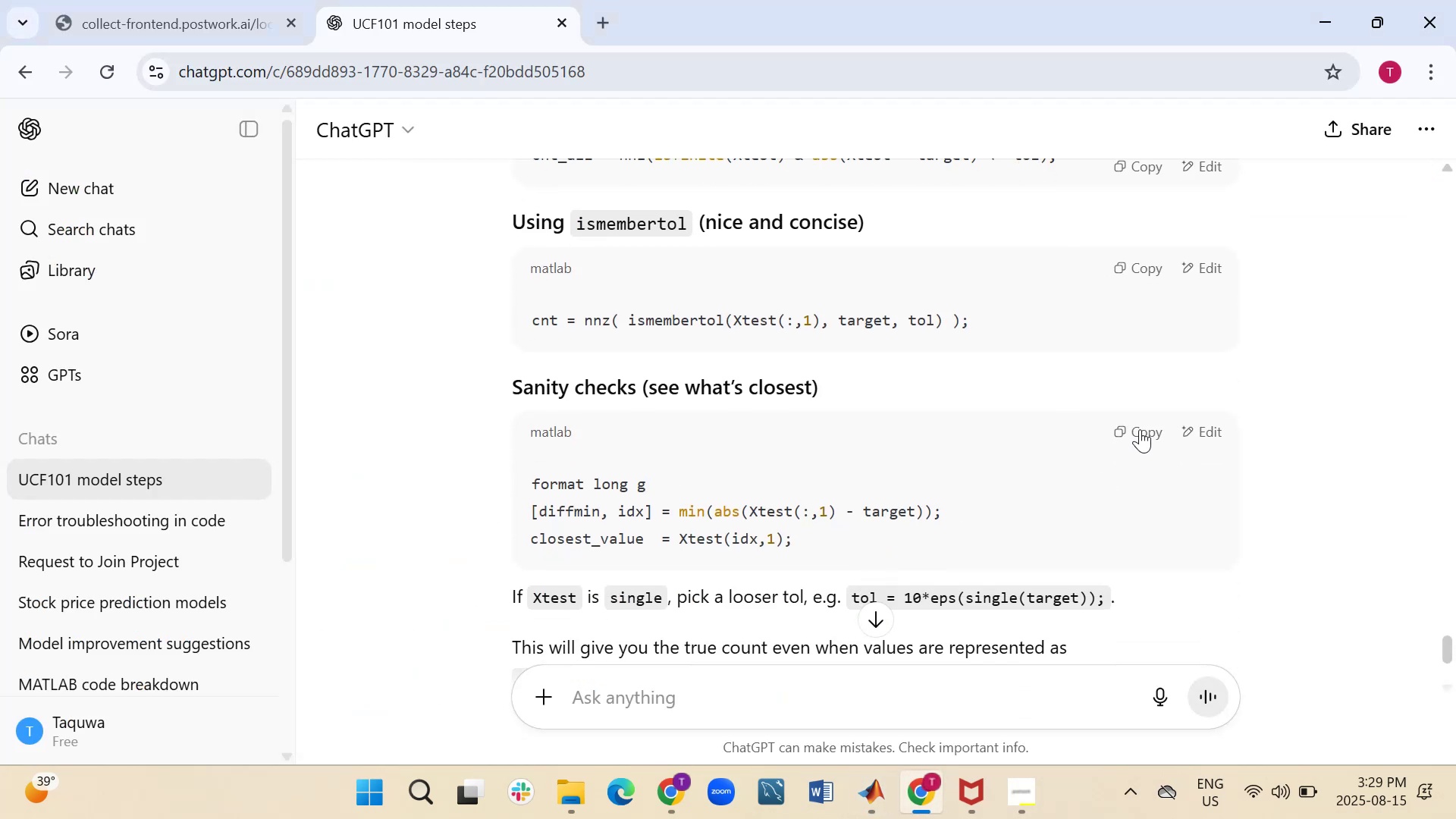 
left_click([1143, 427])
 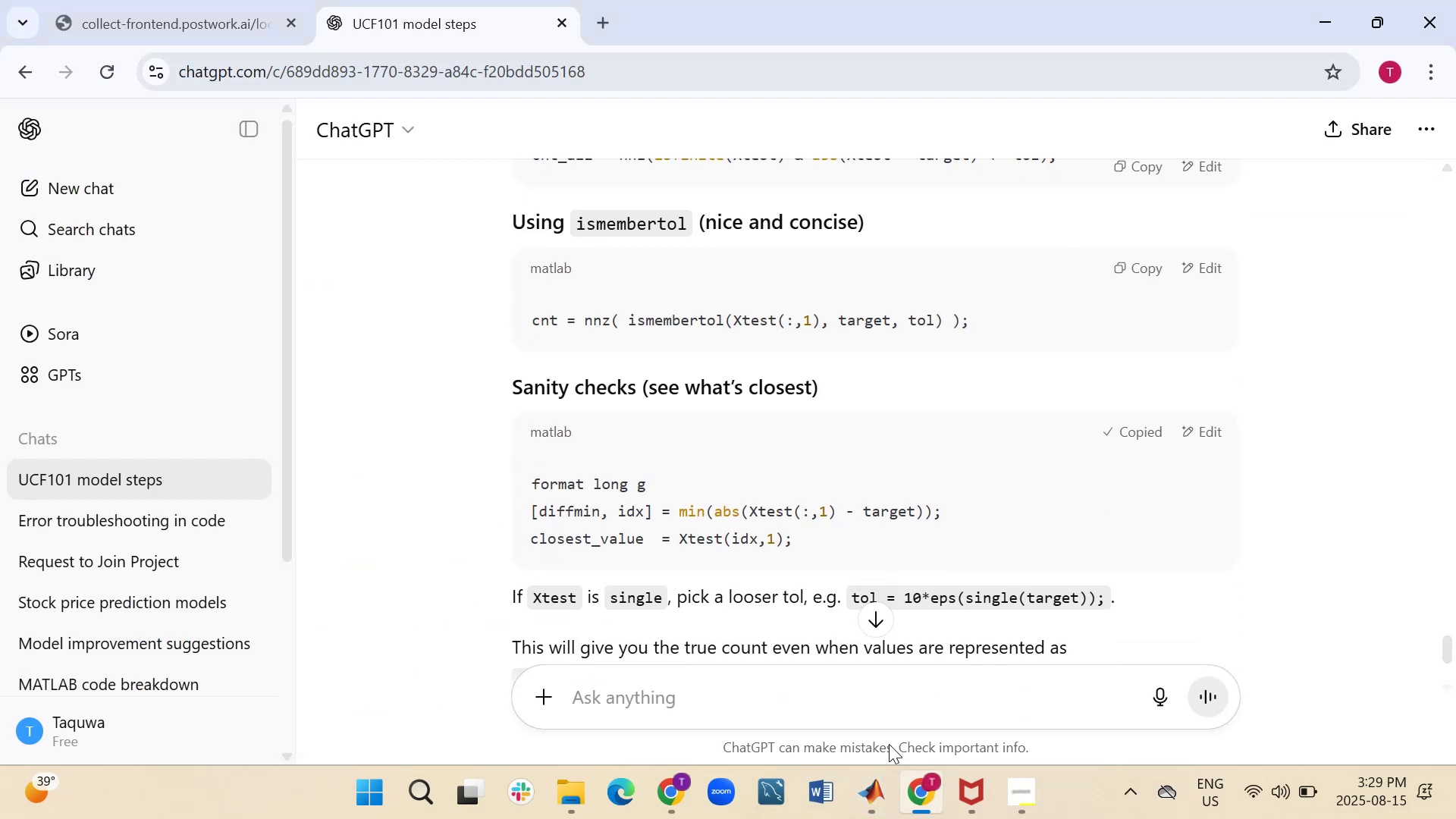 
left_click([880, 798])
 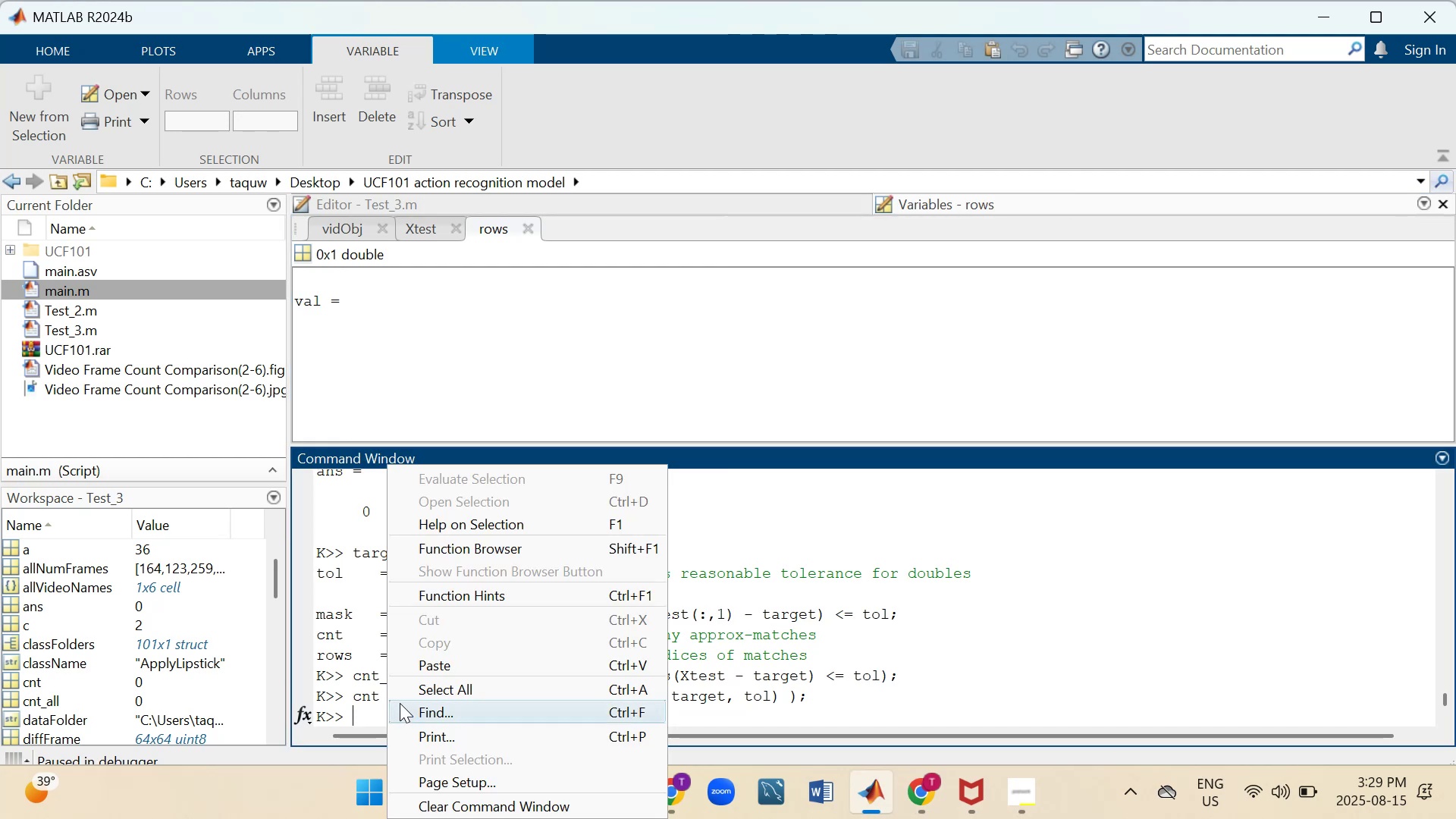 
left_click([428, 661])
 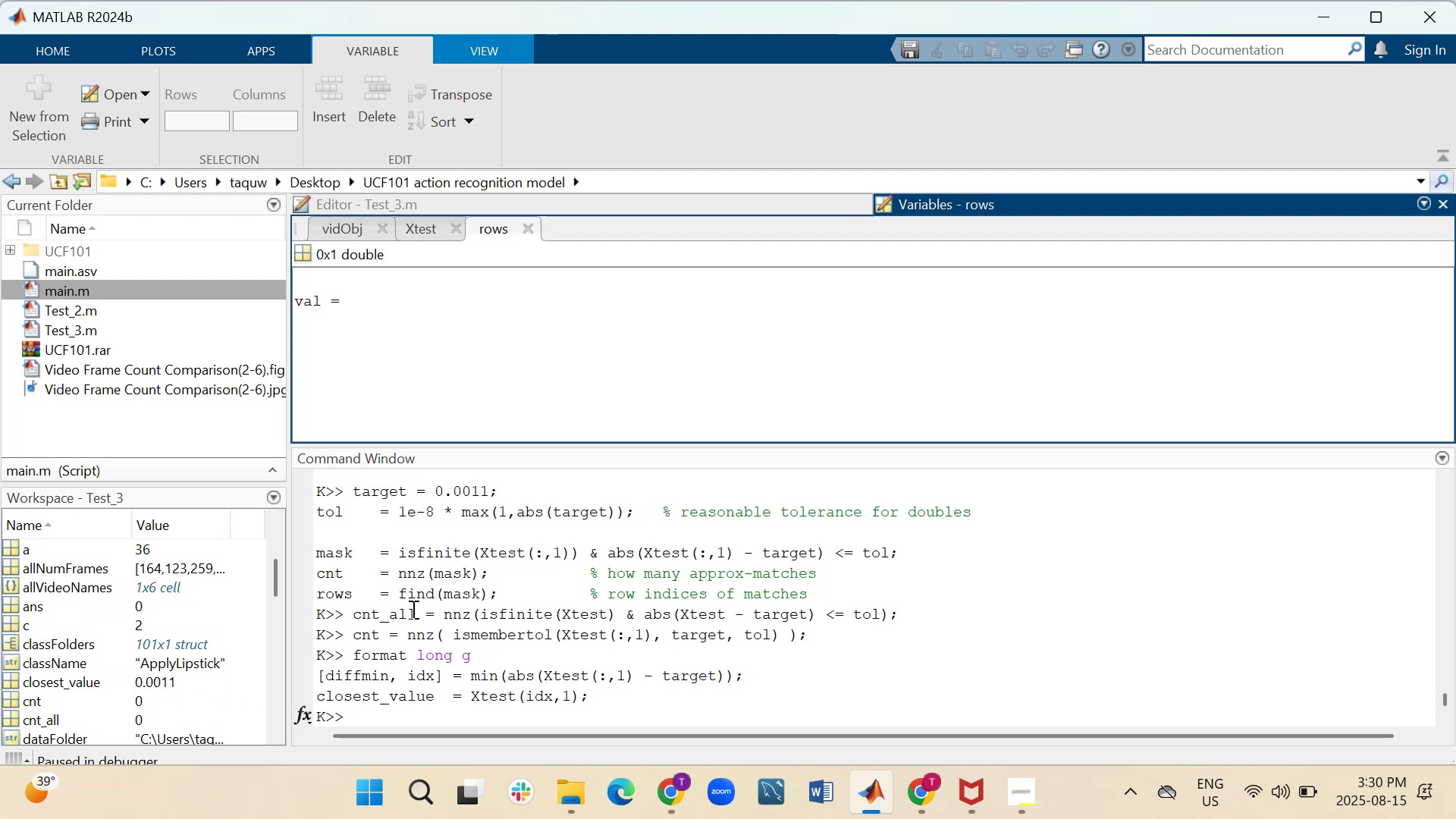 
wait(30.51)
 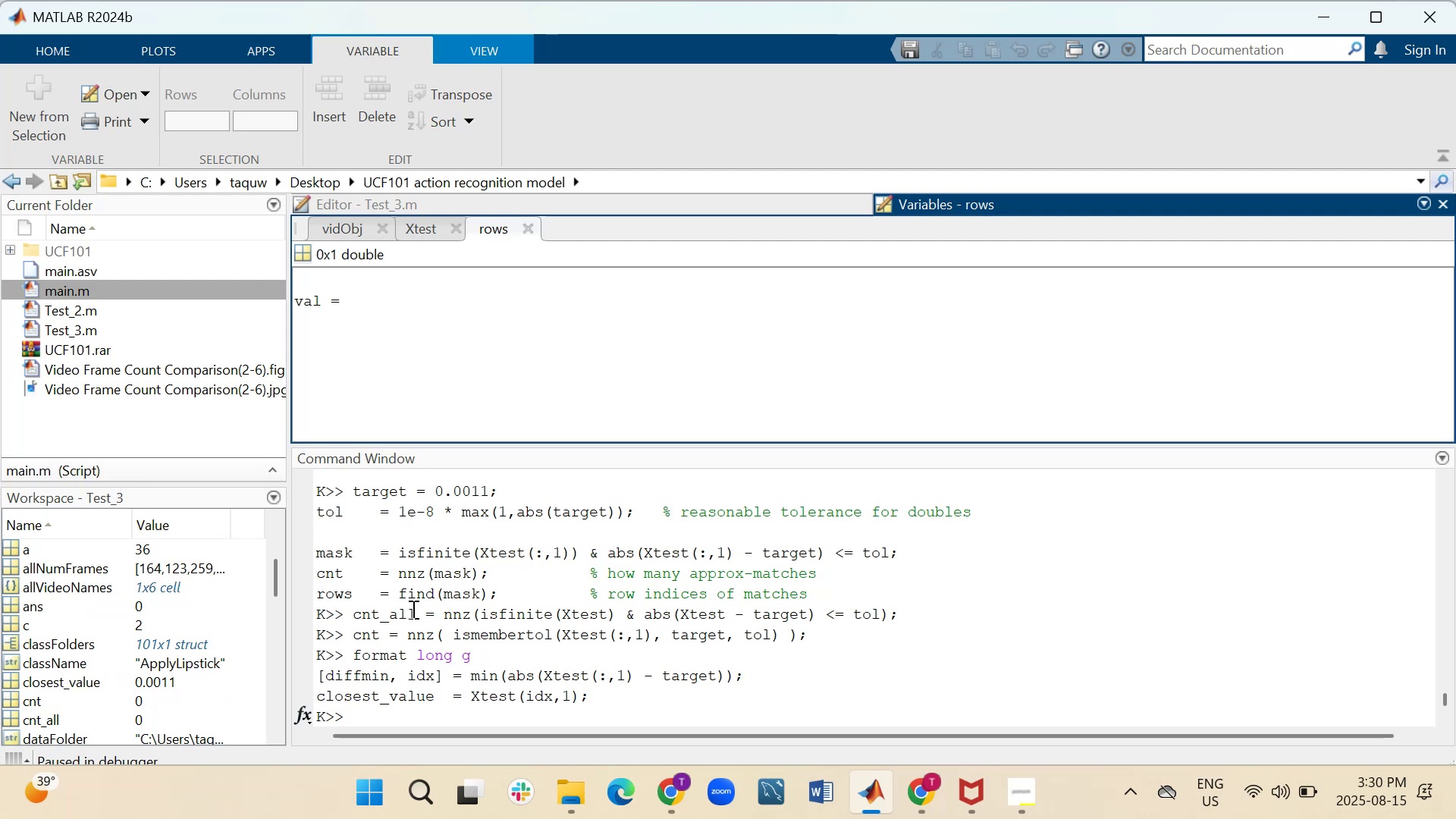 
scroll: coordinate [416, 603], scroll_direction: up, amount: 5.0
 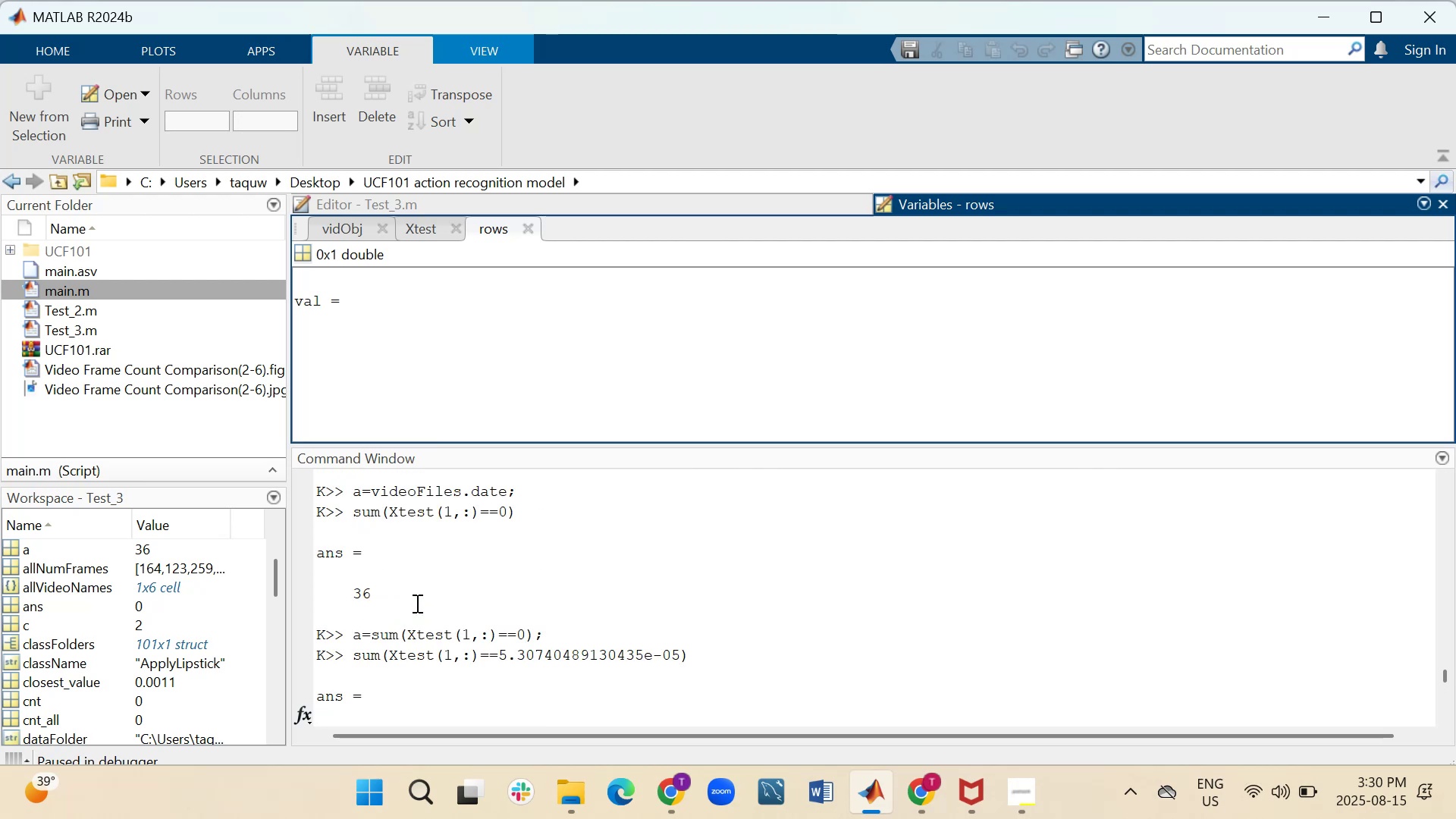 
scroll: coordinate [416, 603], scroll_direction: up, amount: 4.0
 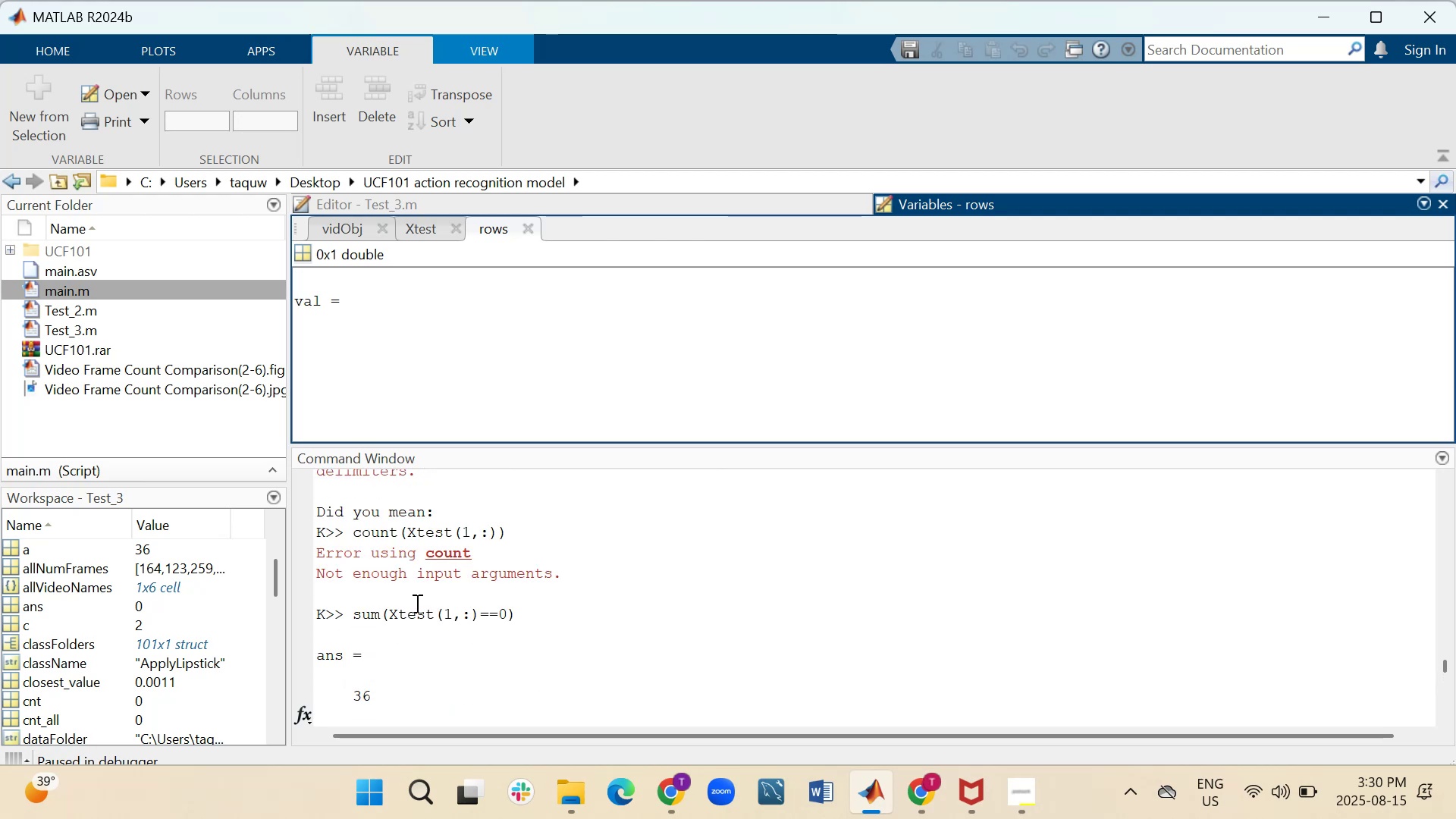 
scroll: coordinate [679, 456], scroll_direction: down, amount: 23.0
 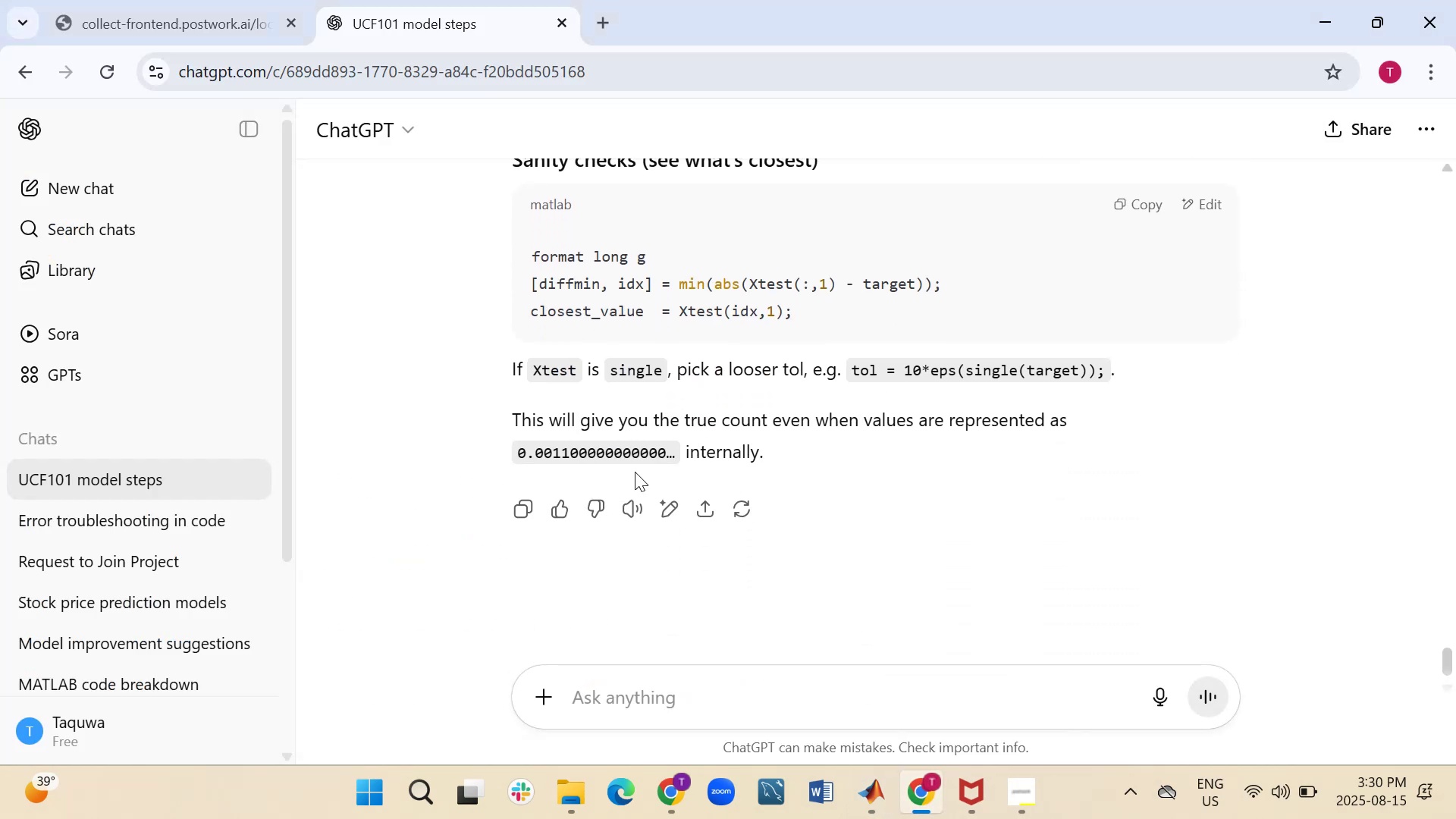 
wait(7.07)
 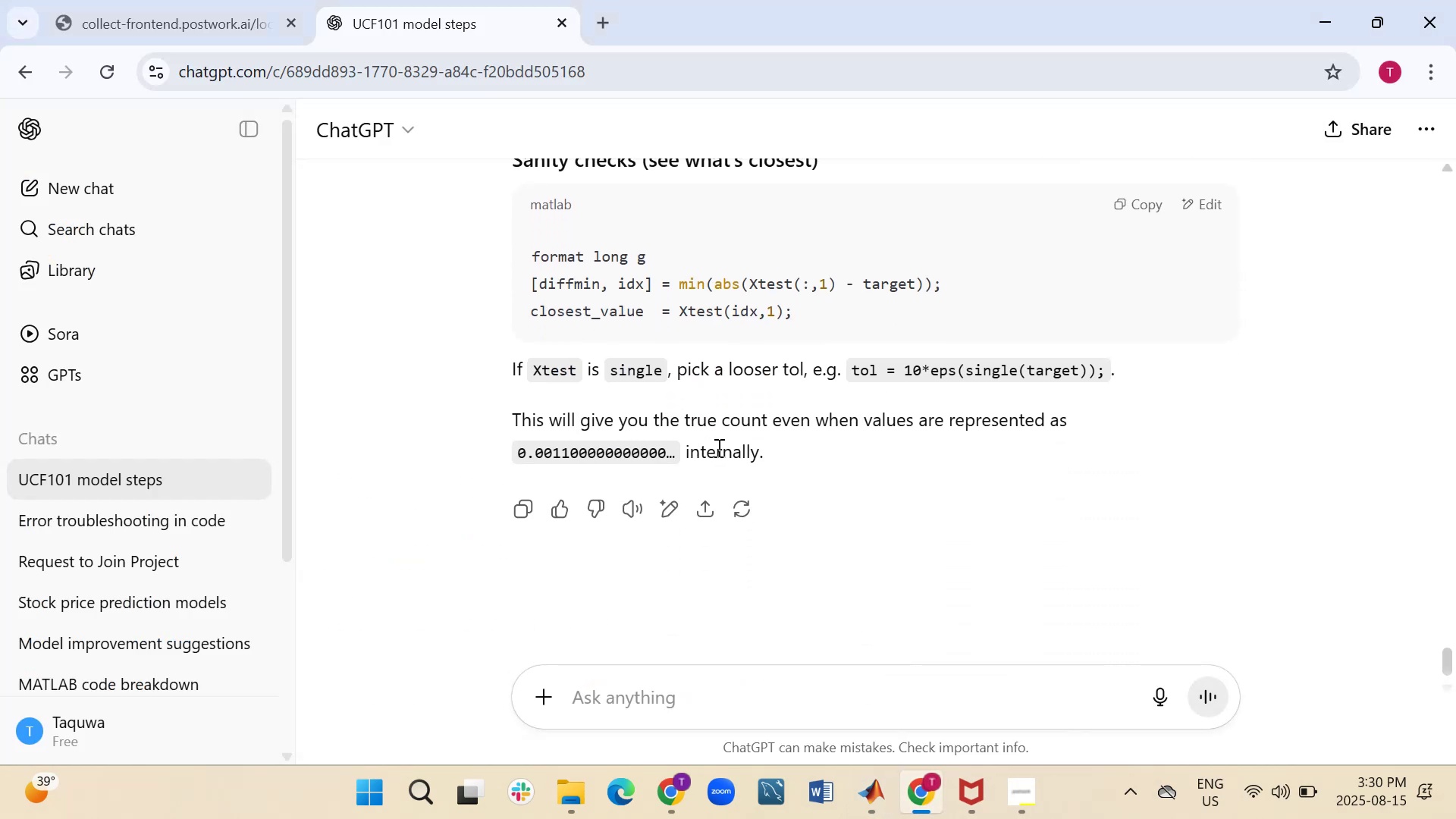 
left_click([882, 803])
 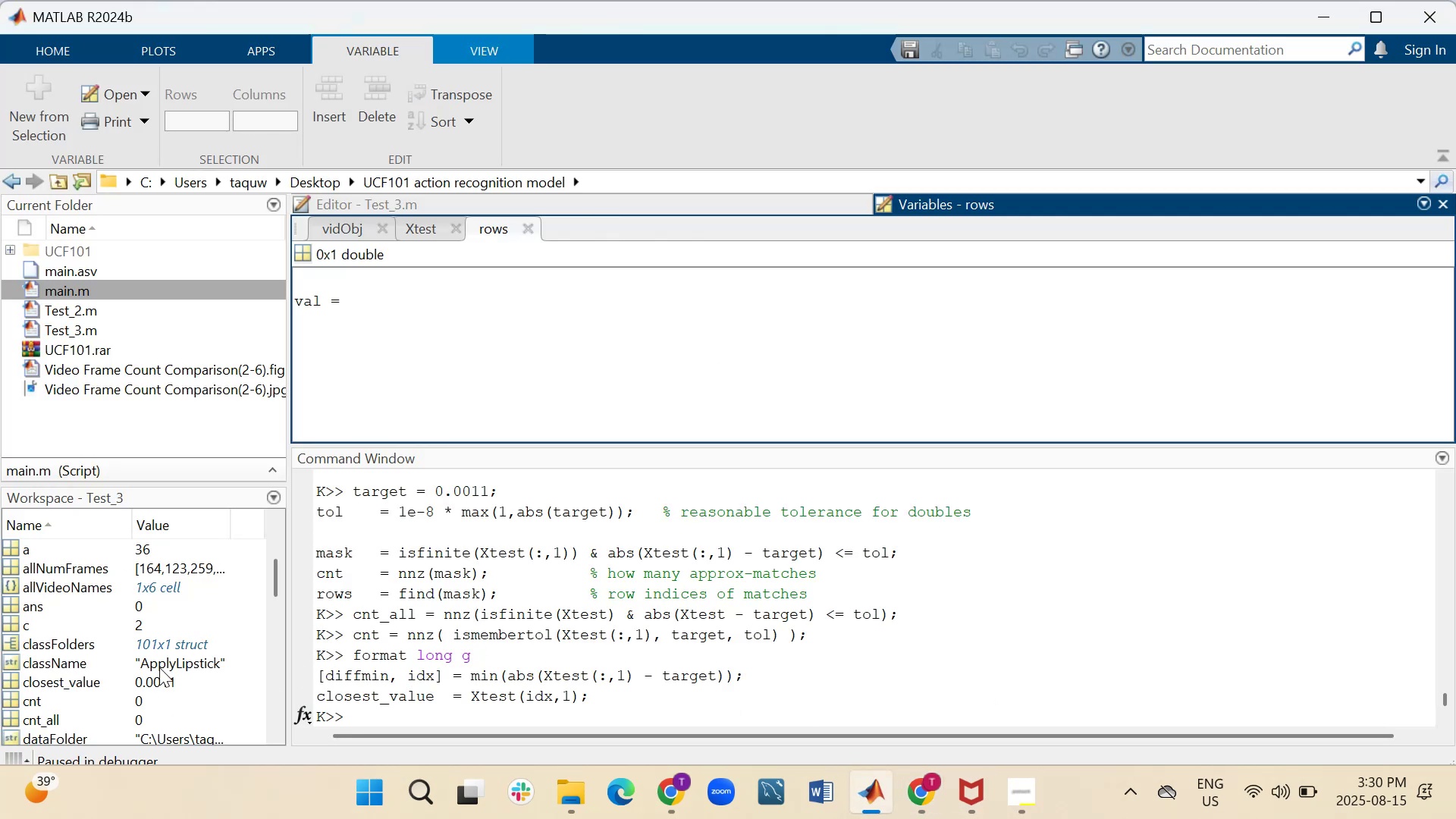 
wait(6.22)
 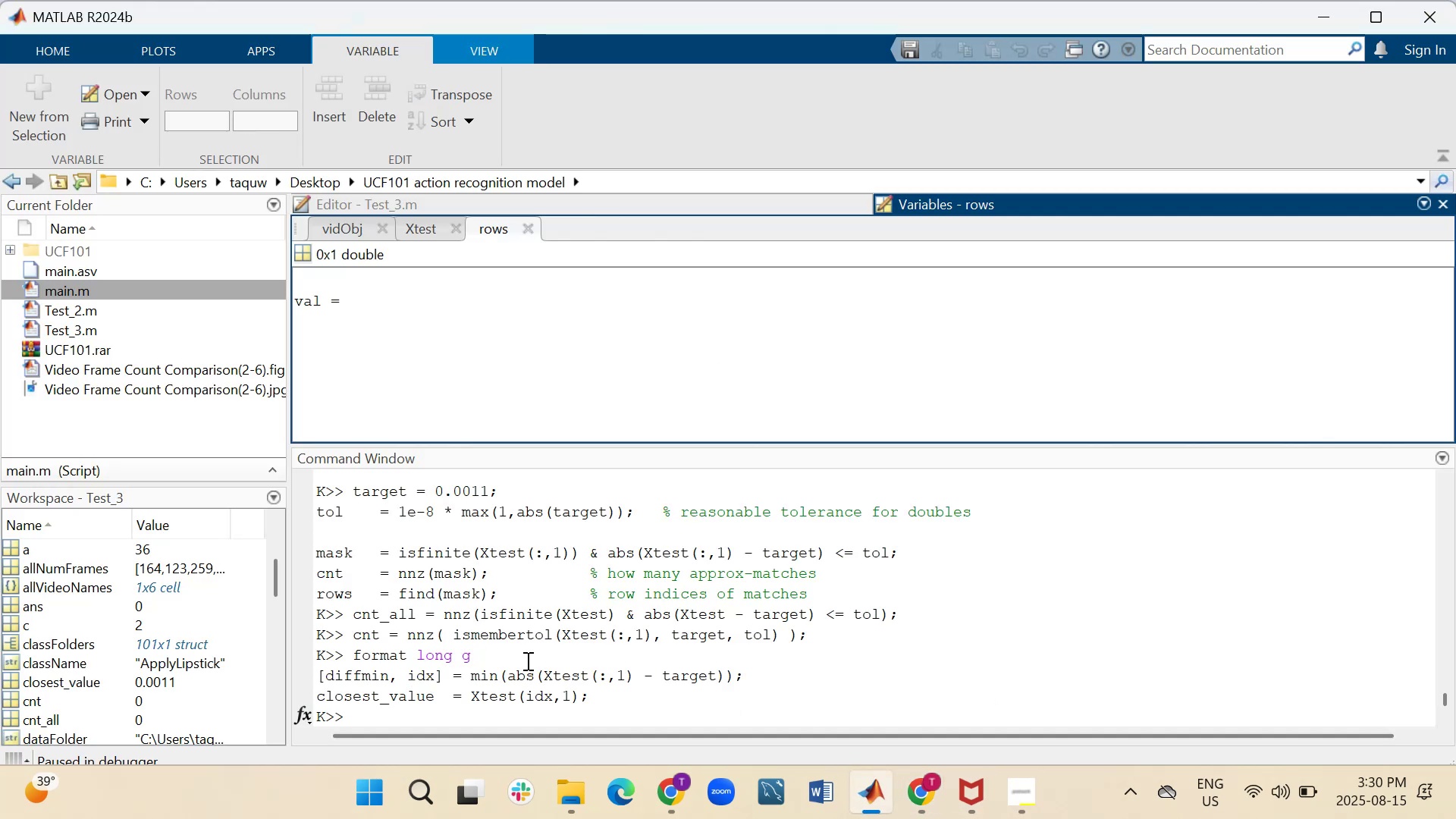 
scroll: coordinate [434, 702], scroll_direction: down, amount: 1.0
 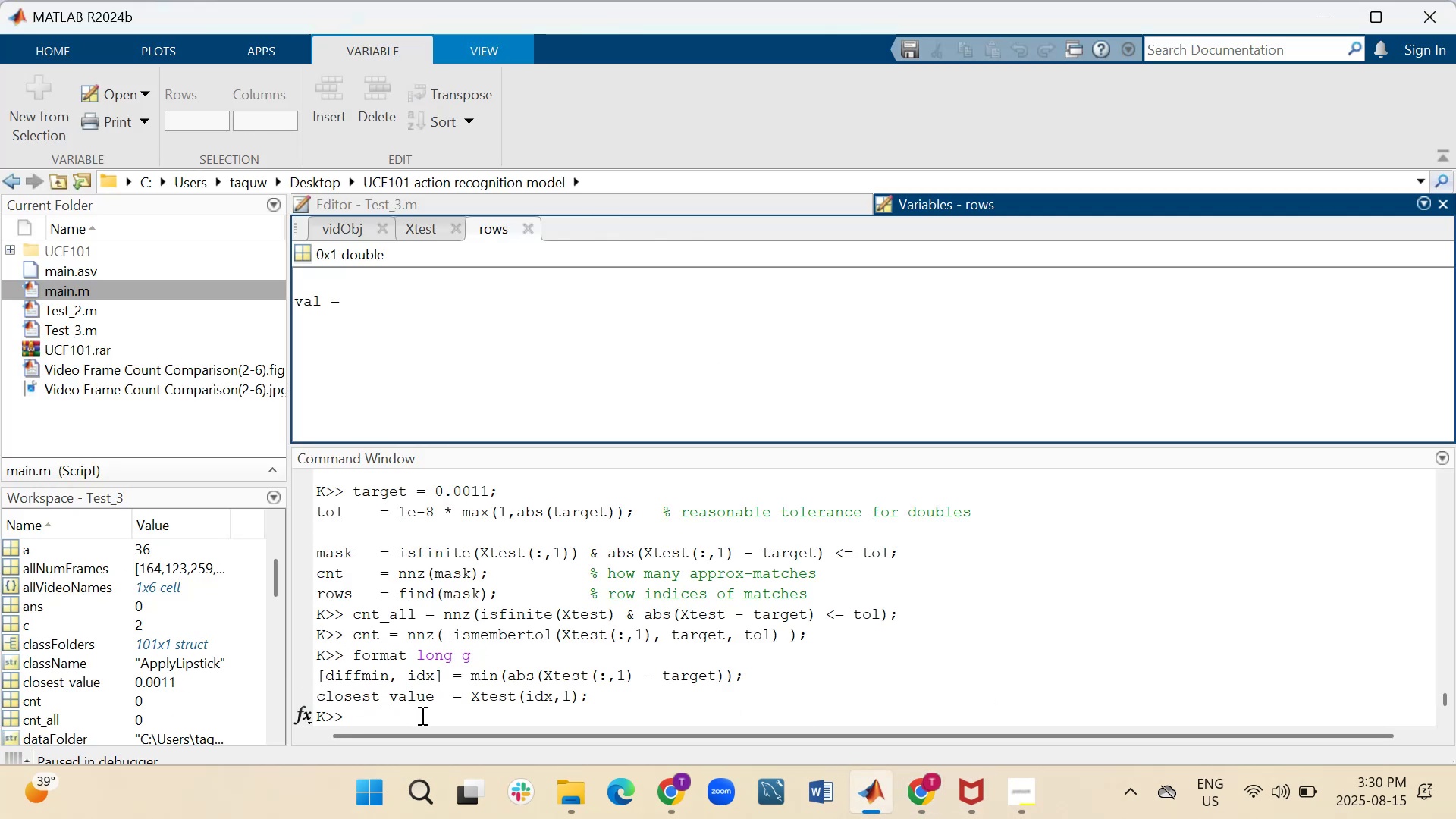 
left_click_drag(start_coordinate=[436, 701], to_coordinate=[297, 697])
 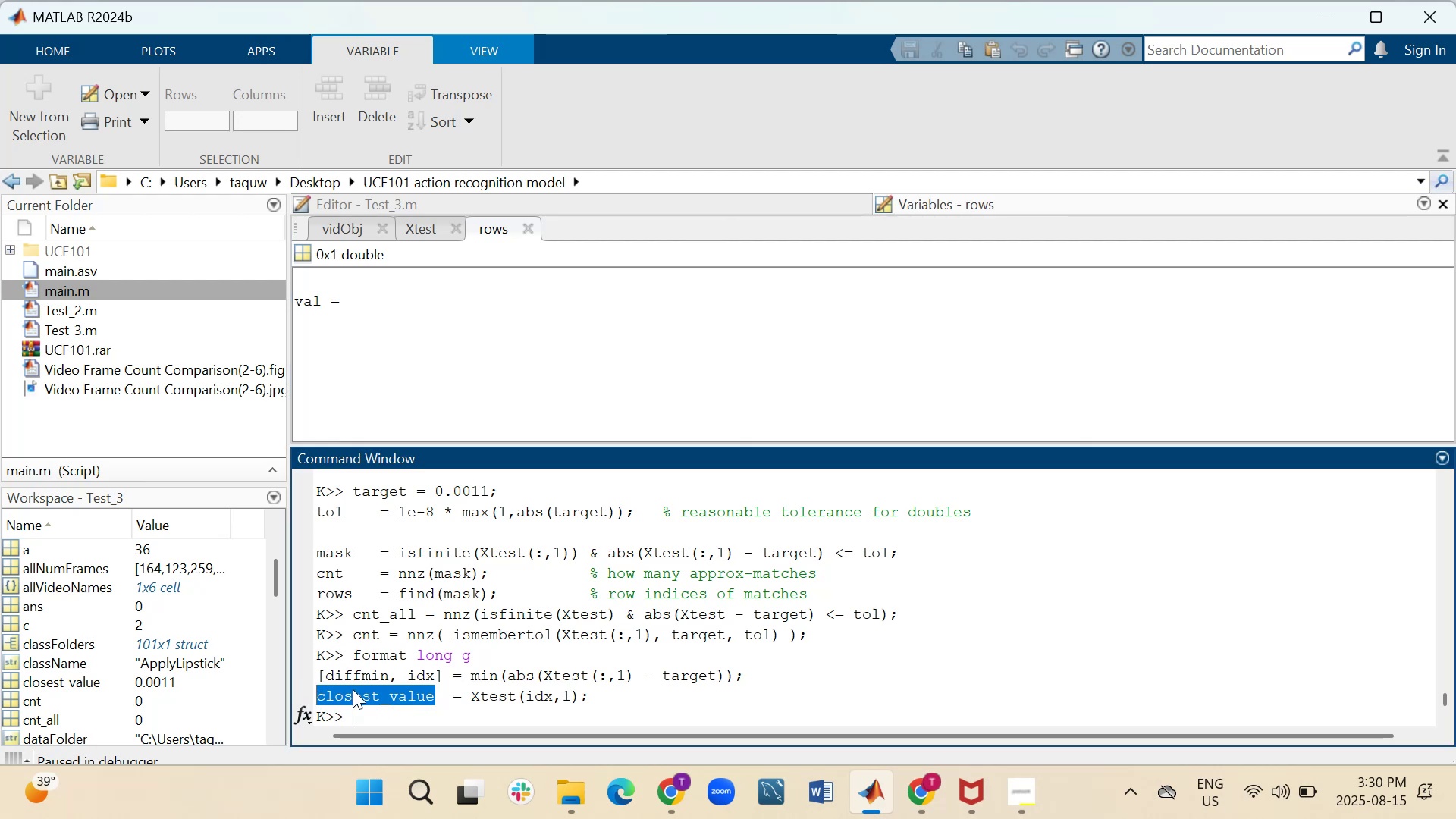 
right_click([353, 690])
 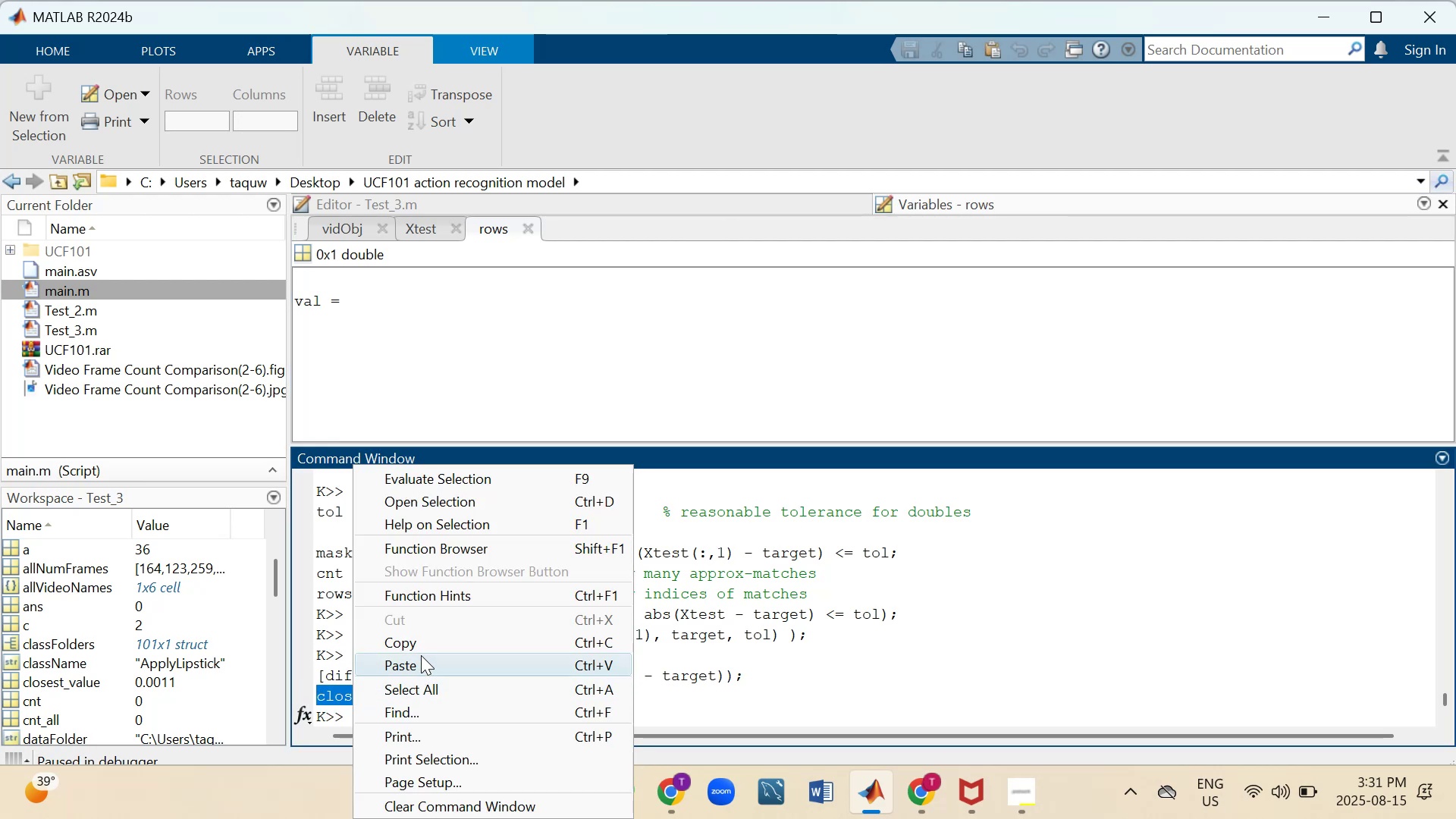 
left_click([421, 648])
 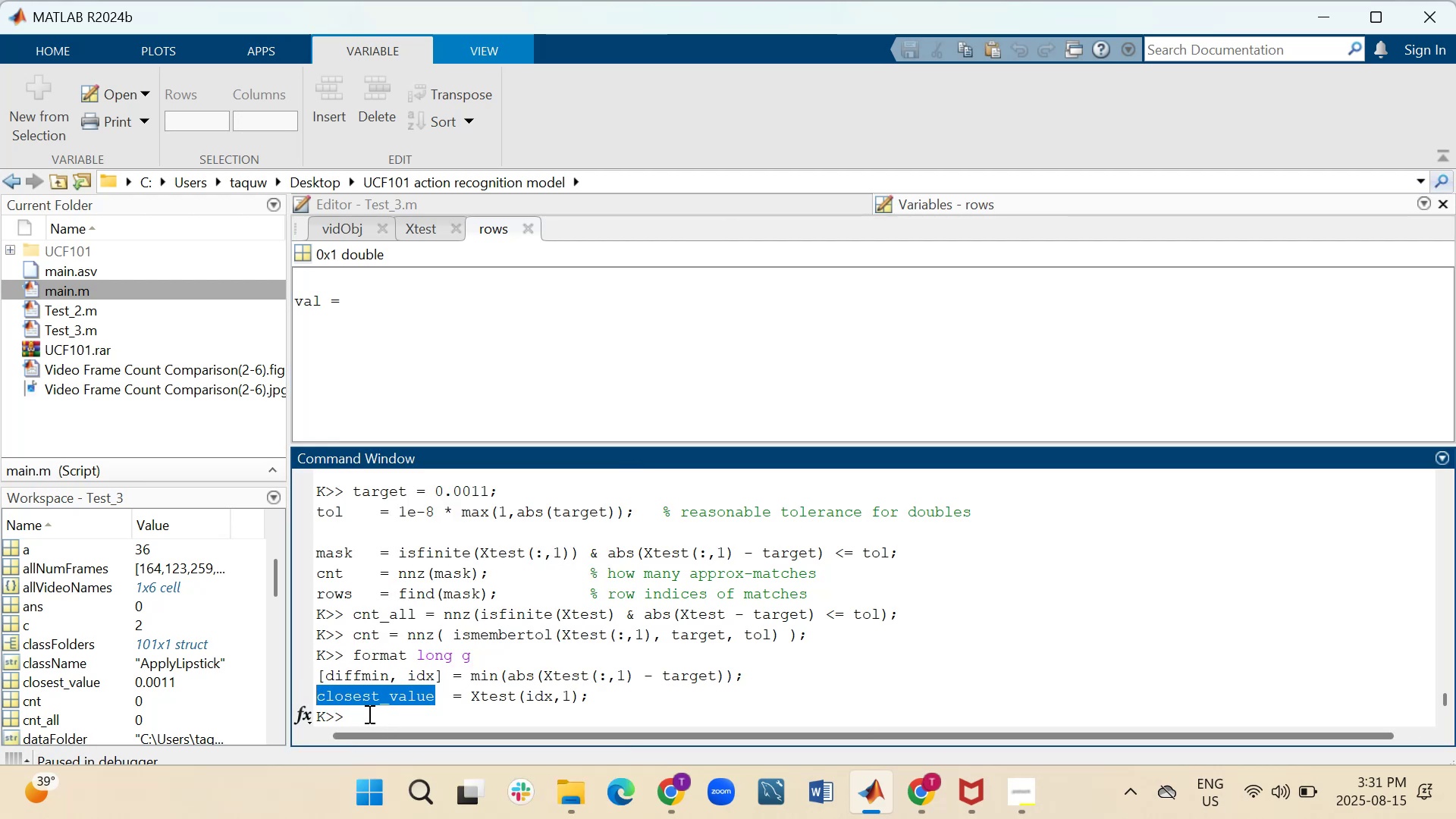 
left_click([368, 714])
 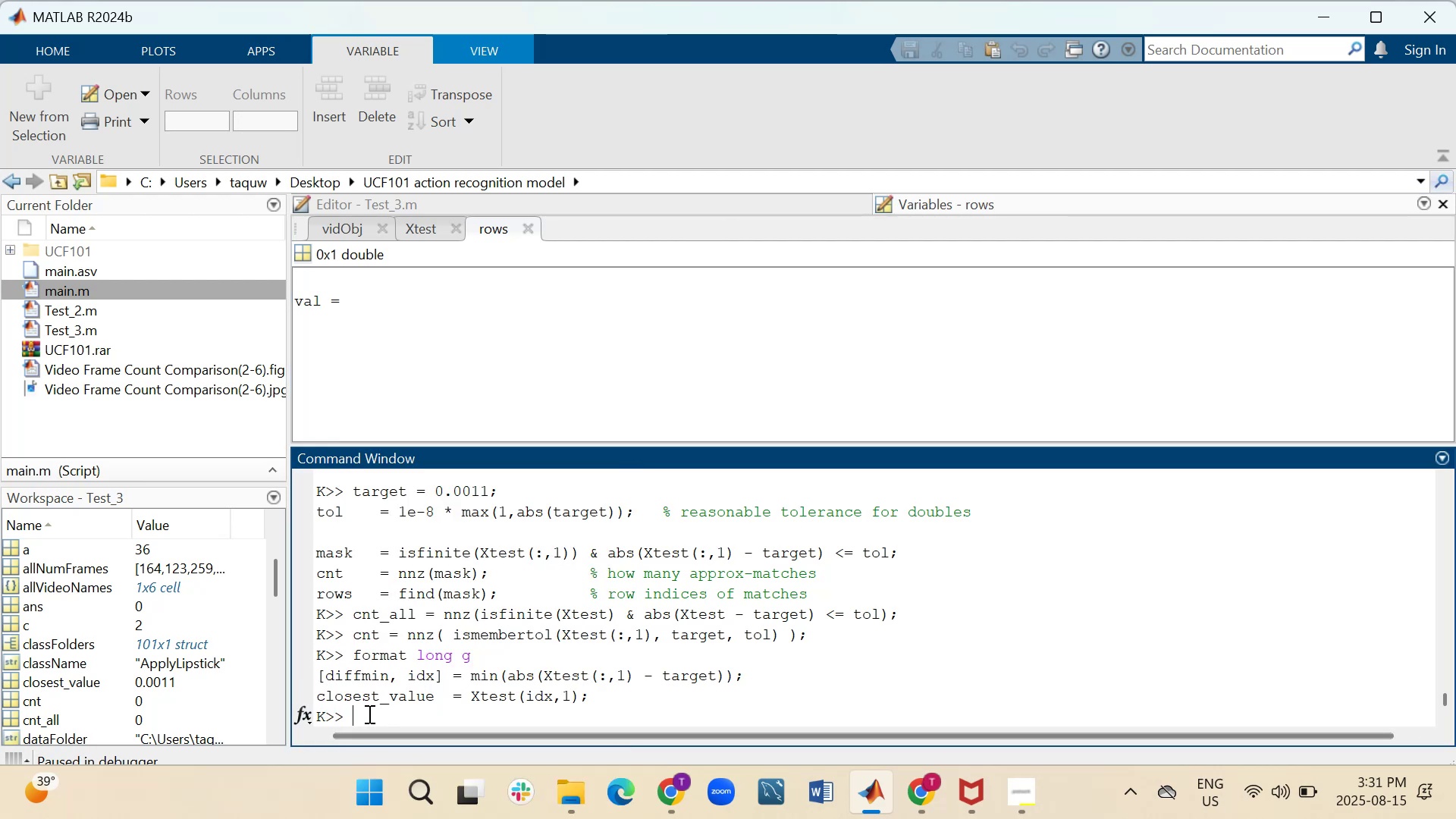 
right_click([368, 714])
 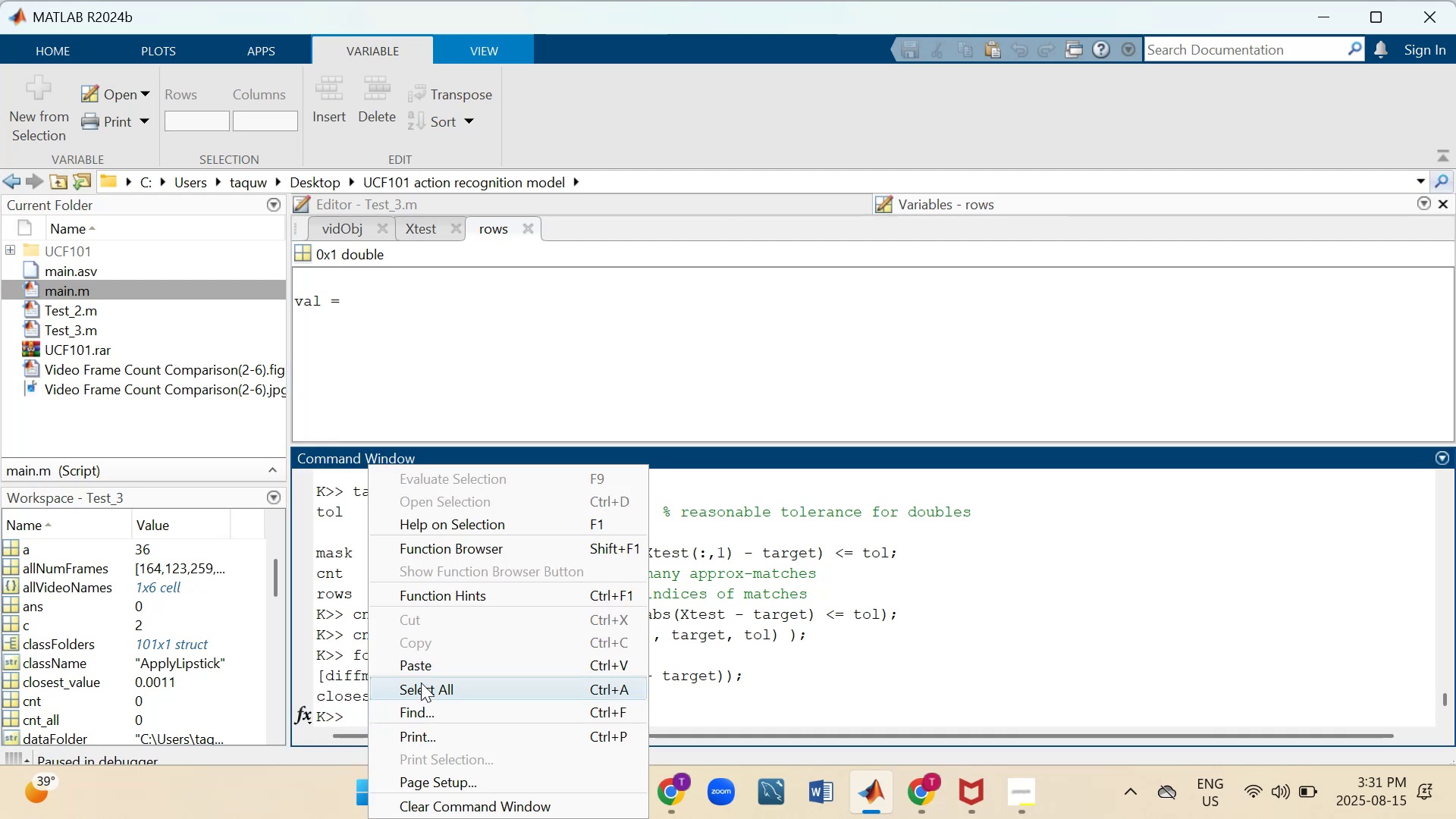 
left_click([421, 671])
 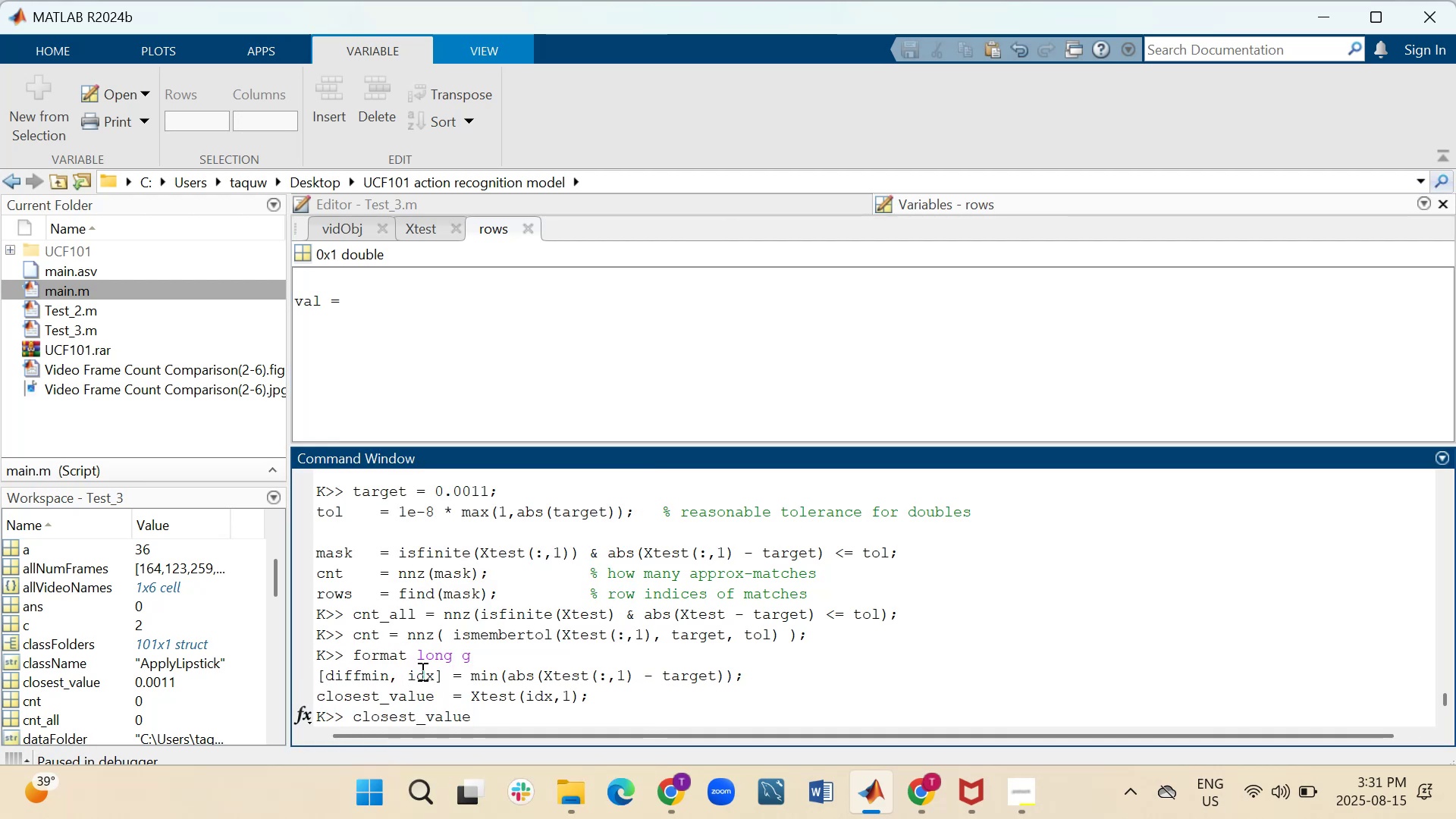 
key(Enter)
 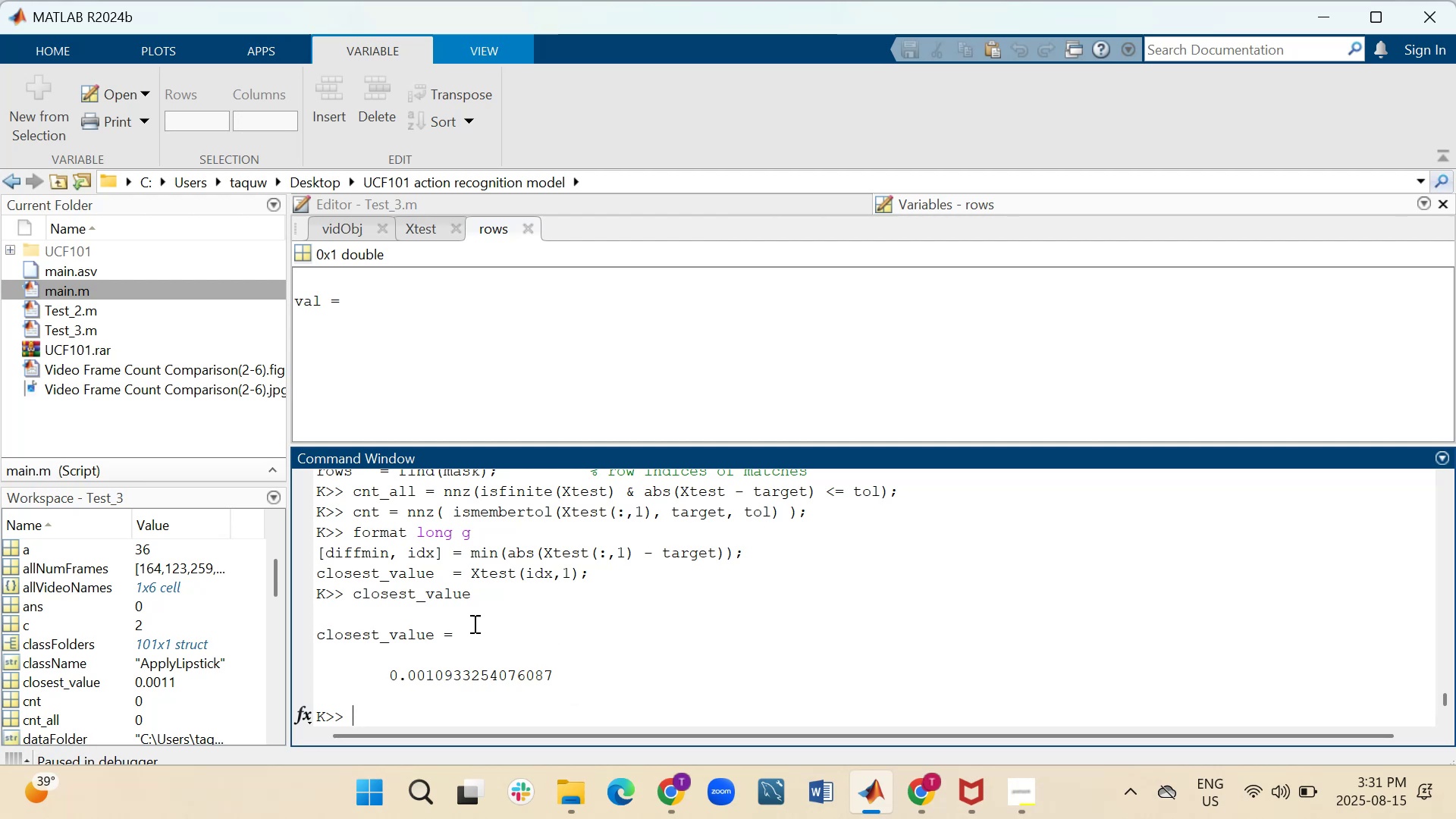 
wait(15.31)
 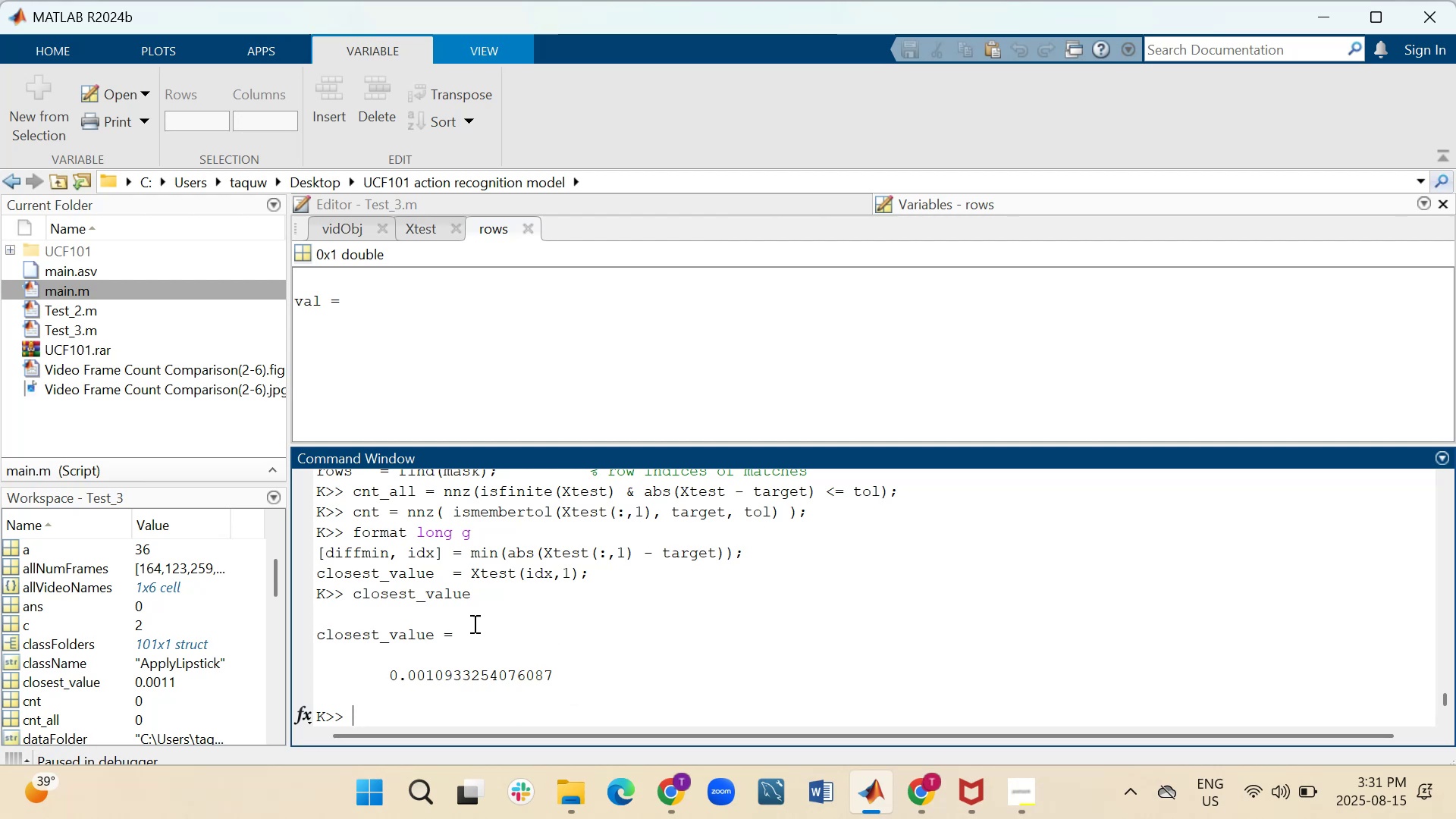 
left_click([456, 228])
 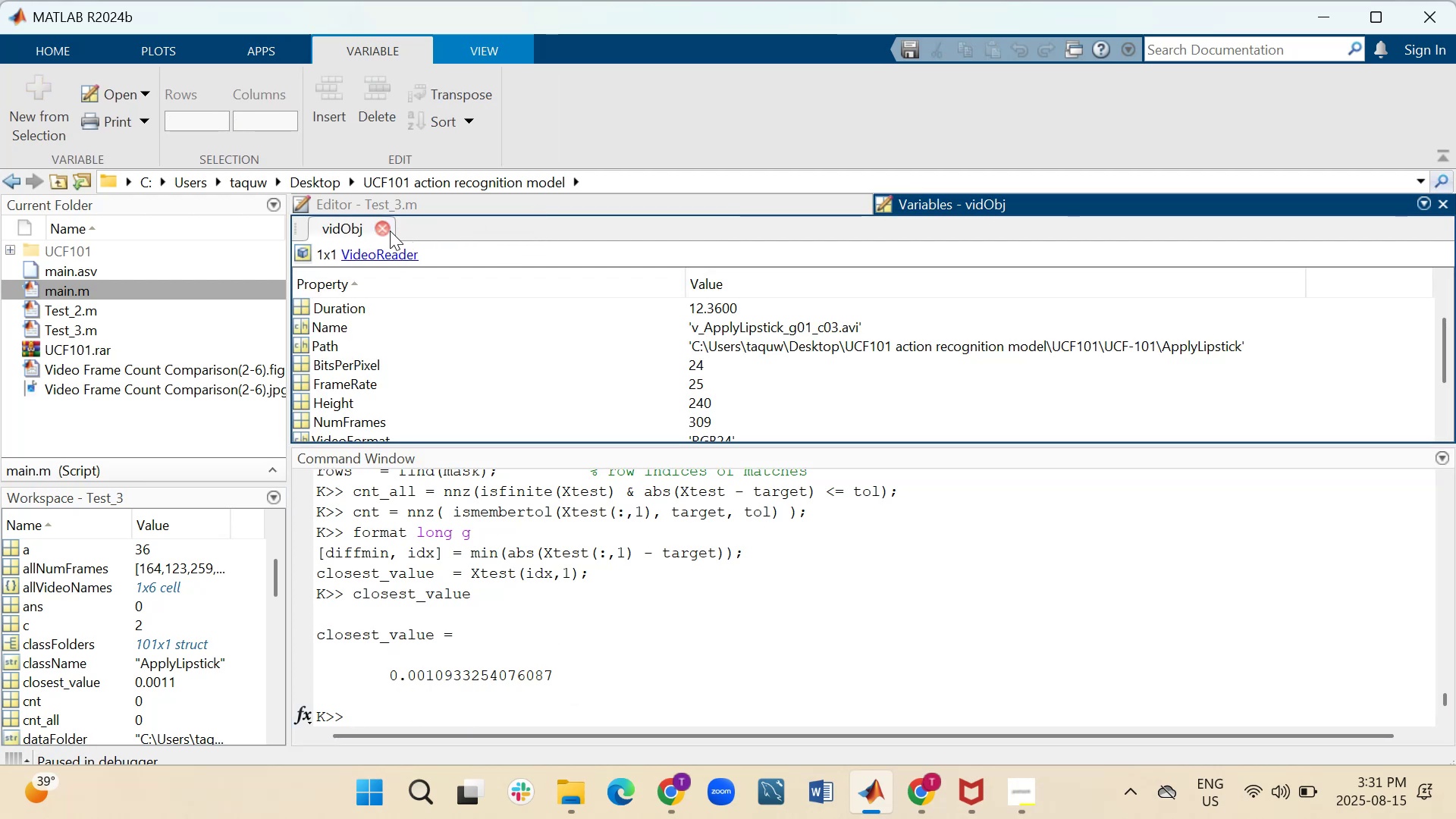 
left_click([390, 231])
 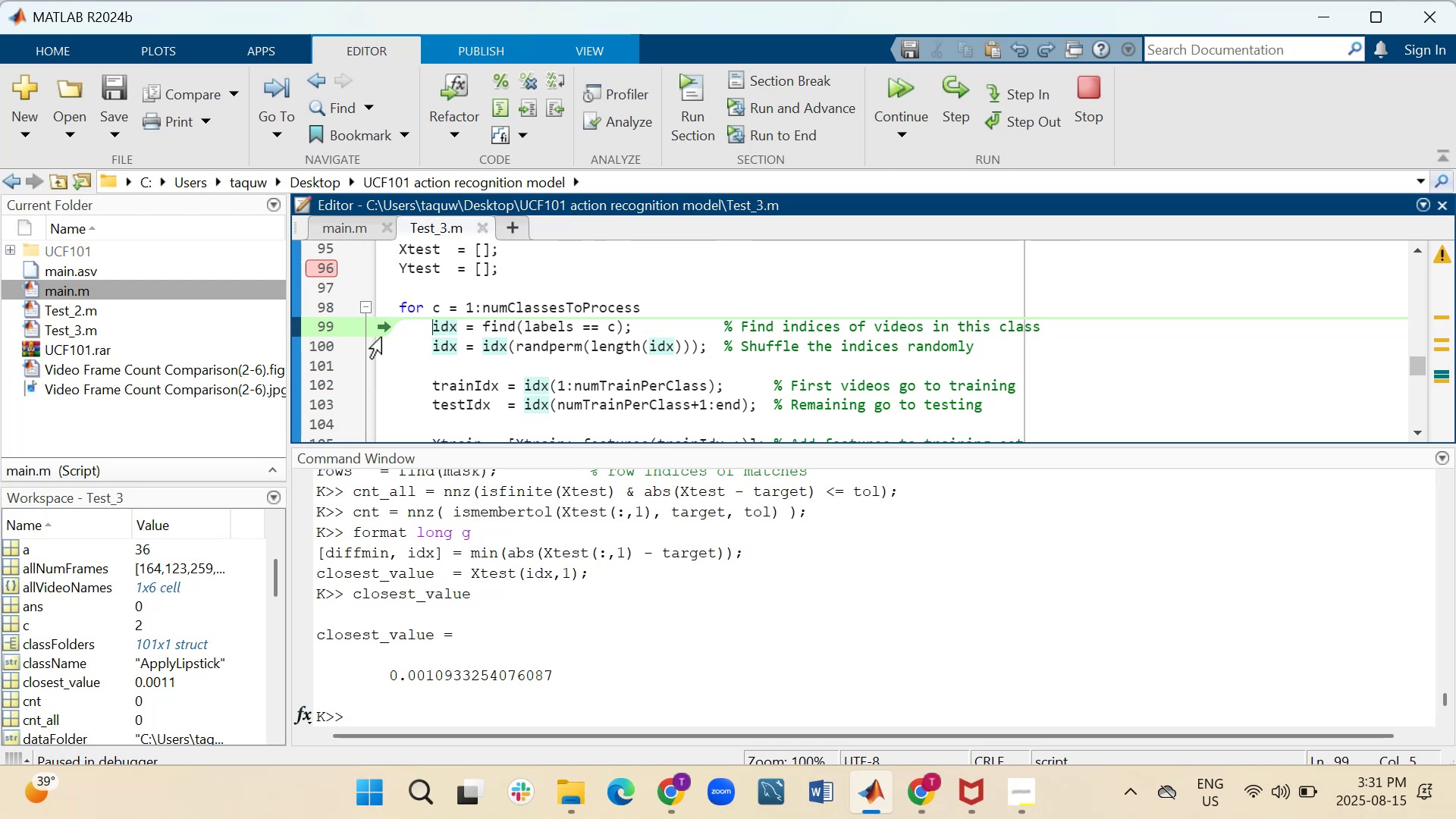 
wait(7.9)
 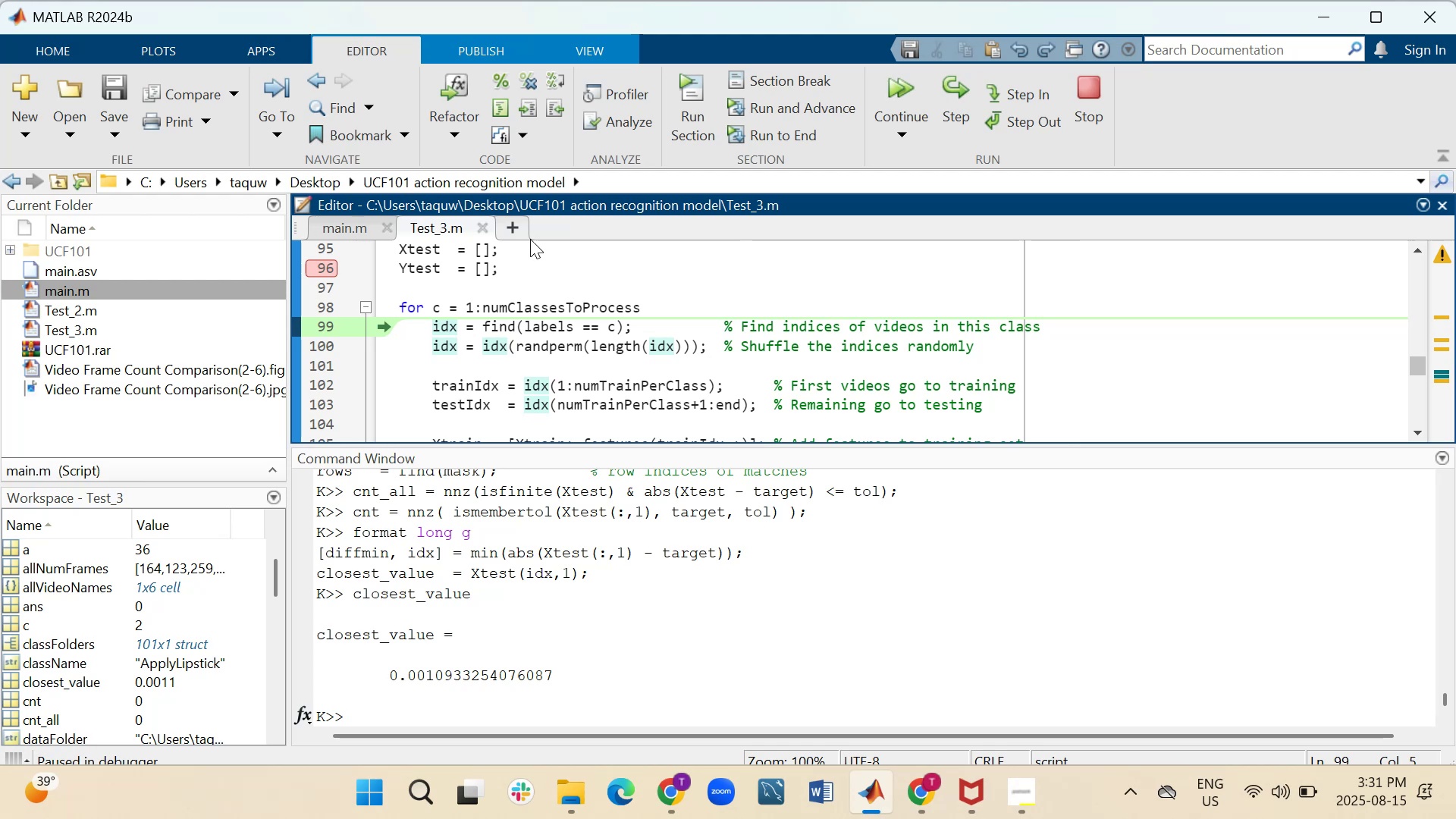 
left_click([513, 232])
 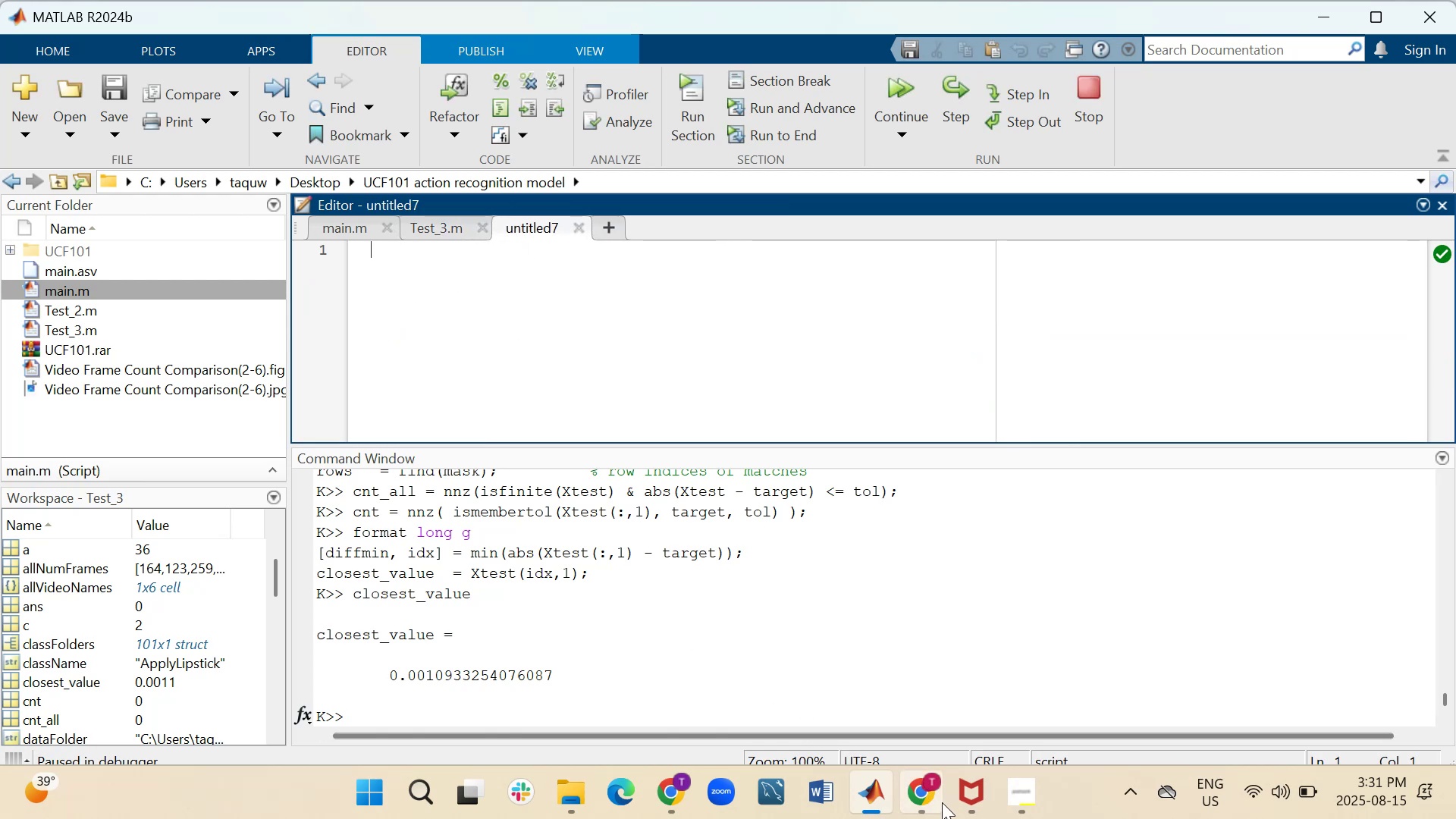 
left_click([903, 714])
 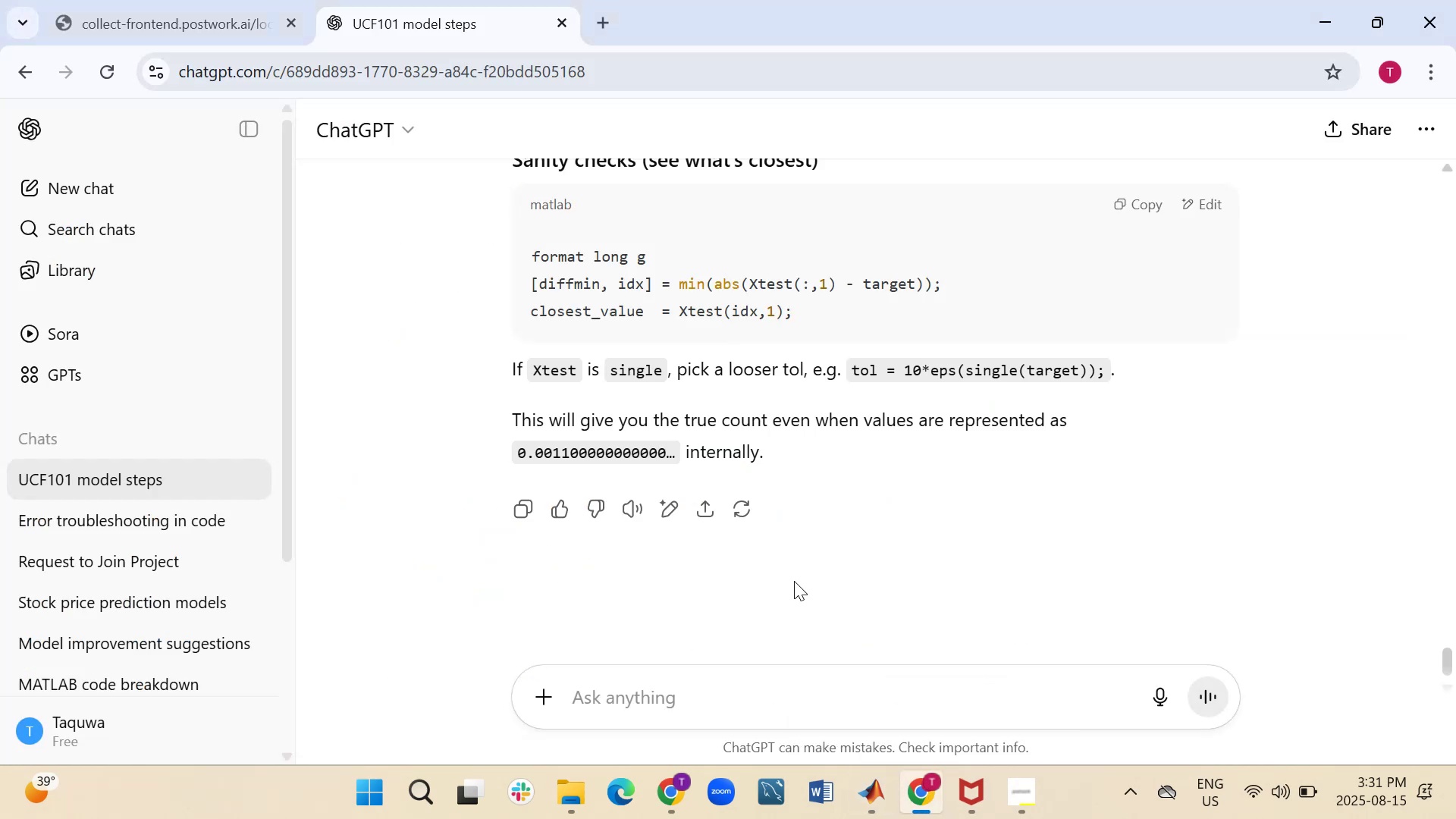 
scroll: coordinate [794, 580], scroll_direction: up, amount: 8.0
 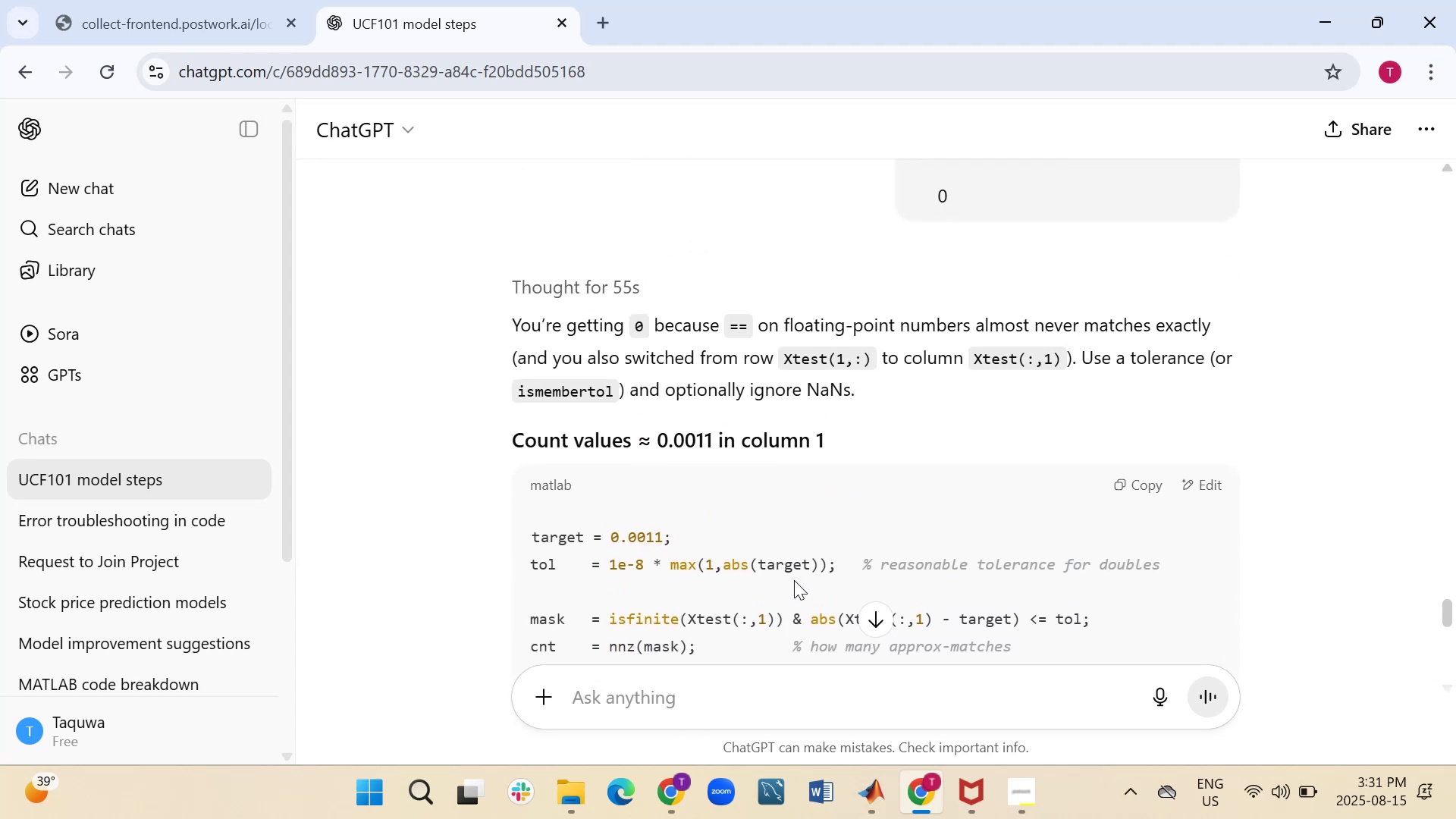 
scroll: coordinate [794, 580], scroll_direction: down, amount: 1.0
 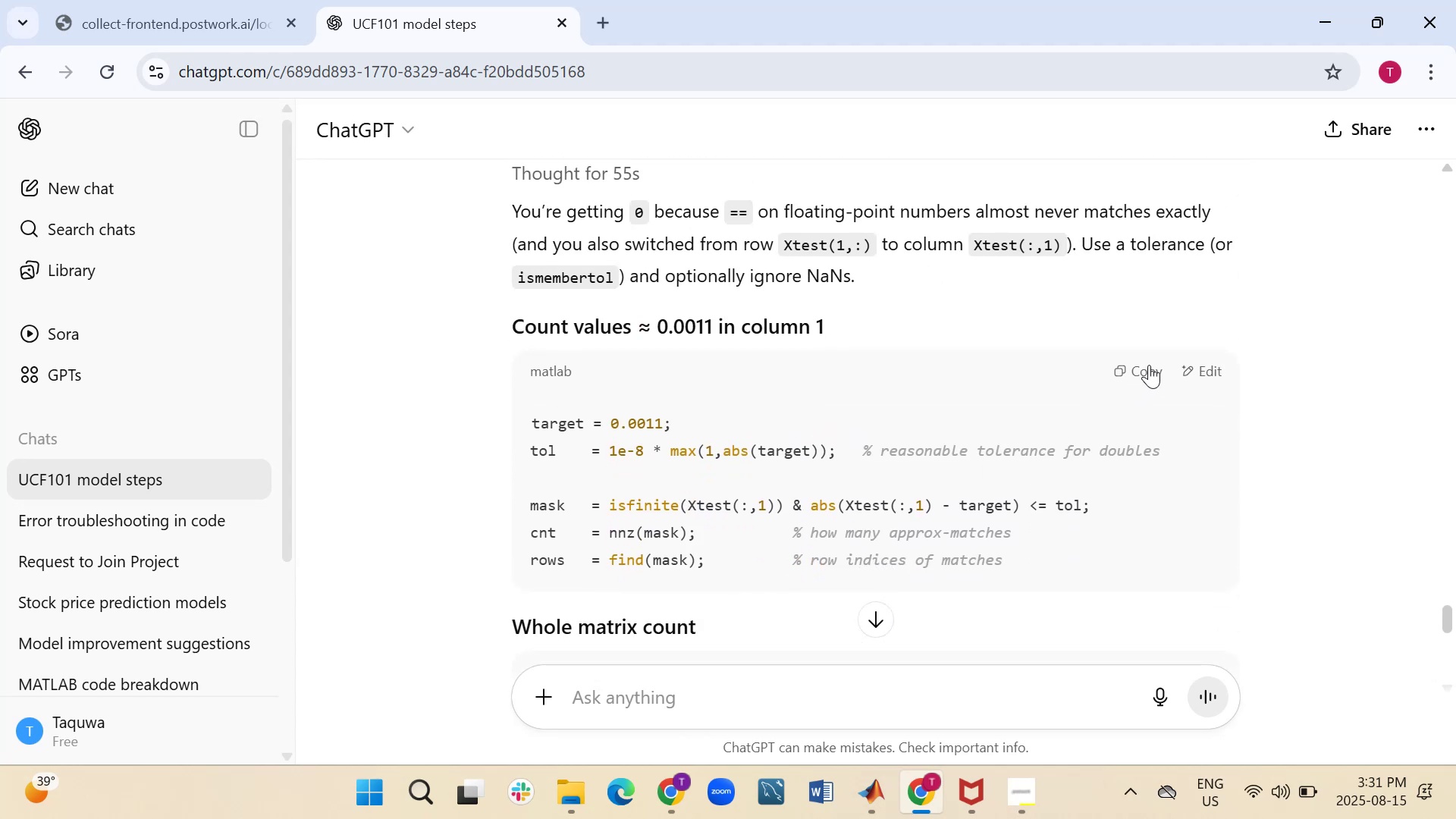 
left_click([1146, 366])
 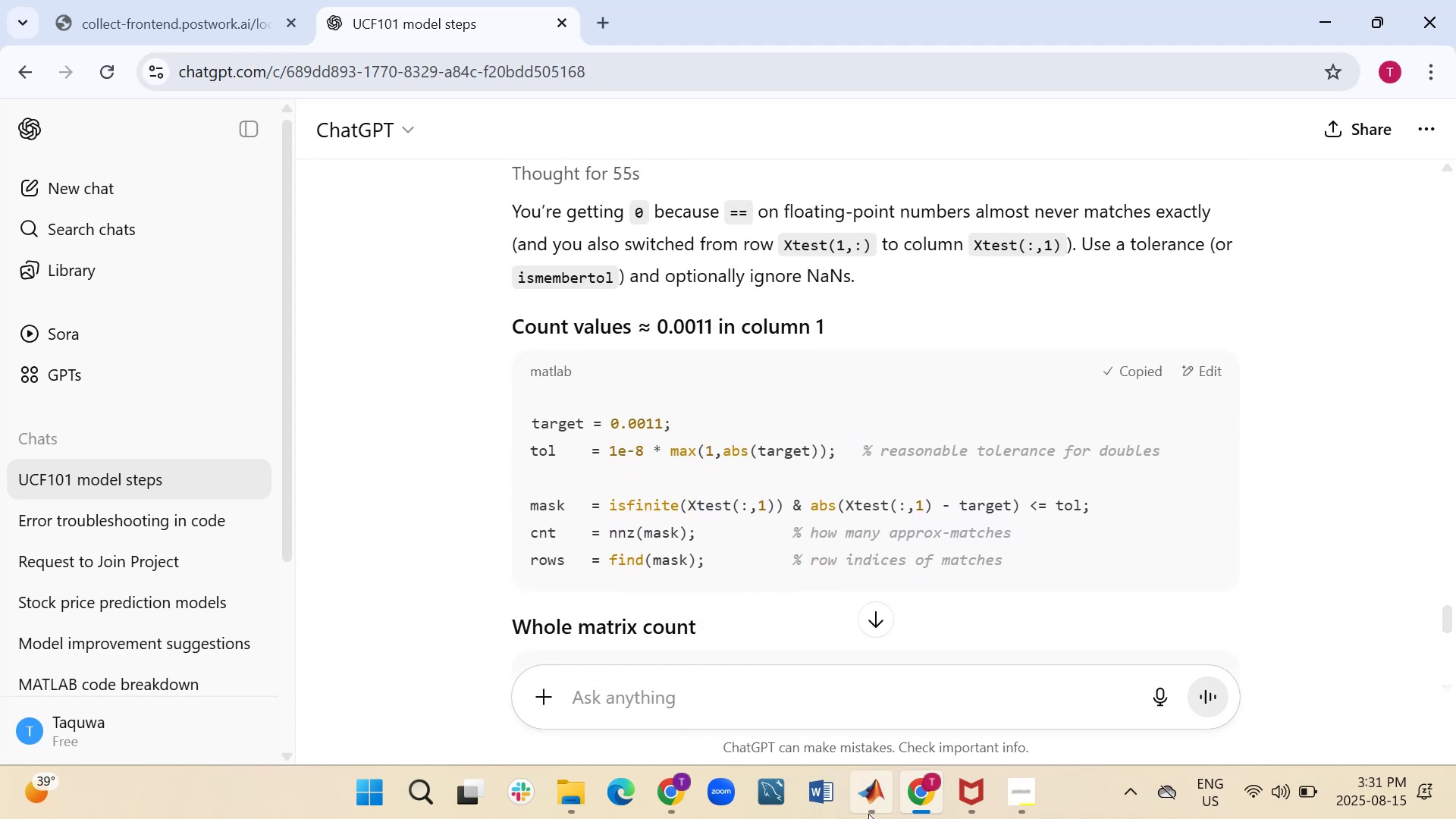 
left_click([879, 802])
 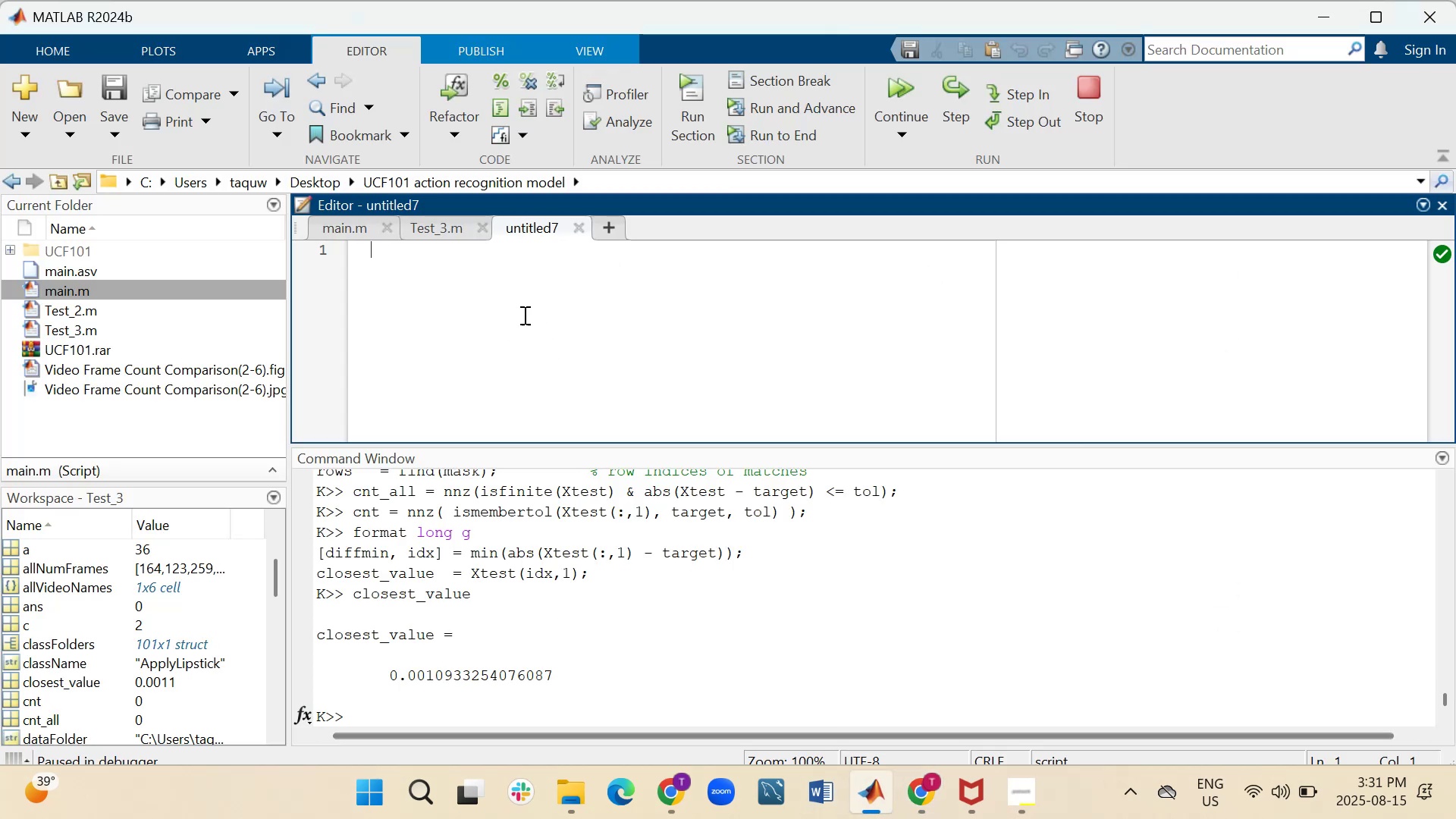 
right_click([500, 294])
 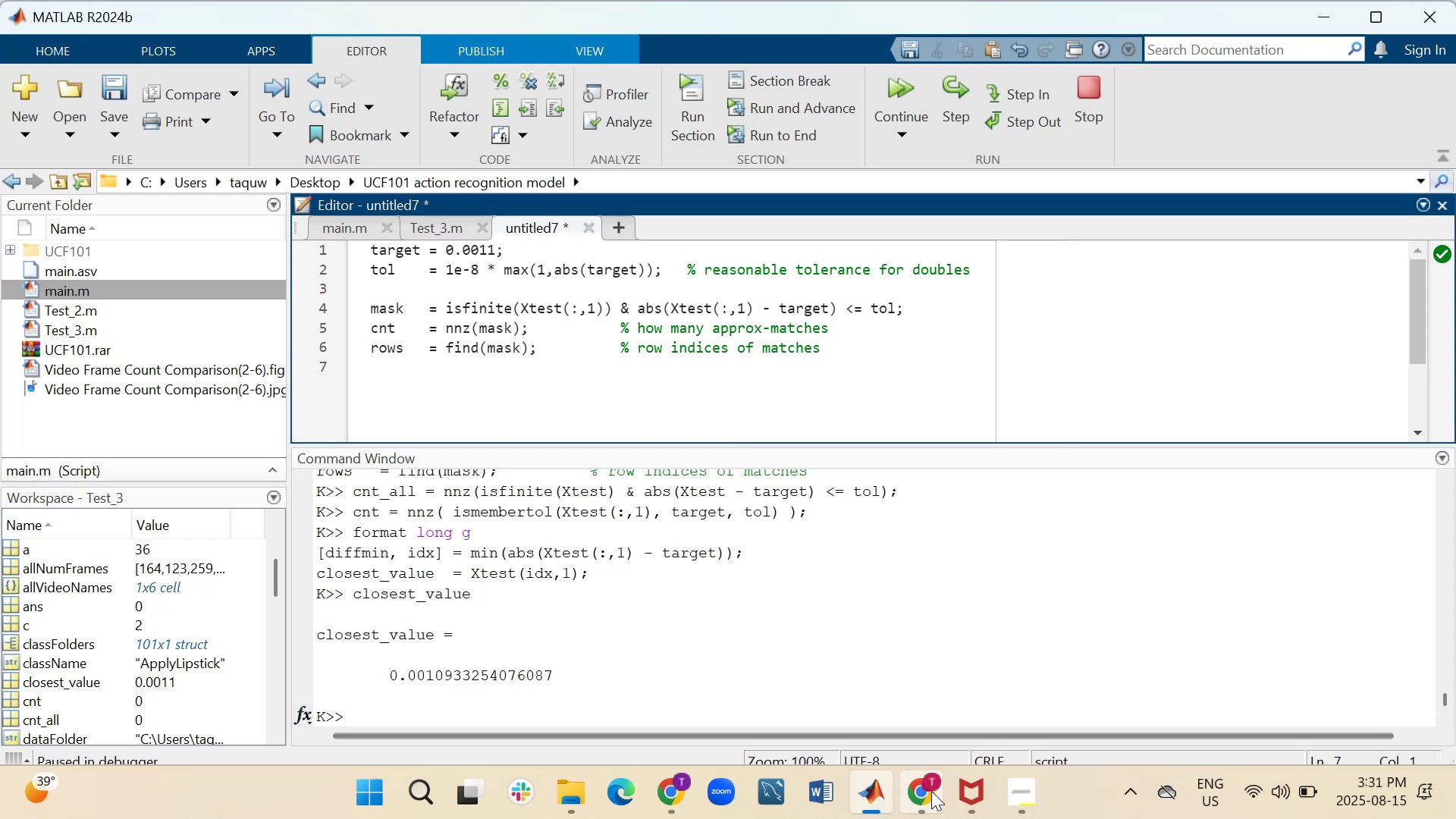 
scroll: coordinate [937, 519], scroll_direction: down, amount: 2.0
 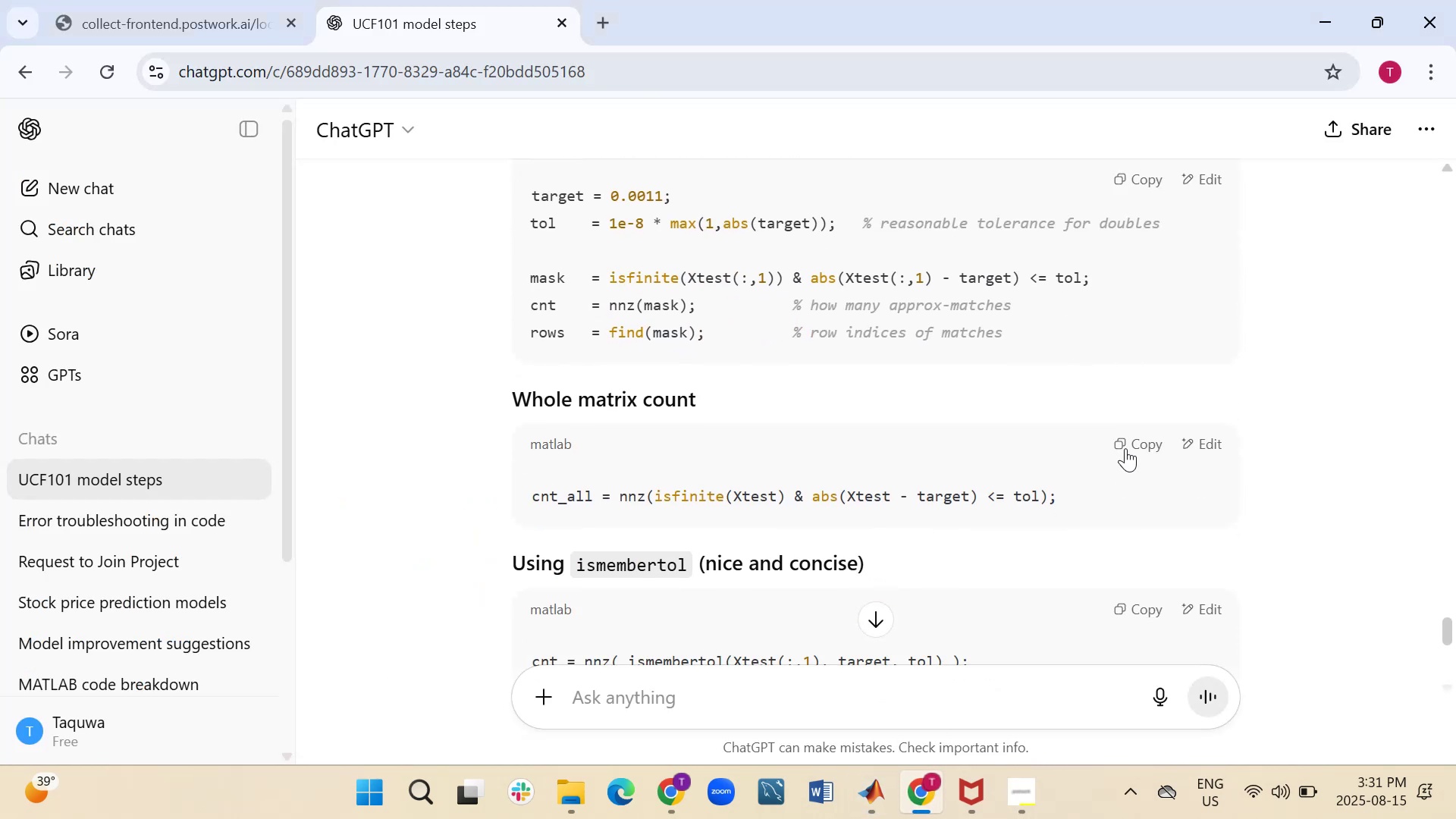 
left_click([1138, 445])
 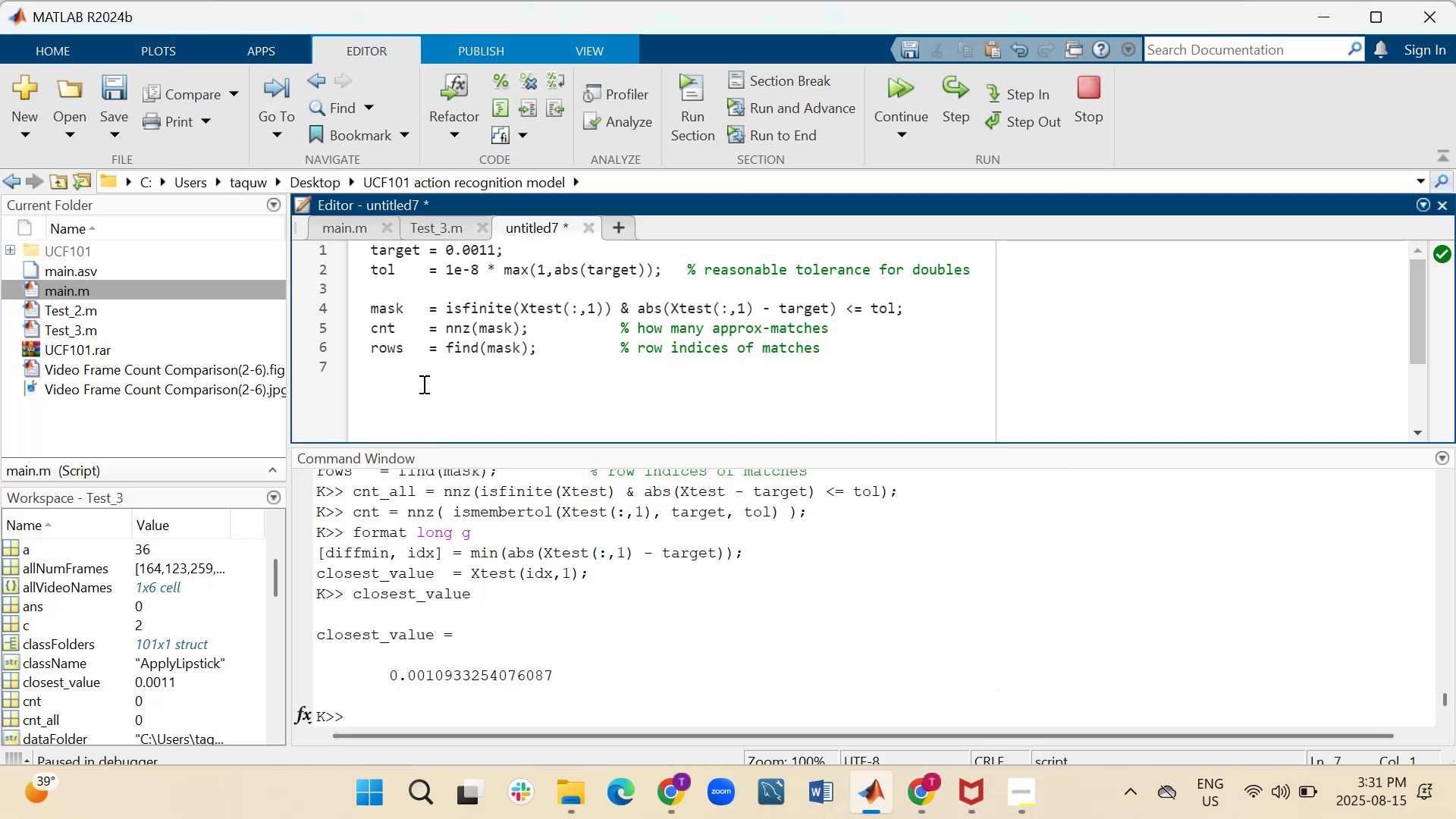 
right_click([422, 384])
 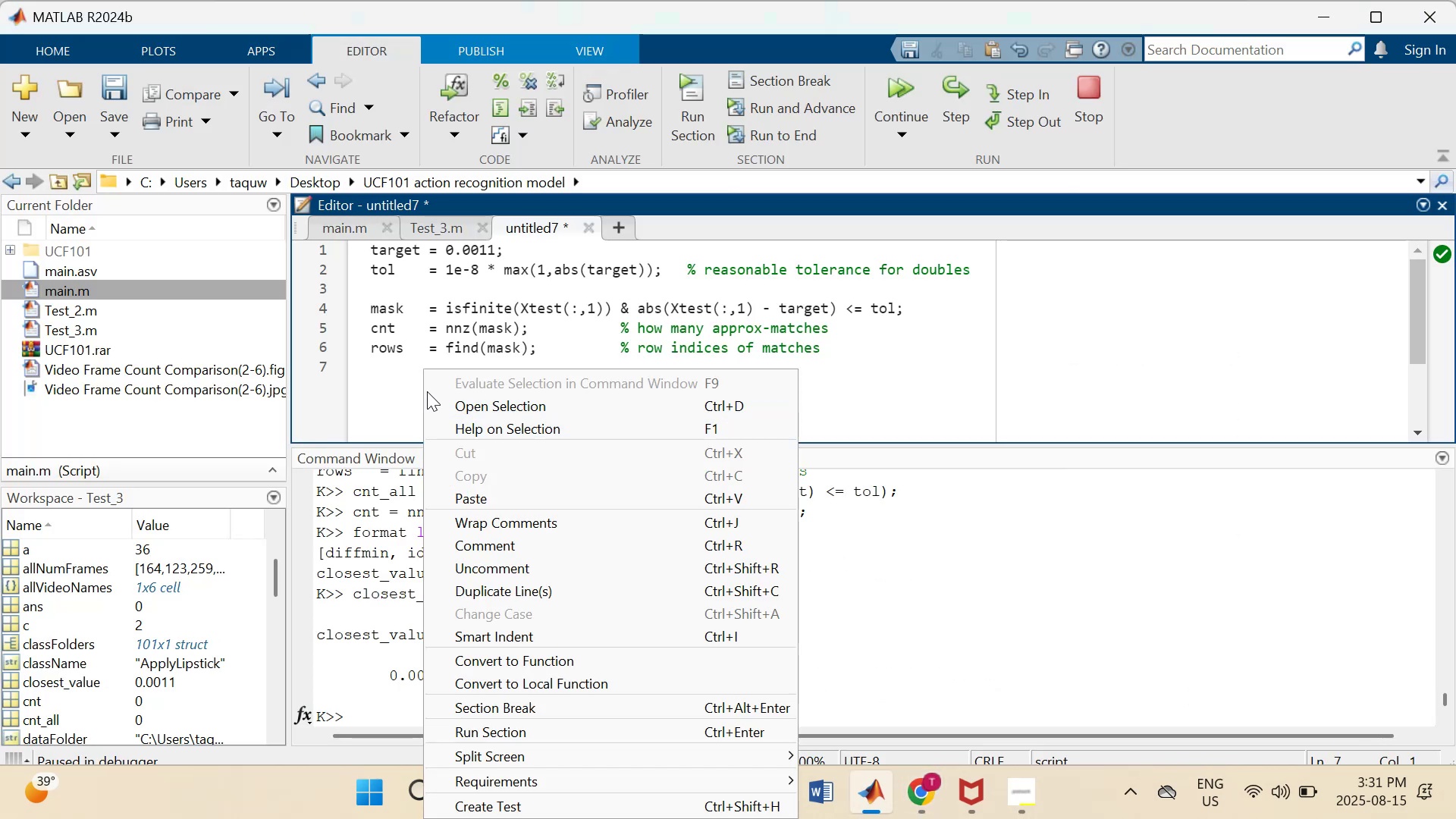 
left_click([388, 385])
 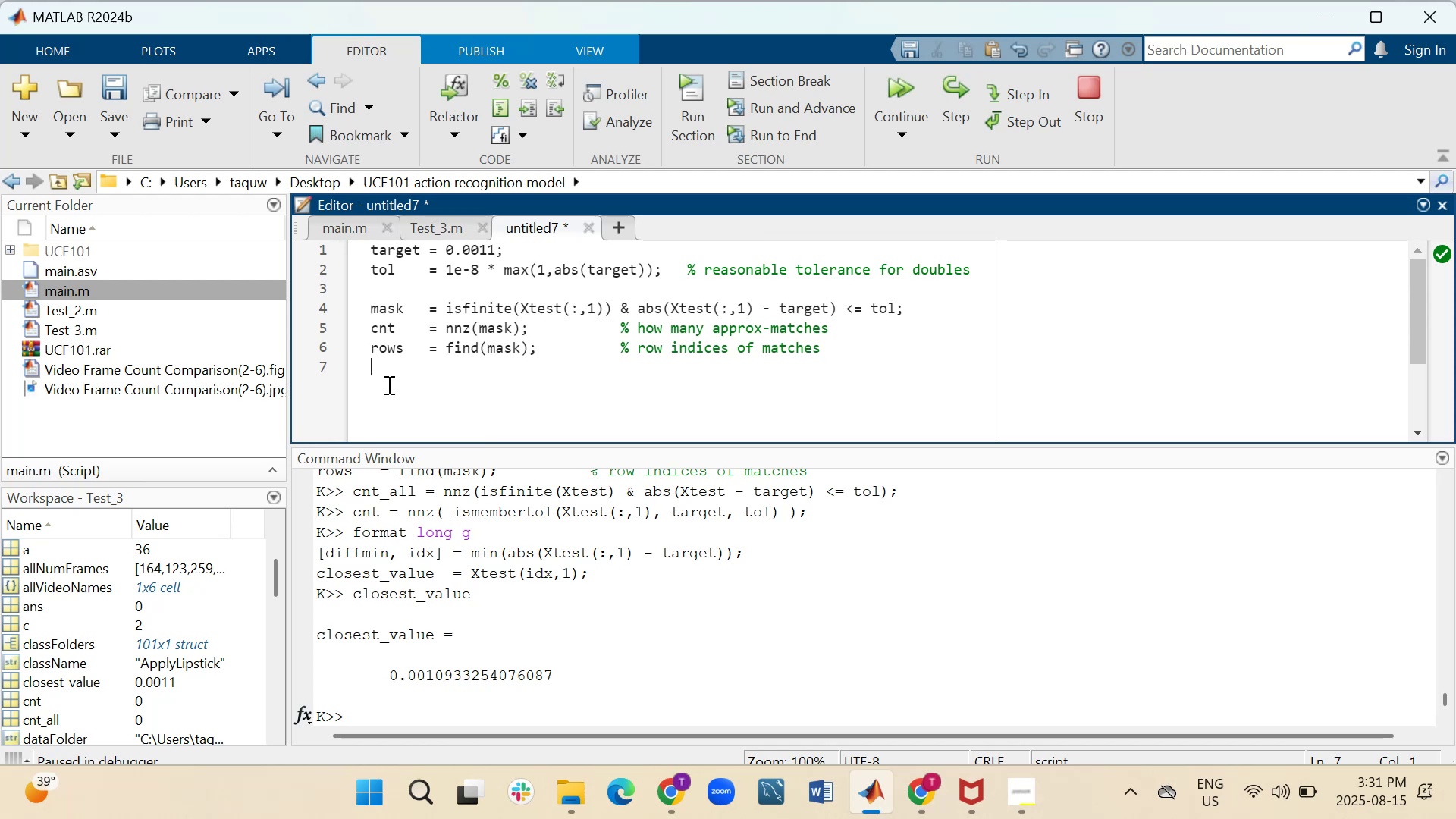 
key(Enter)
 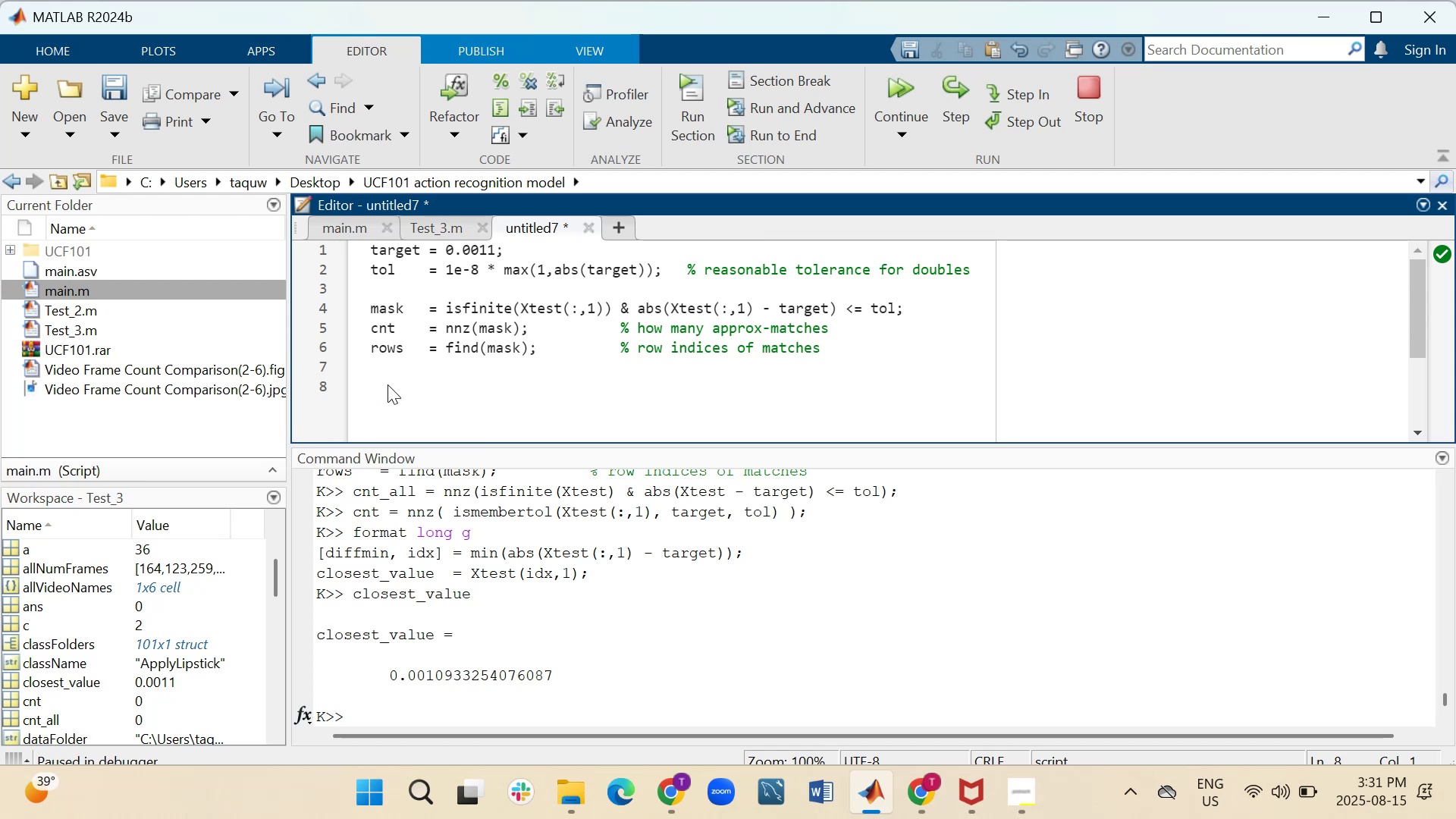 
right_click([385, 384])
 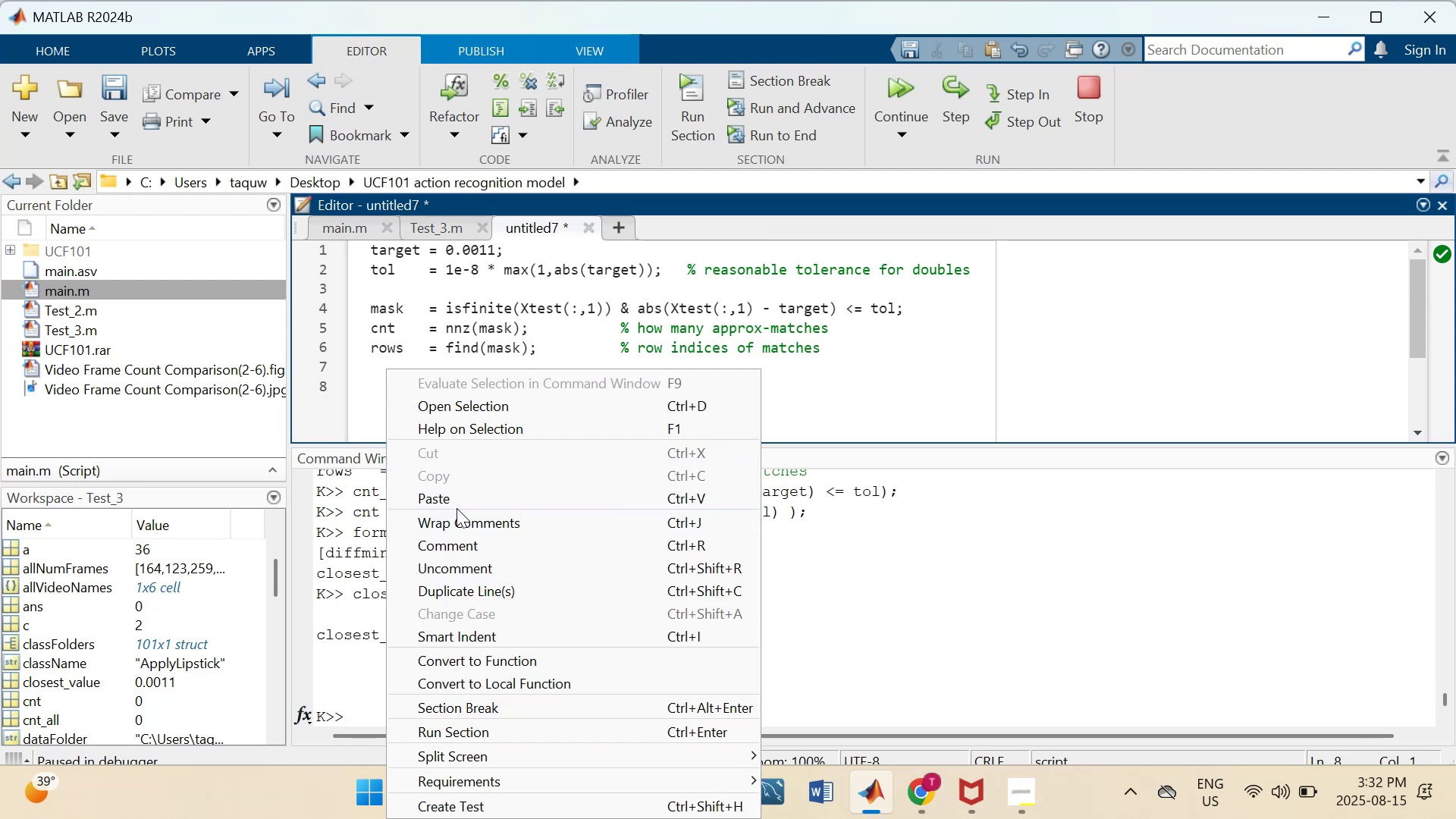 
left_click([457, 502])
 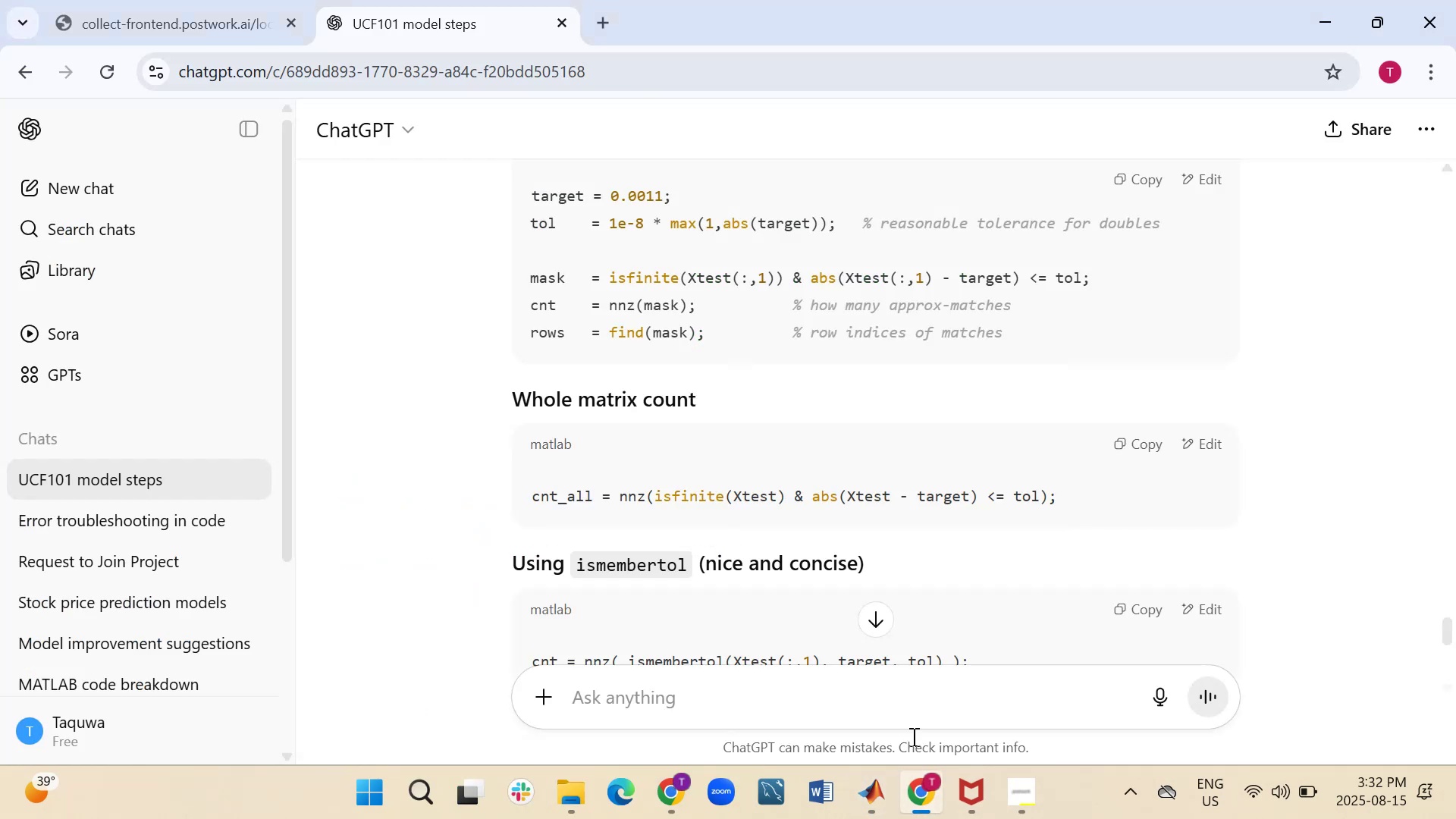 
scroll: coordinate [770, 491], scroll_direction: down, amount: 1.0
 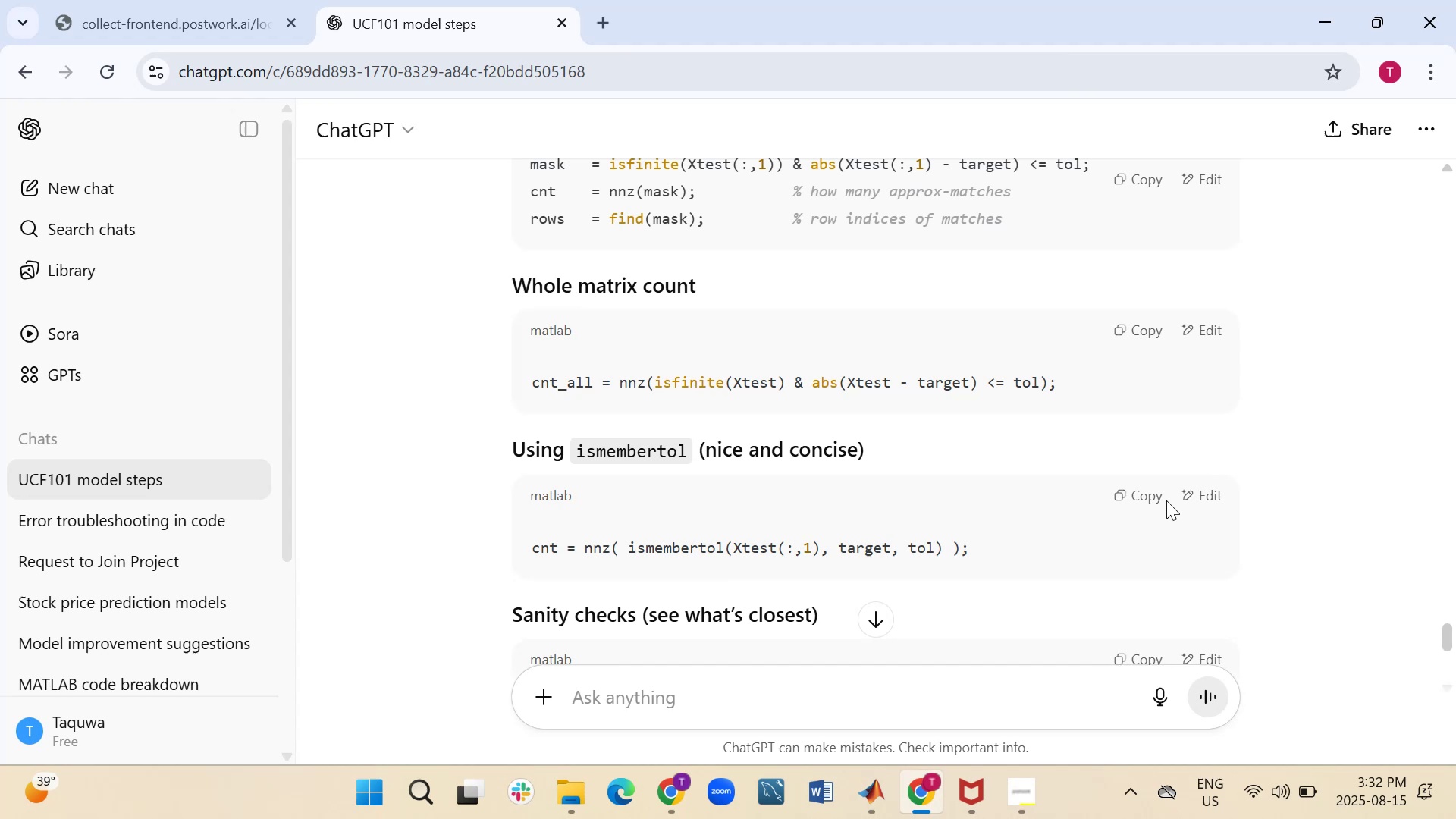 
left_click([1147, 500])
 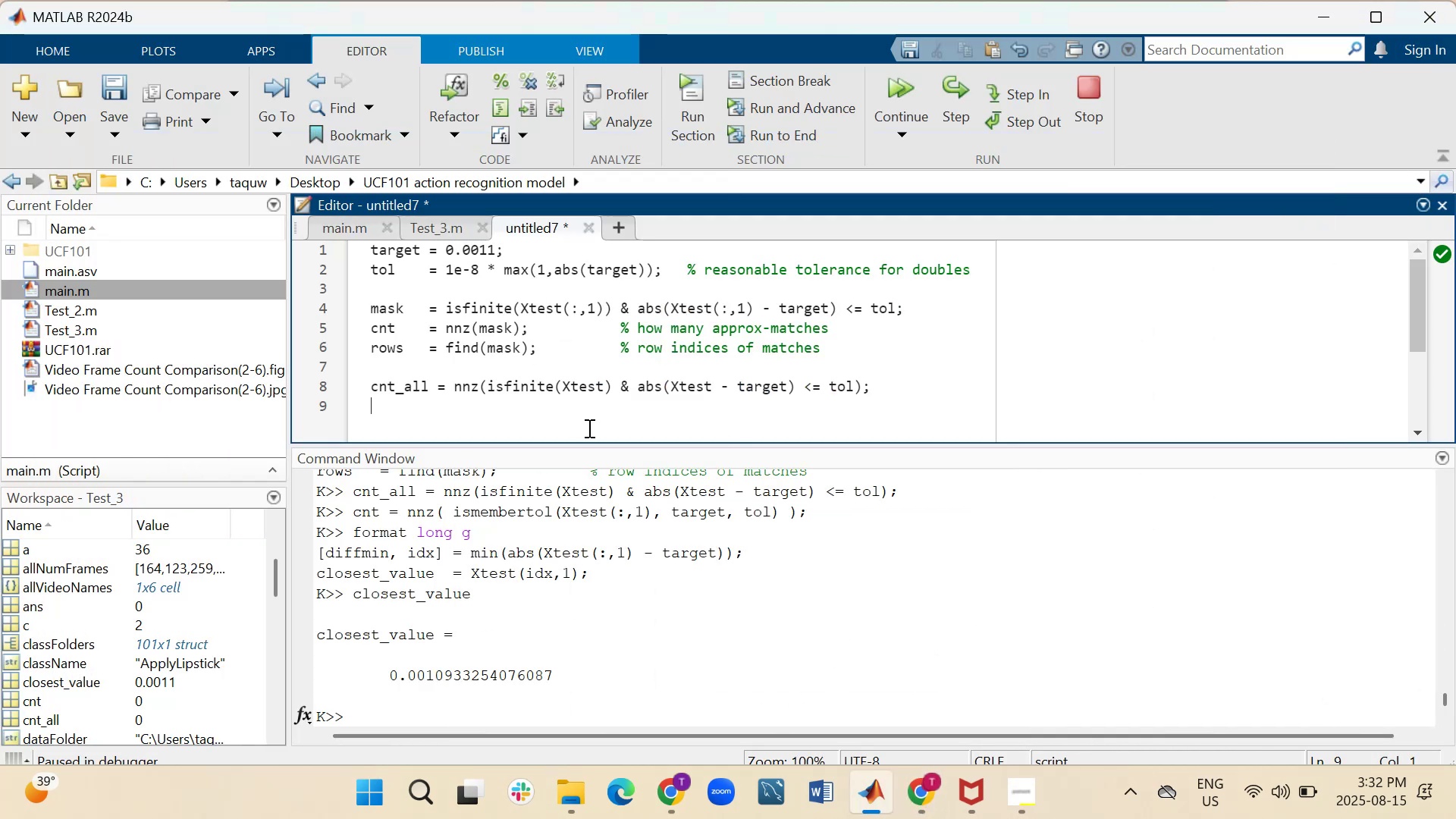 
key(Control+V)
 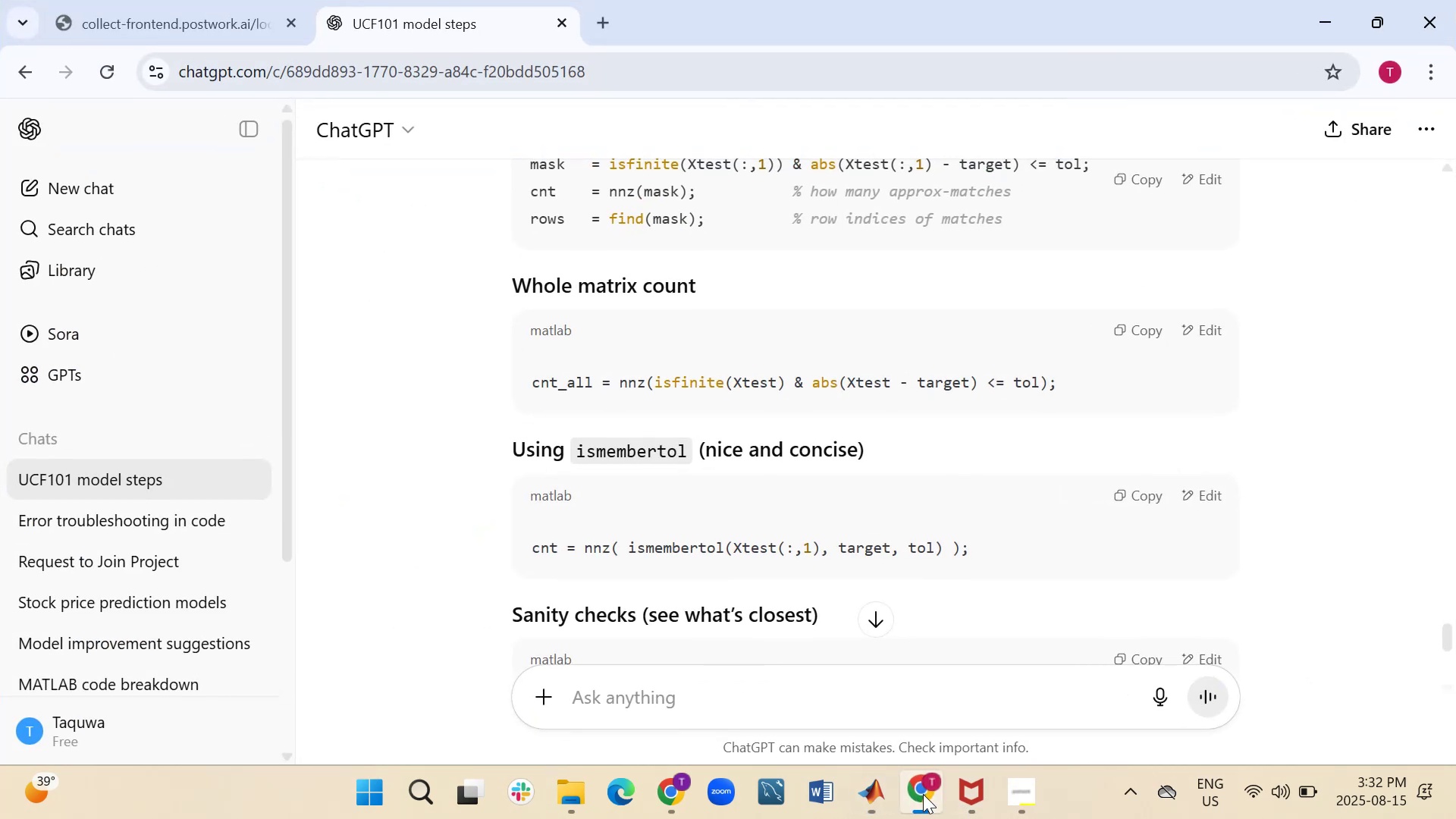 
wait(6.17)
 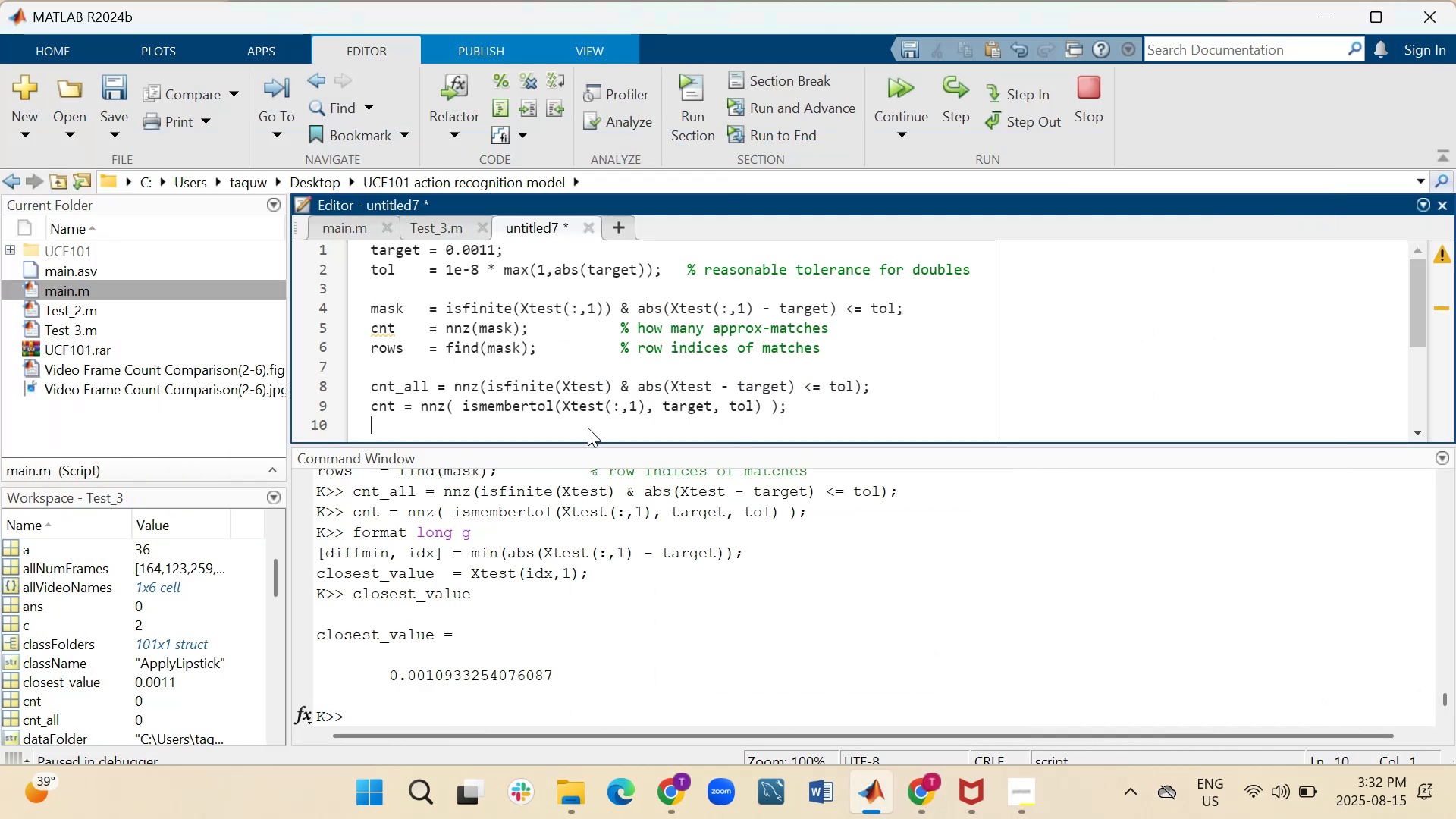 
left_click([921, 799])
 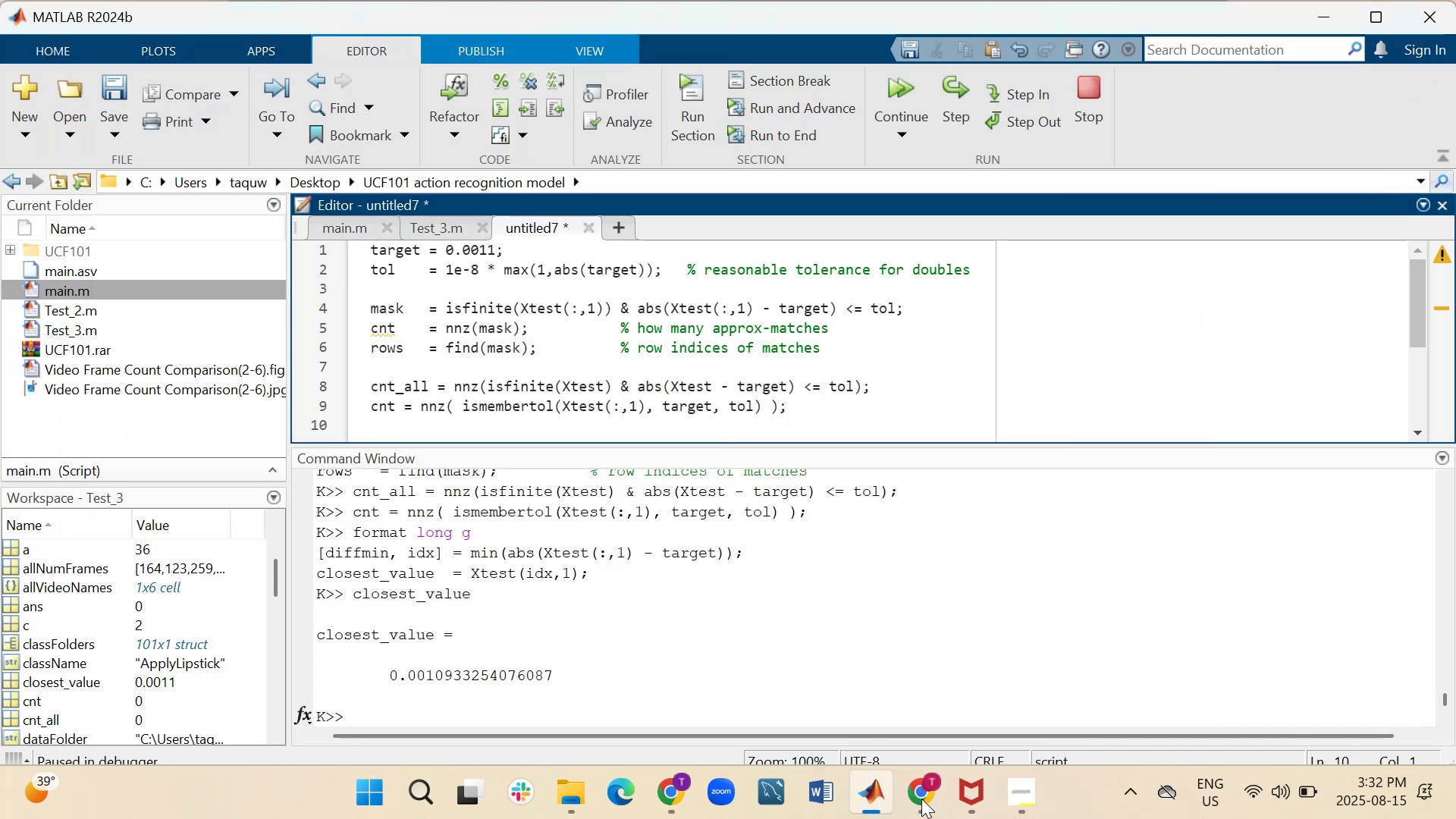 
left_click([921, 799])
 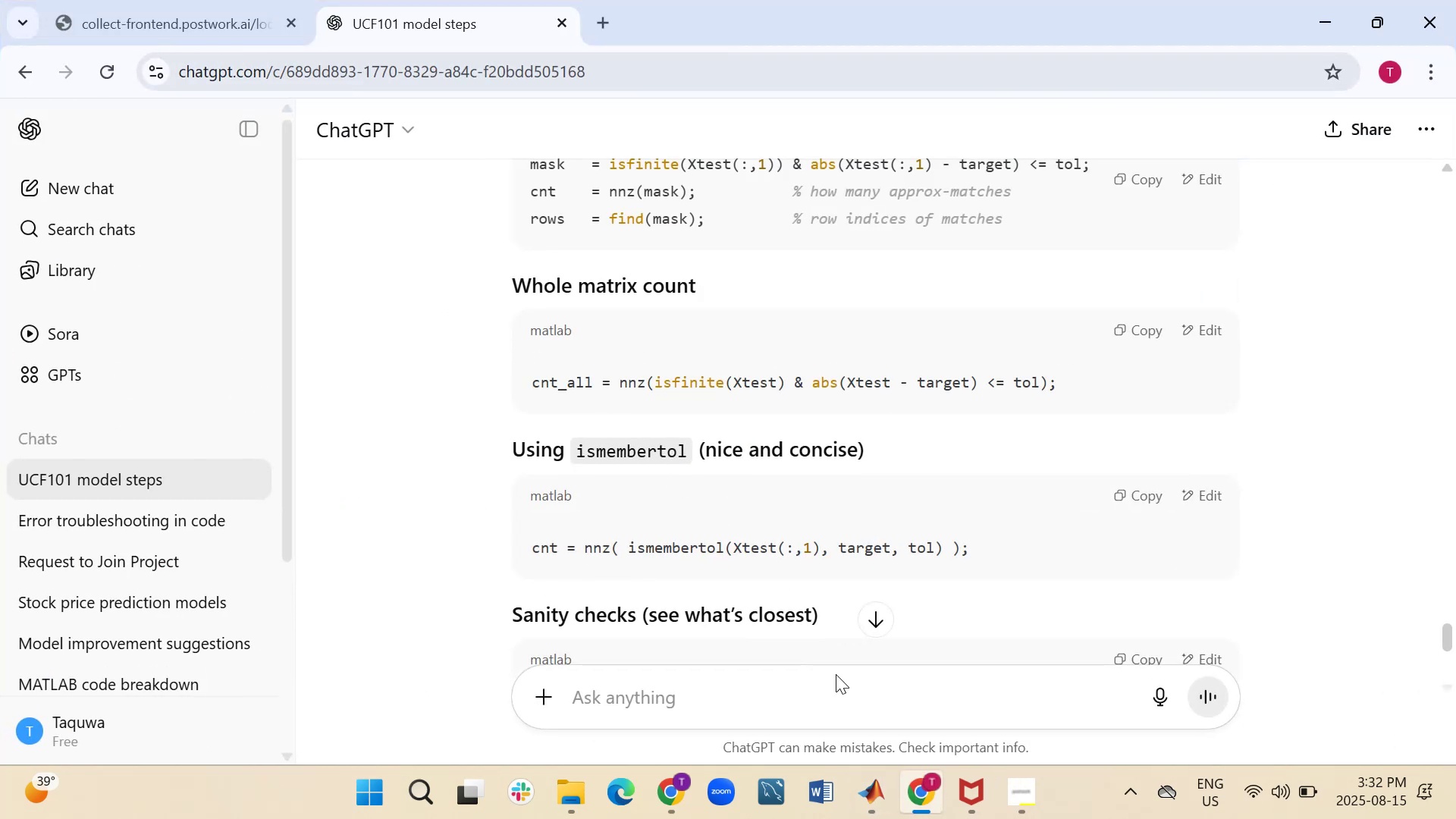 
left_click([928, 799])
 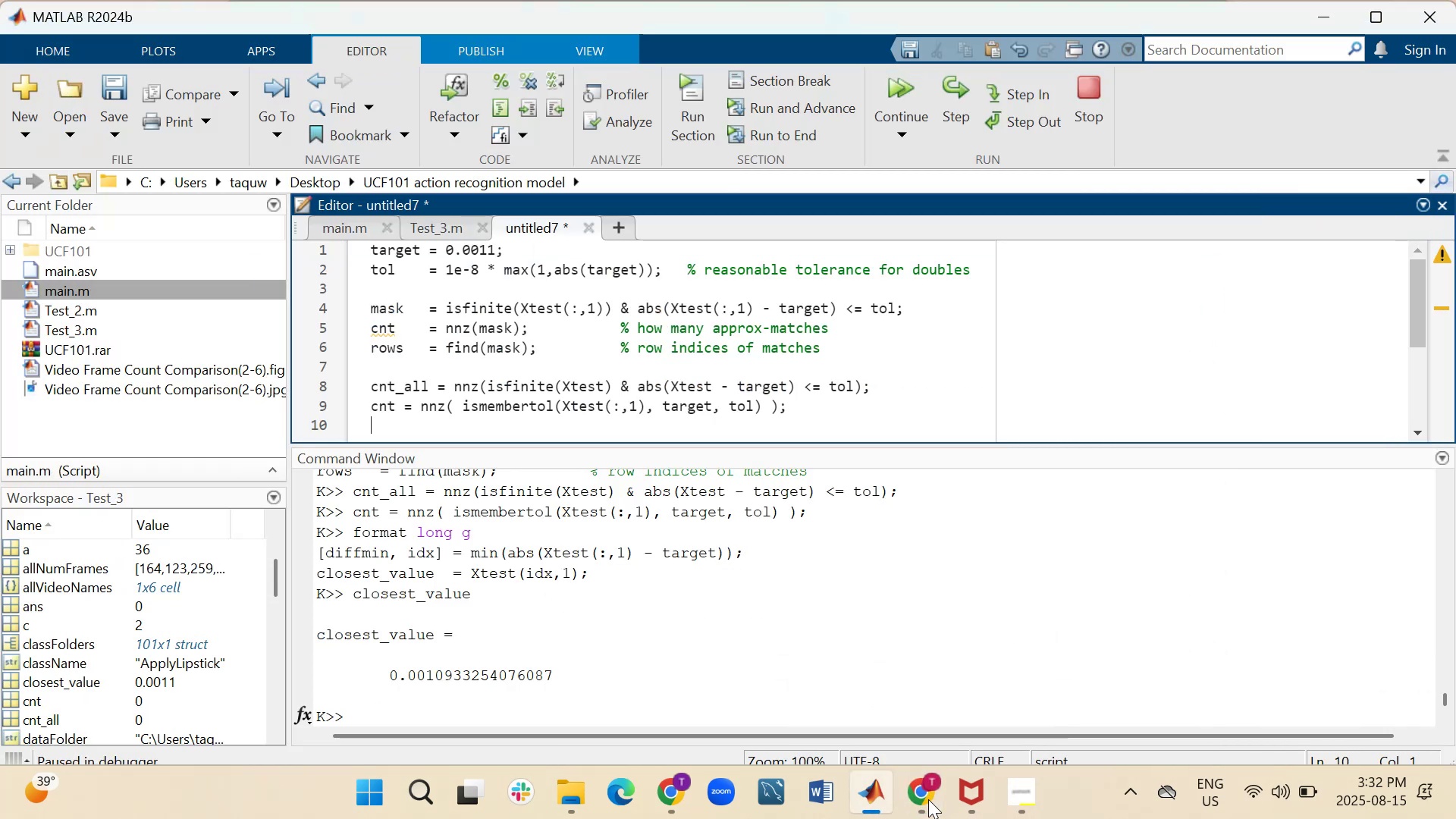 
left_click([928, 799])
 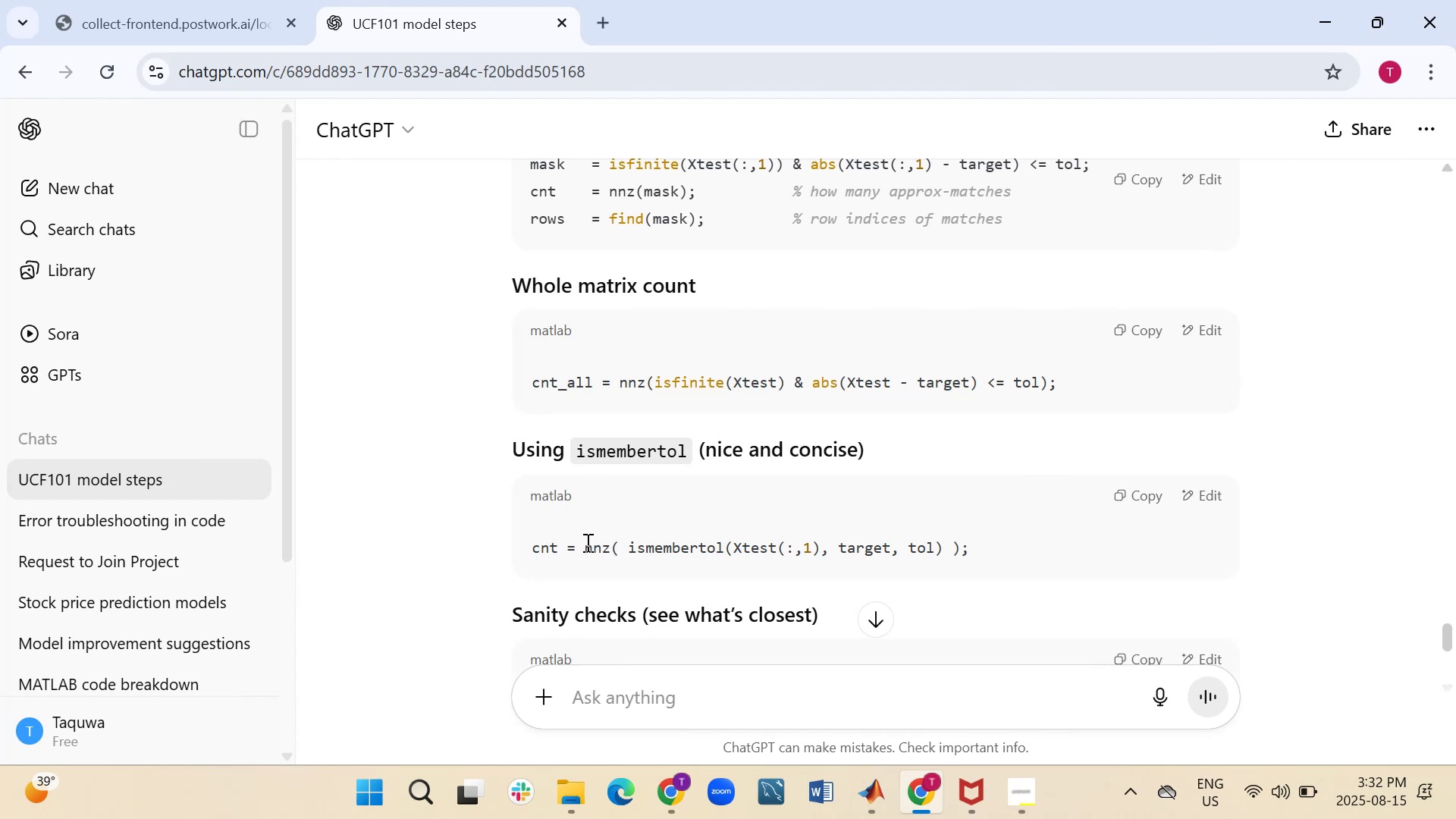 
scroll: coordinate [503, 541], scroll_direction: down, amount: 2.0
 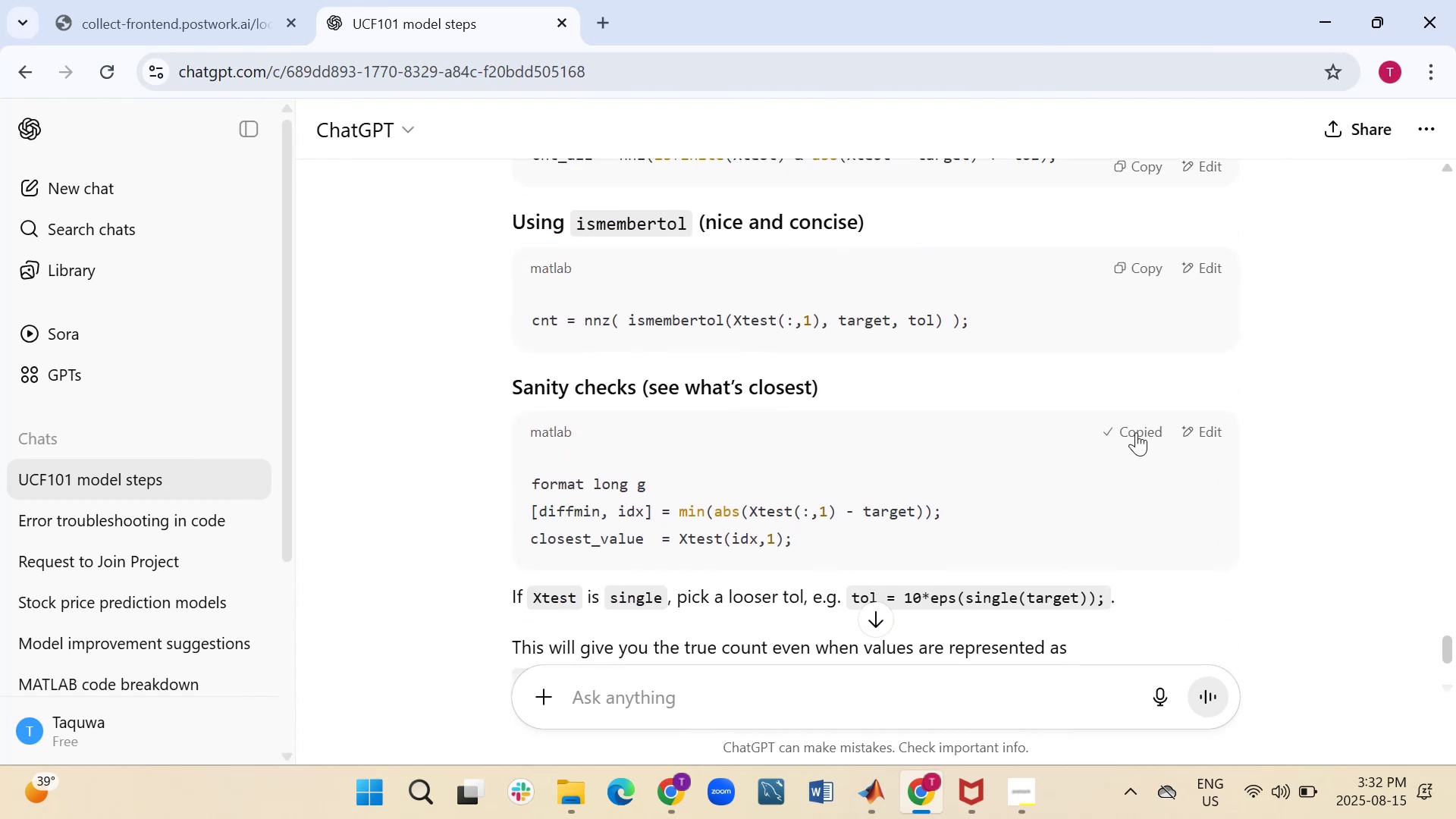 
left_click([924, 795])
 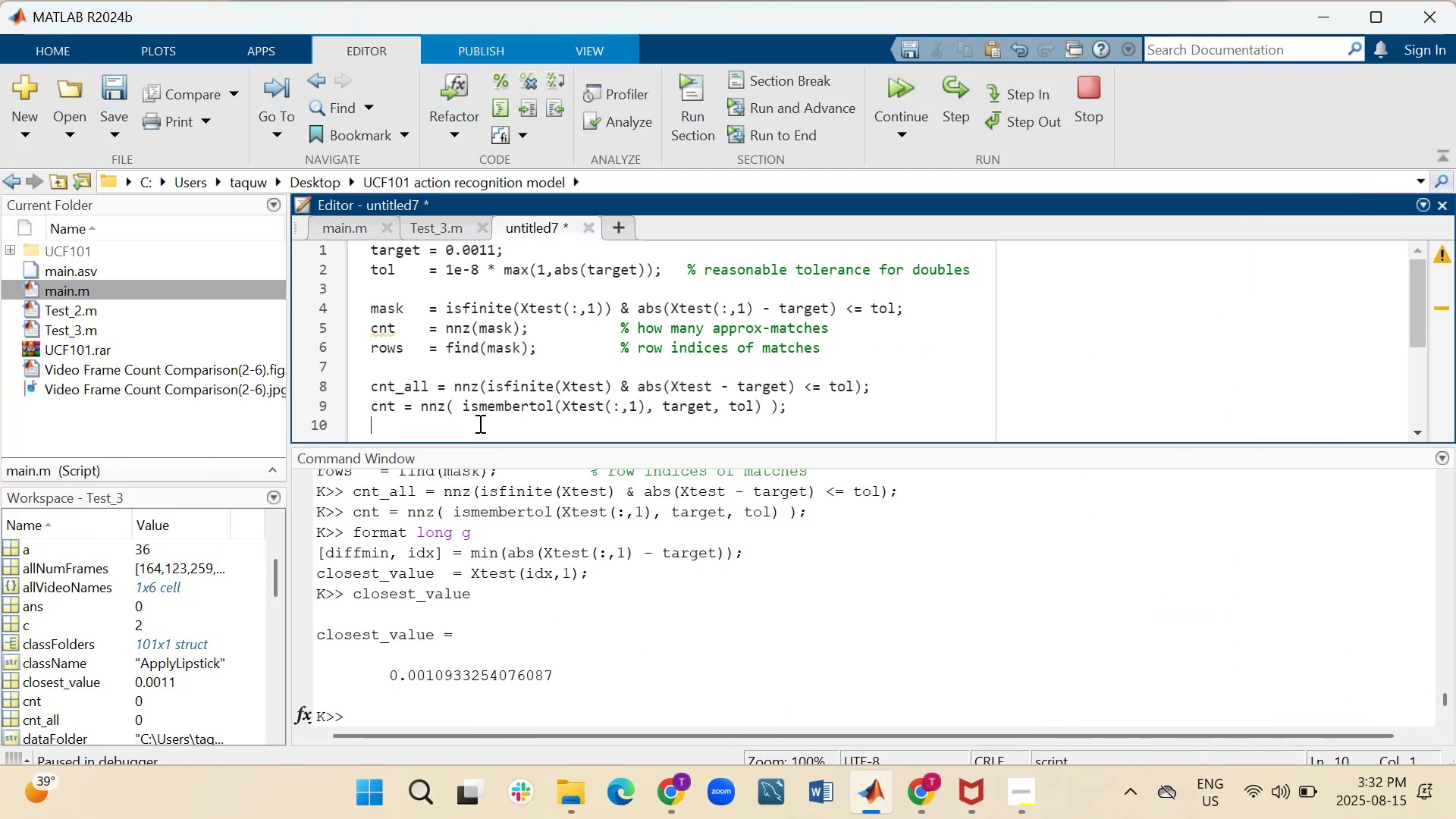 
key(Shift+Enter)
 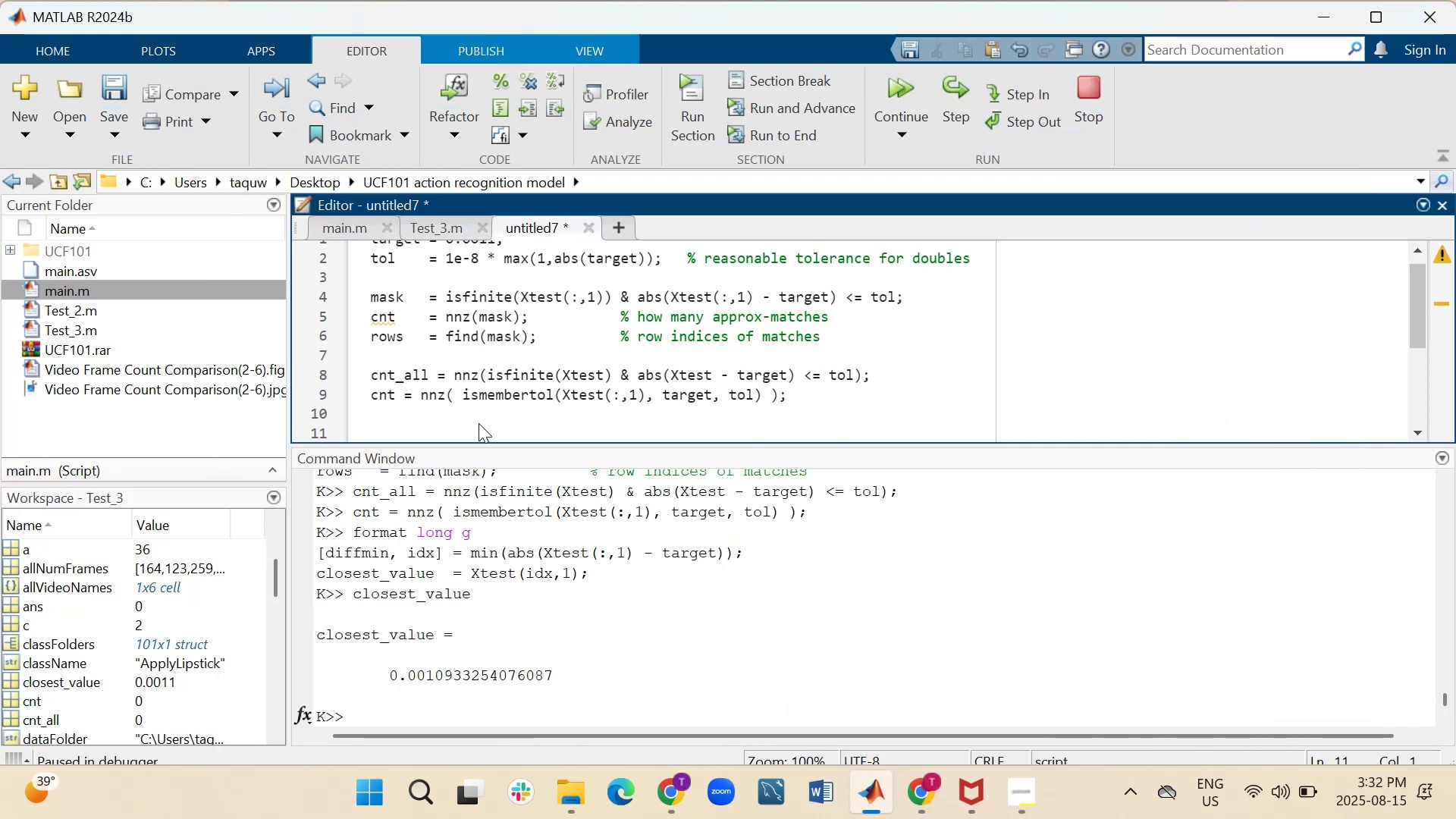 
key(Control+V)
 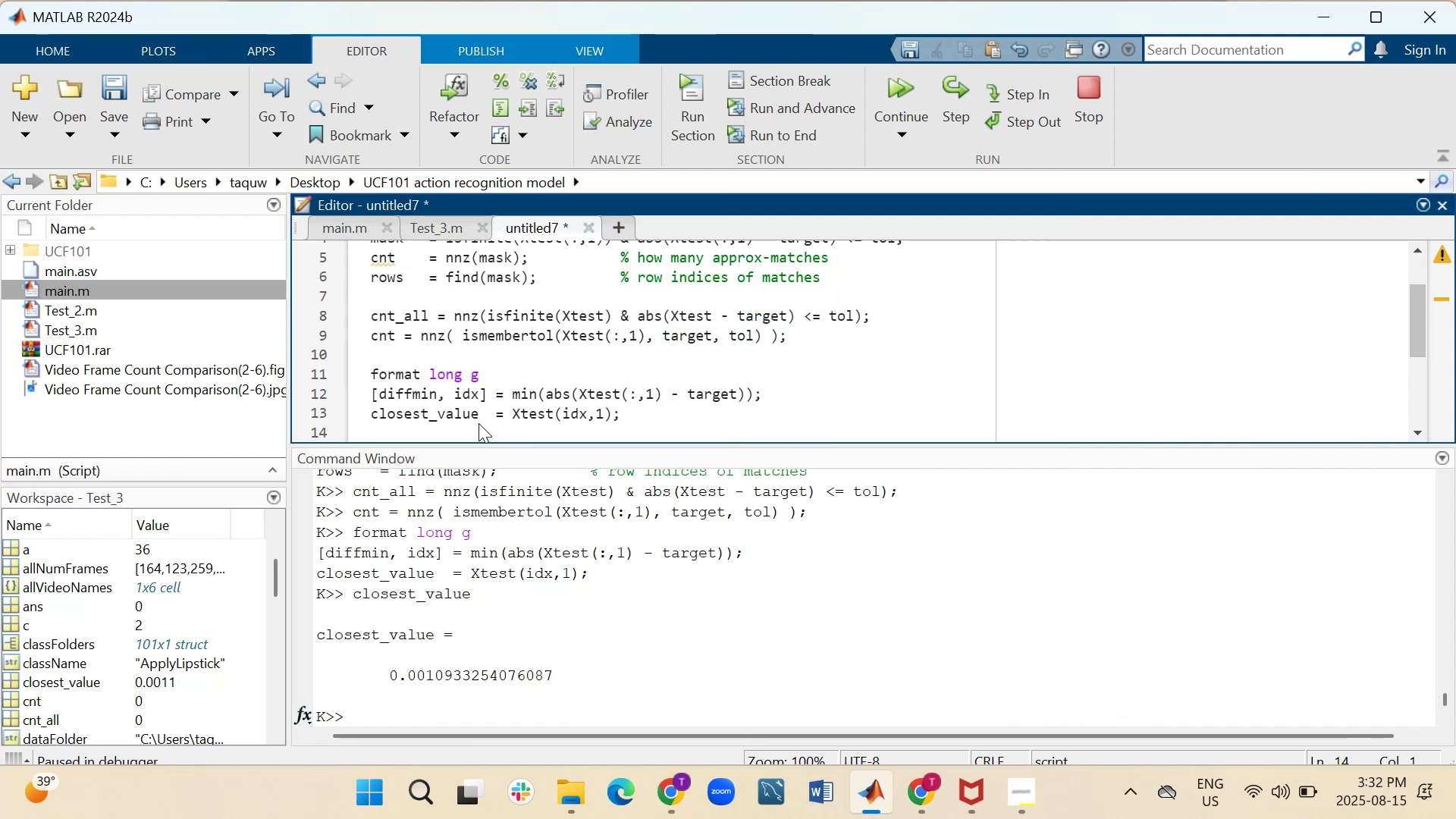 
key(Shift+ShiftRight)
 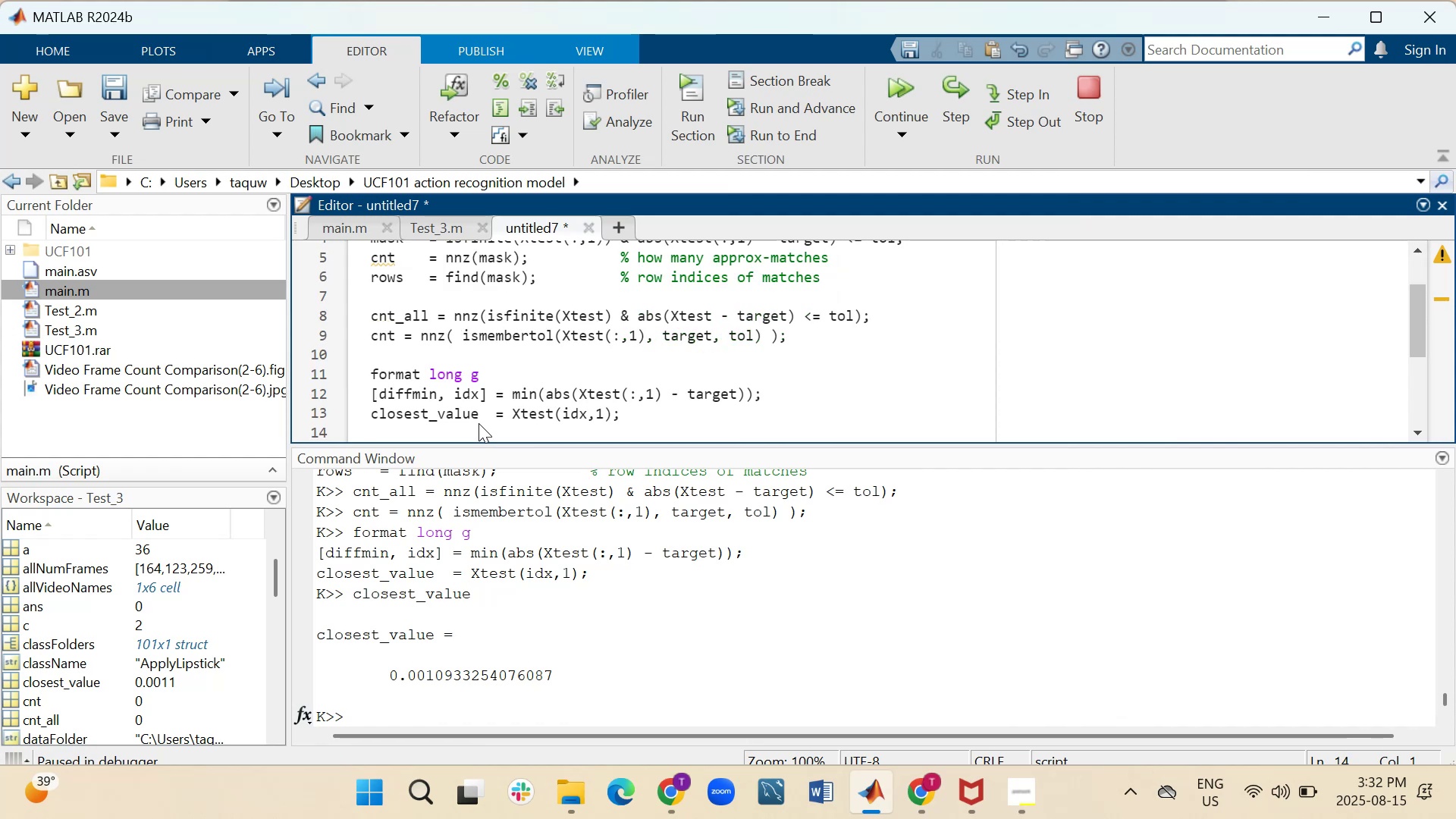 
key(Shift+Enter)
 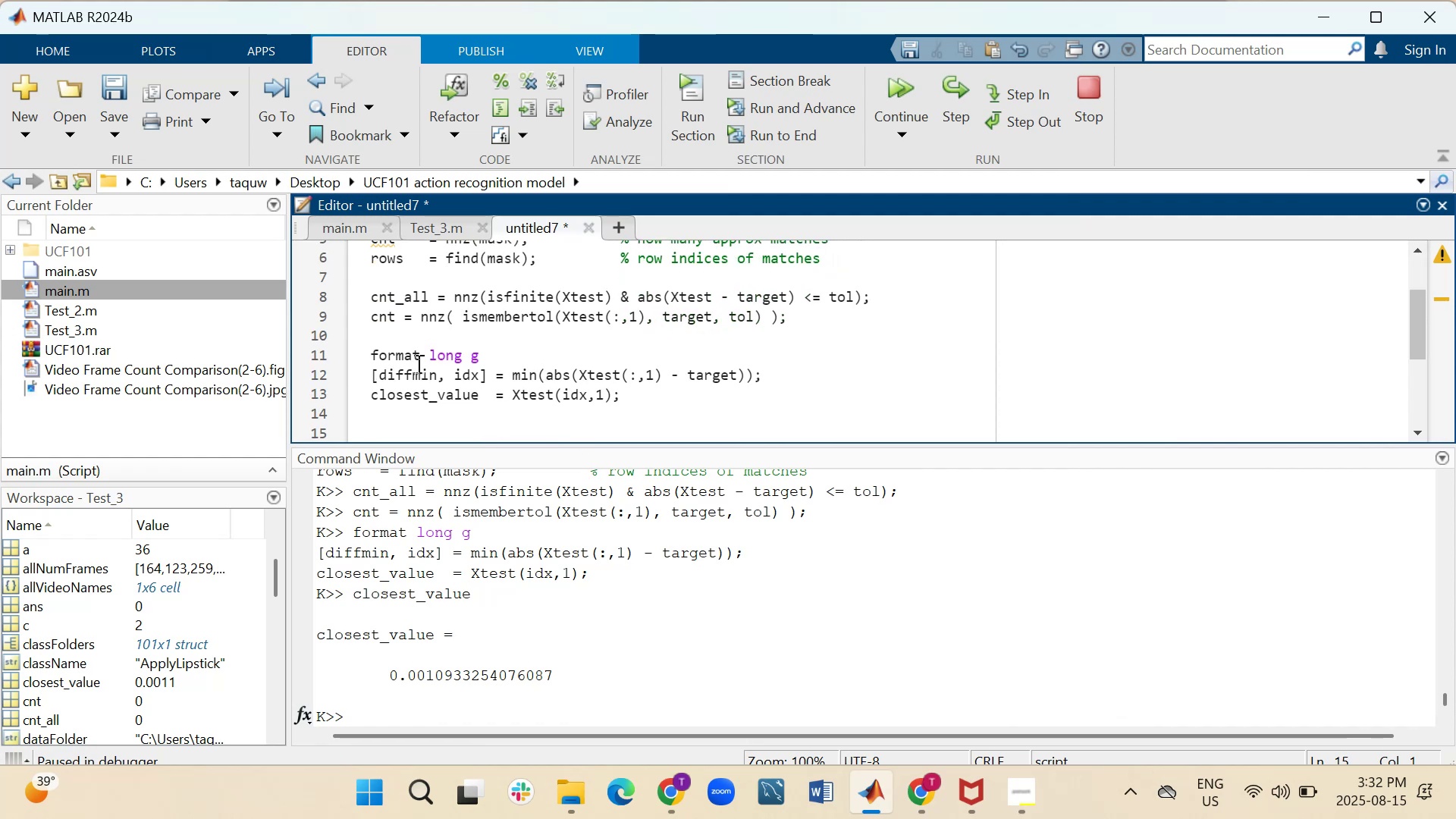 
wait(8.68)
 